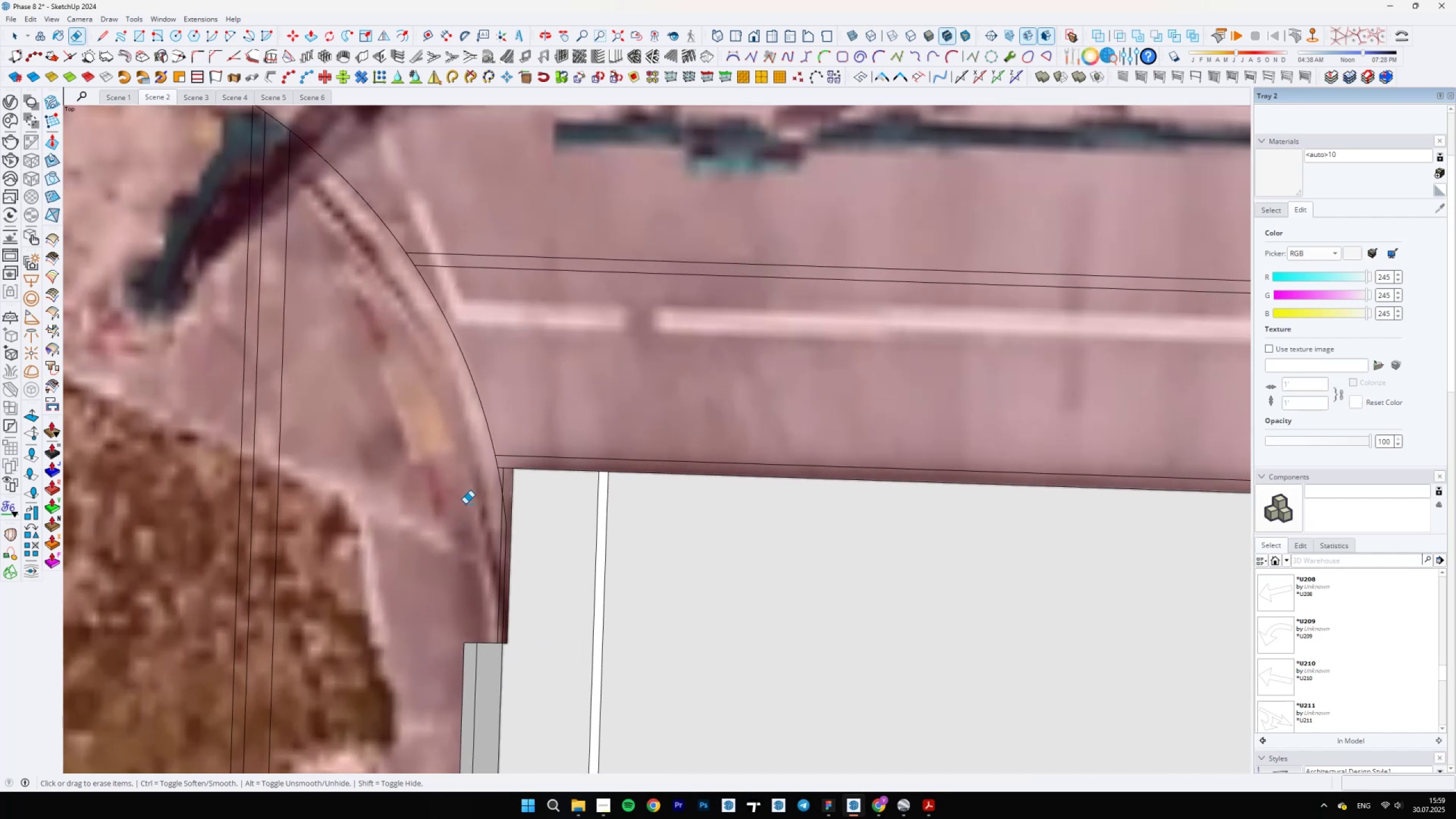 
scroll: coordinate [734, 566], scroll_direction: down, amount: 11.0
 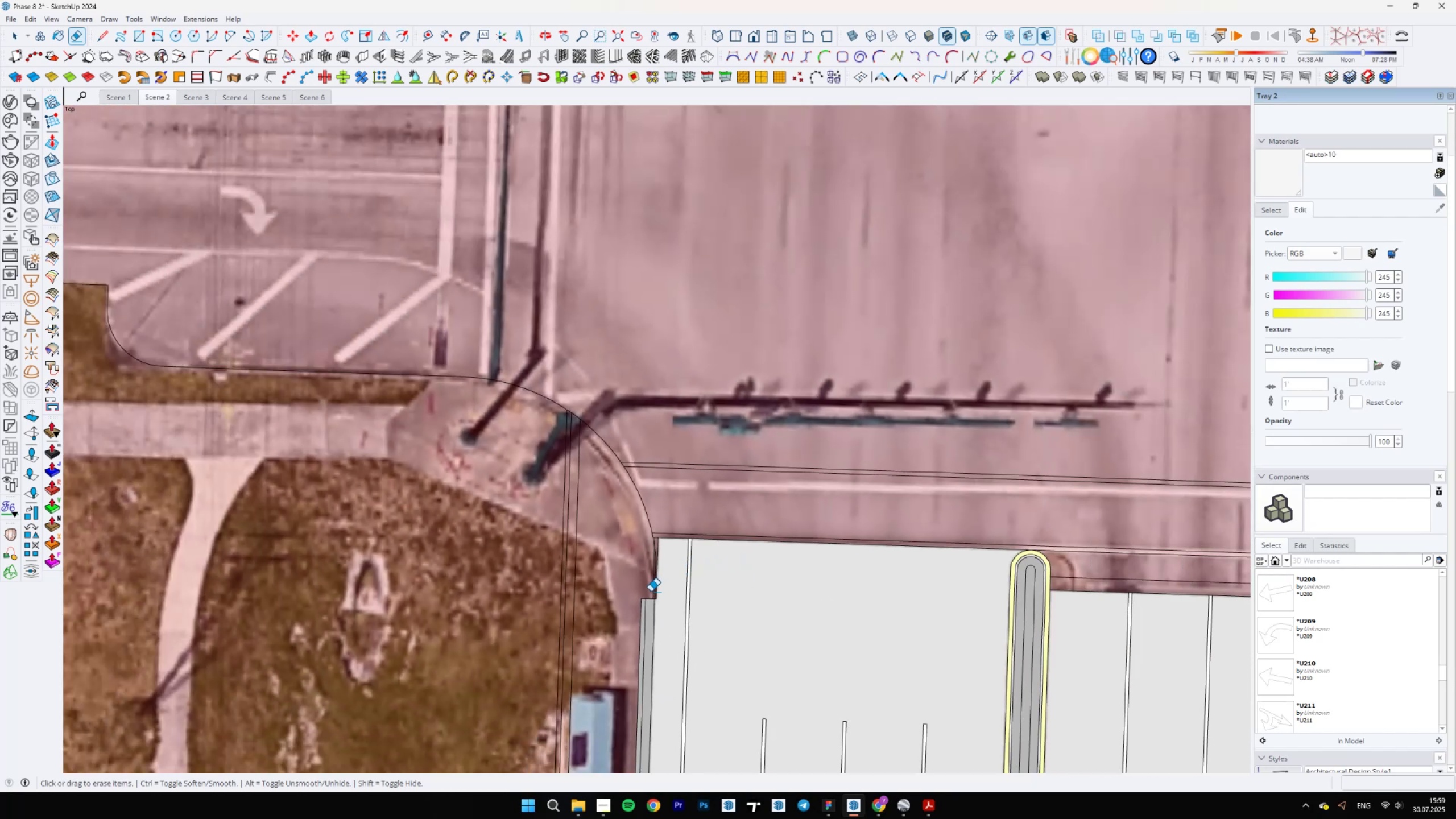 
scroll: coordinate [655, 582], scroll_direction: up, amount: 11.0
 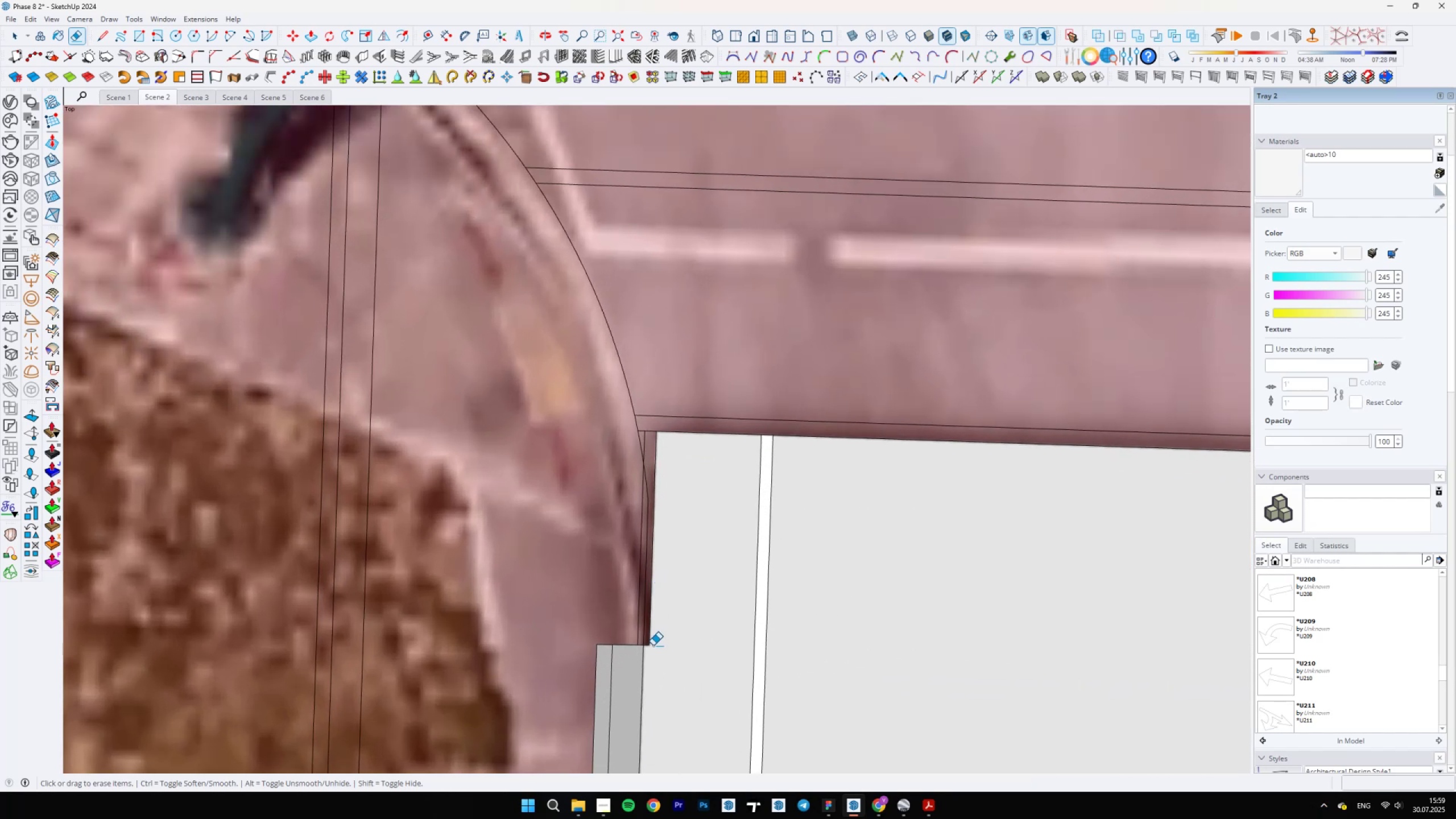 
scroll: coordinate [622, 609], scroll_direction: down, amount: 20.0
 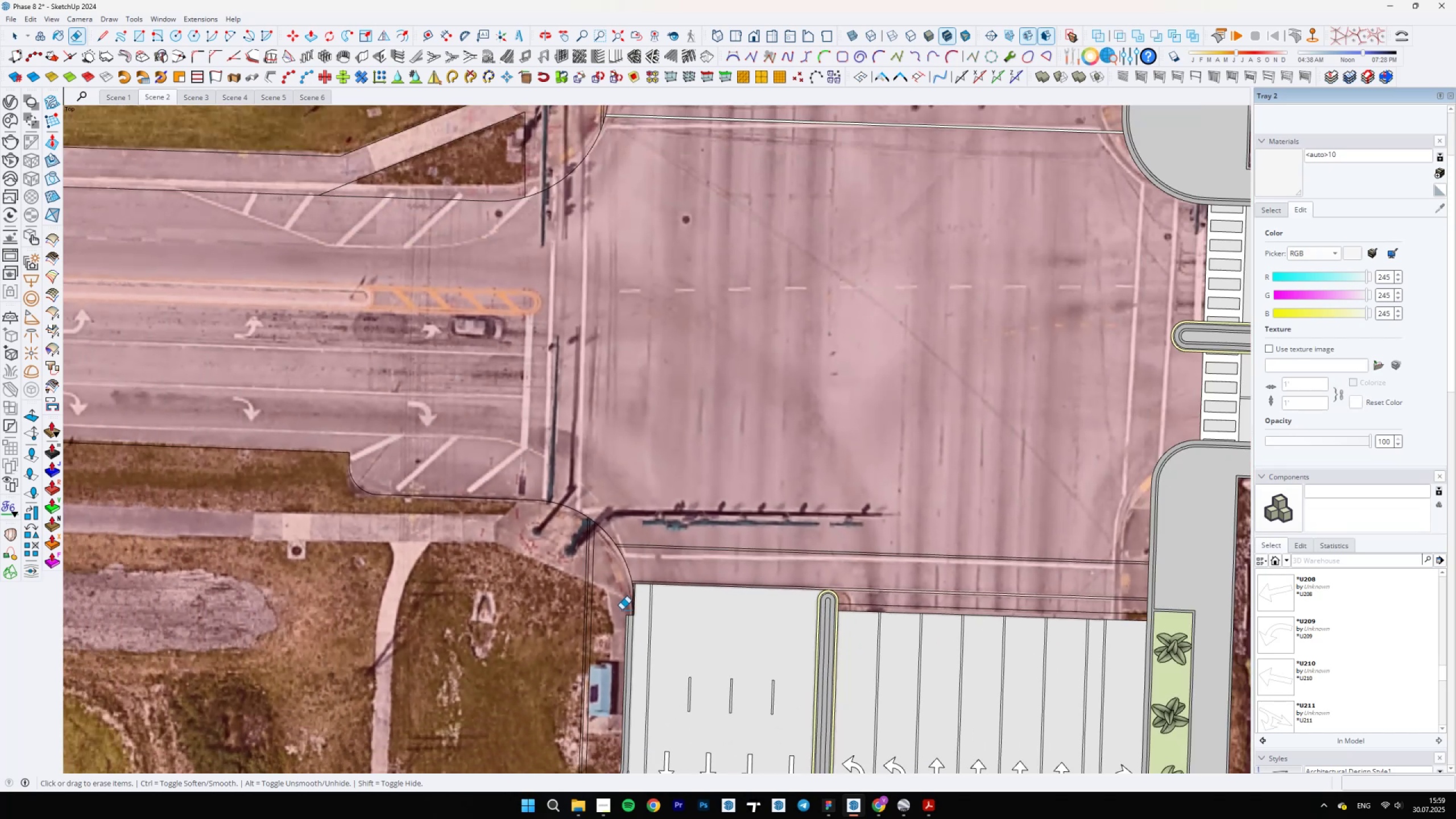 
scroll: coordinate [696, 644], scroll_direction: up, amount: 13.0
 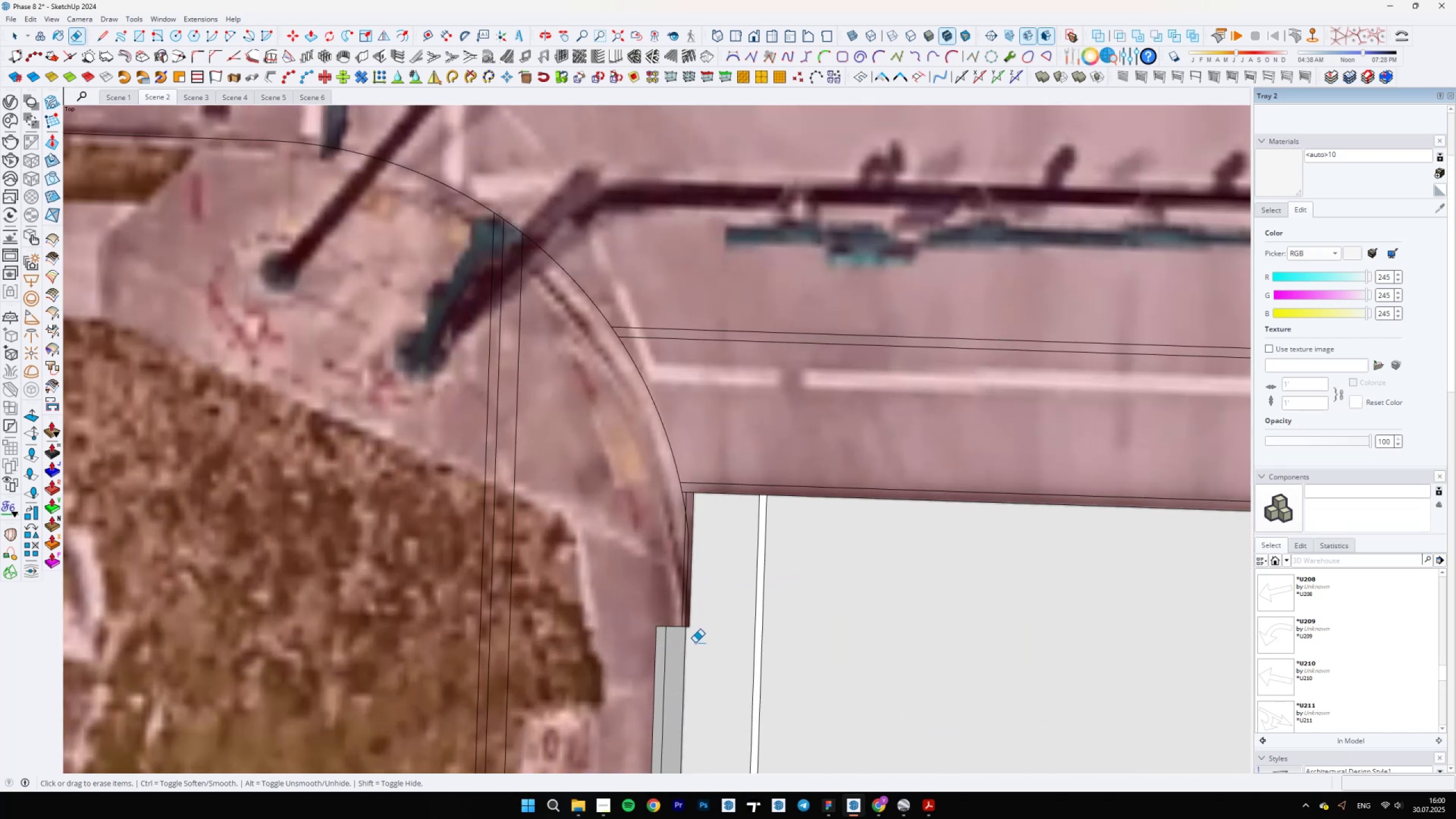 
left_click_drag(start_coordinate=[694, 636], to_coordinate=[688, 627])
 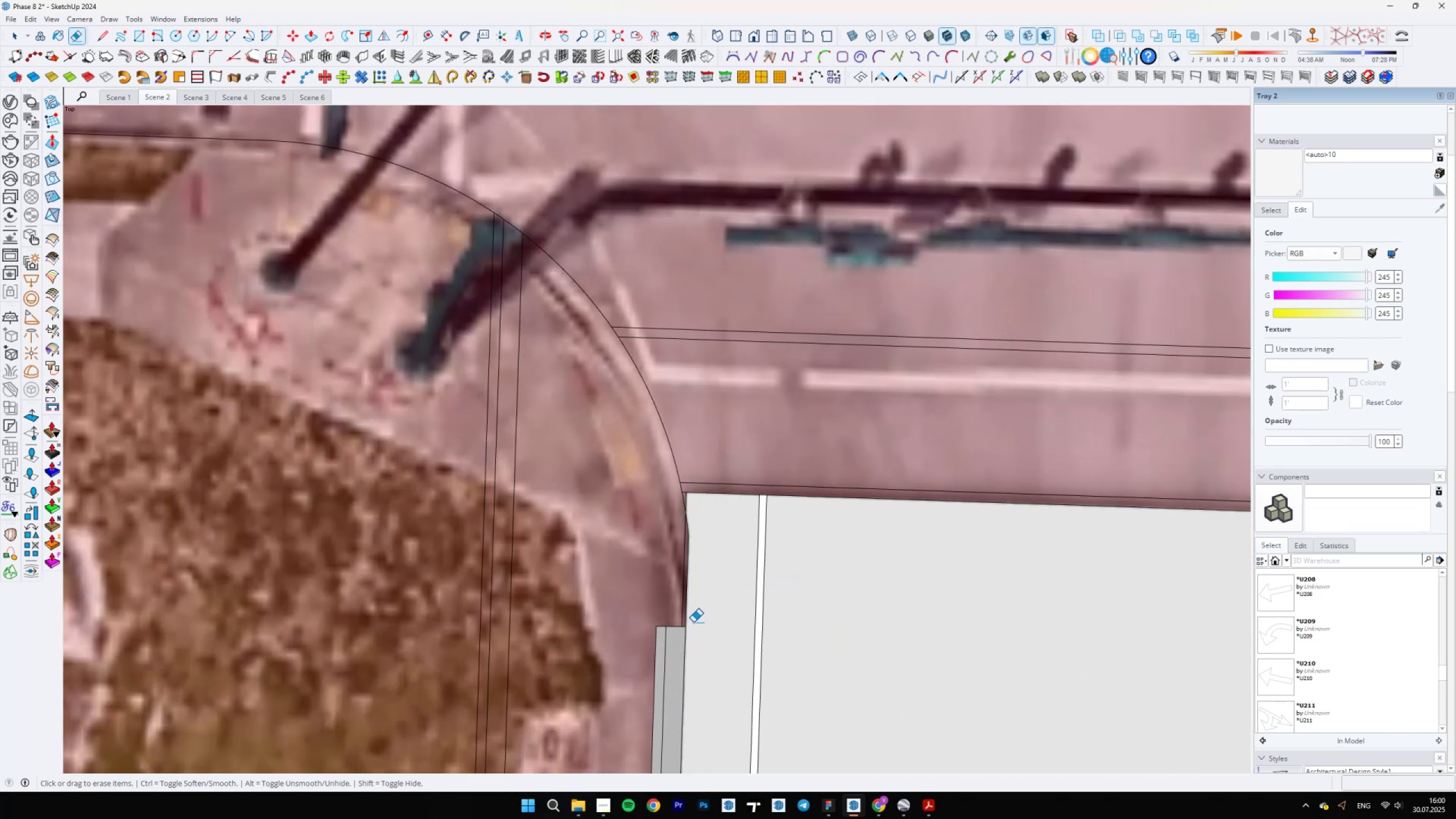 
scroll: coordinate [681, 618], scroll_direction: up, amount: 4.0
 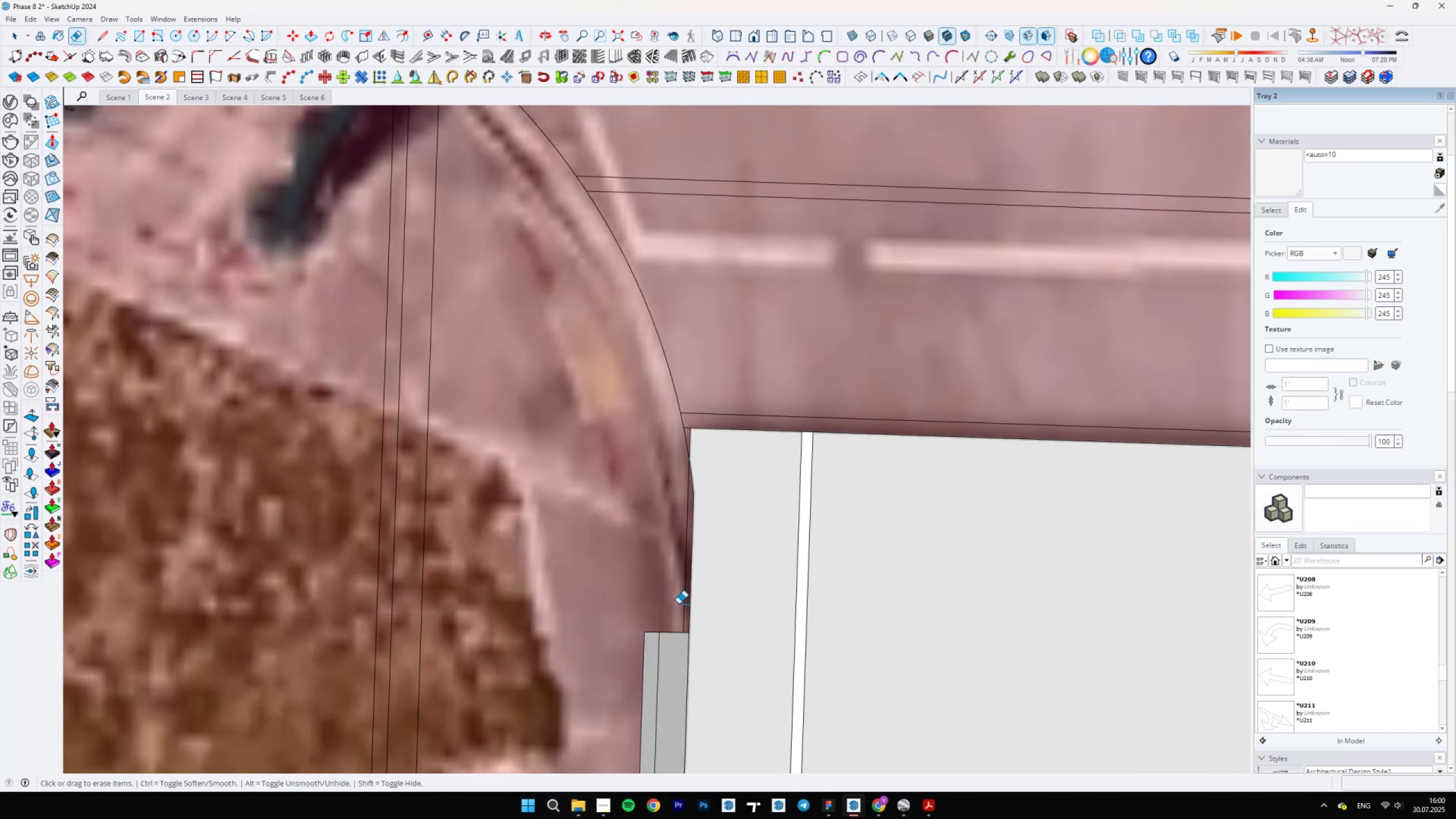 
scroll: coordinate [678, 606], scroll_direction: down, amount: 5.0
 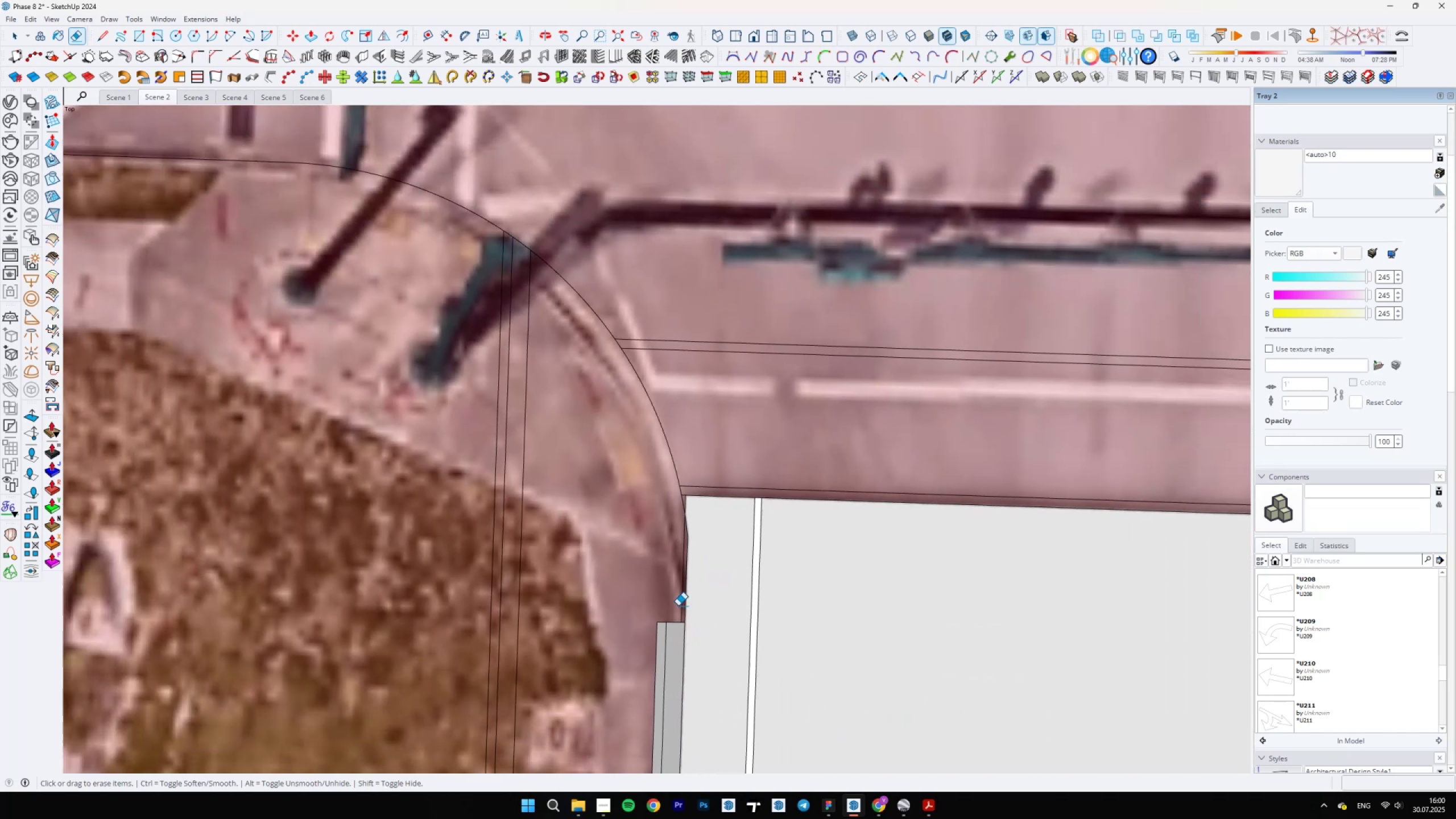 
key(Control+ControlLeft)
 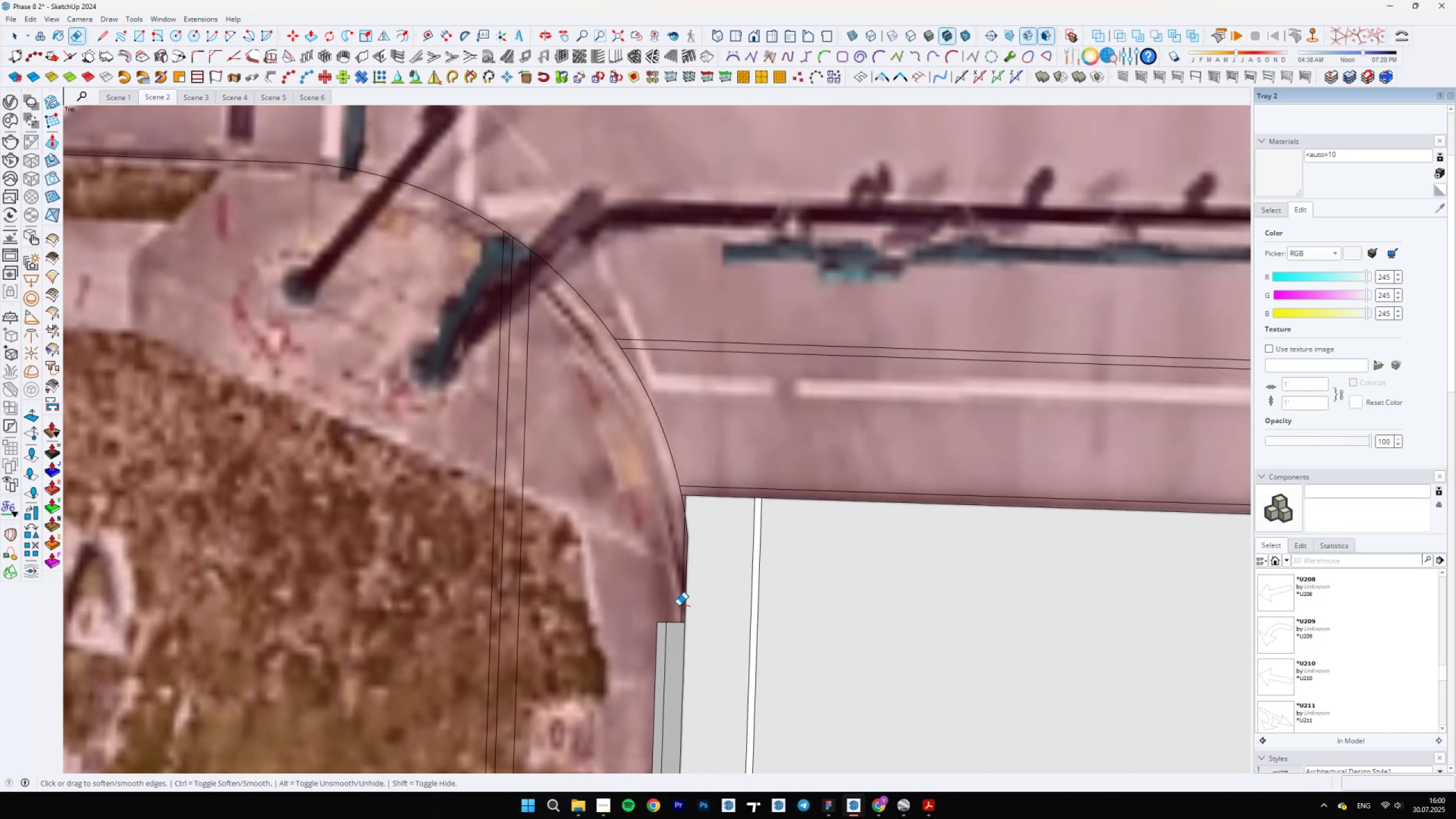 
key(Control+Z)
 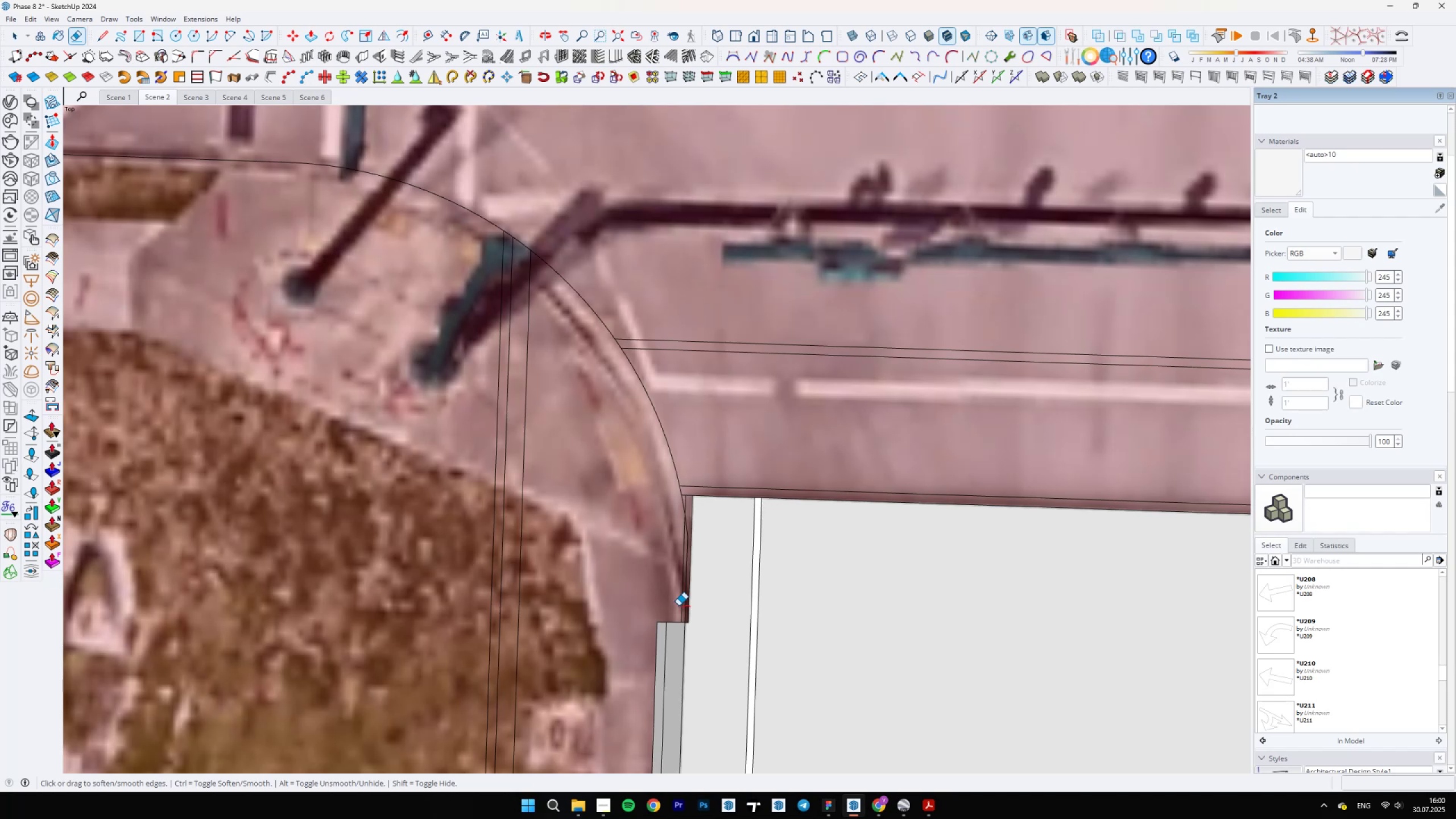 
scroll: coordinate [698, 618], scroll_direction: up, amount: 9.0
 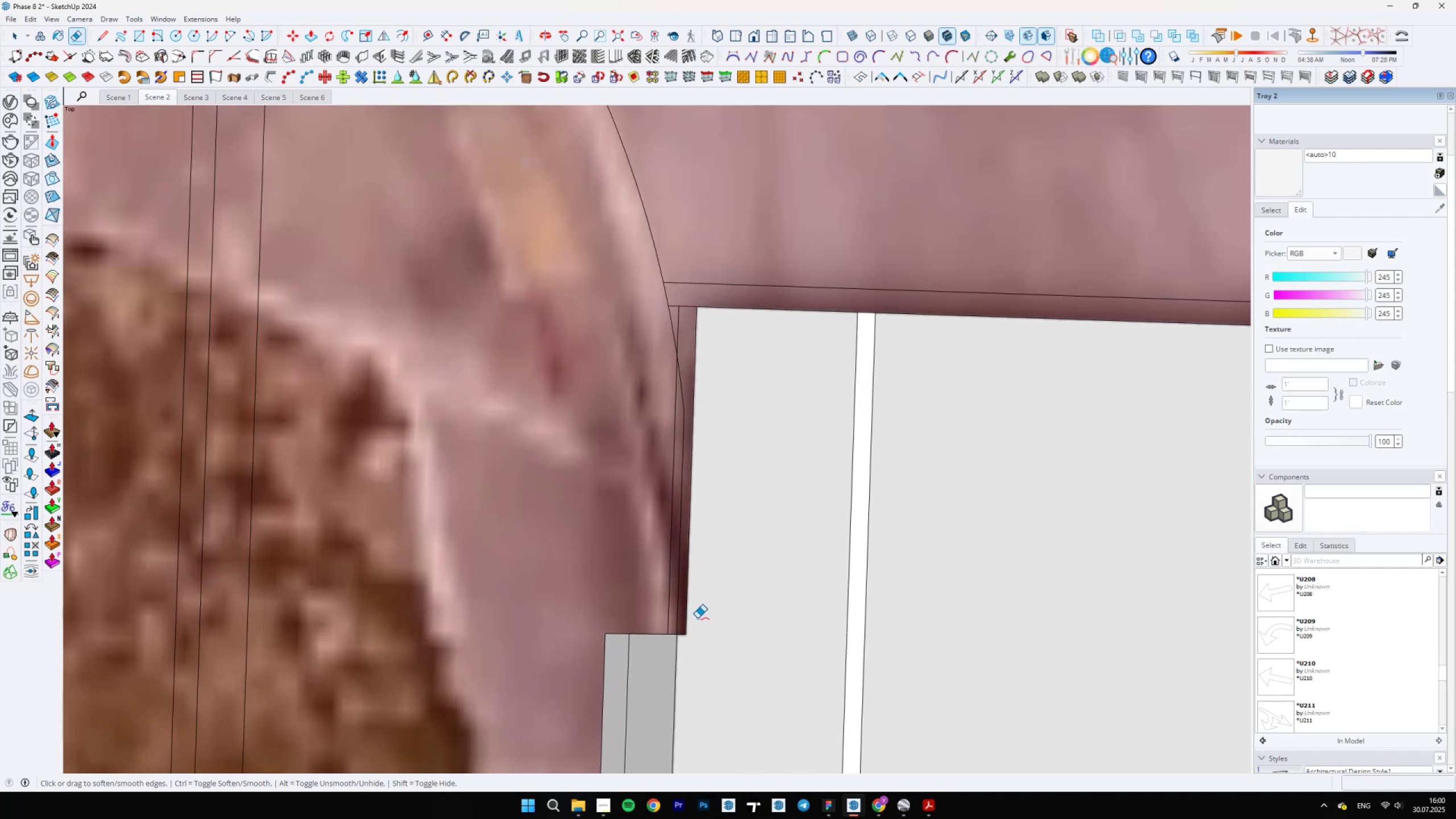 
key(Control+Y)
 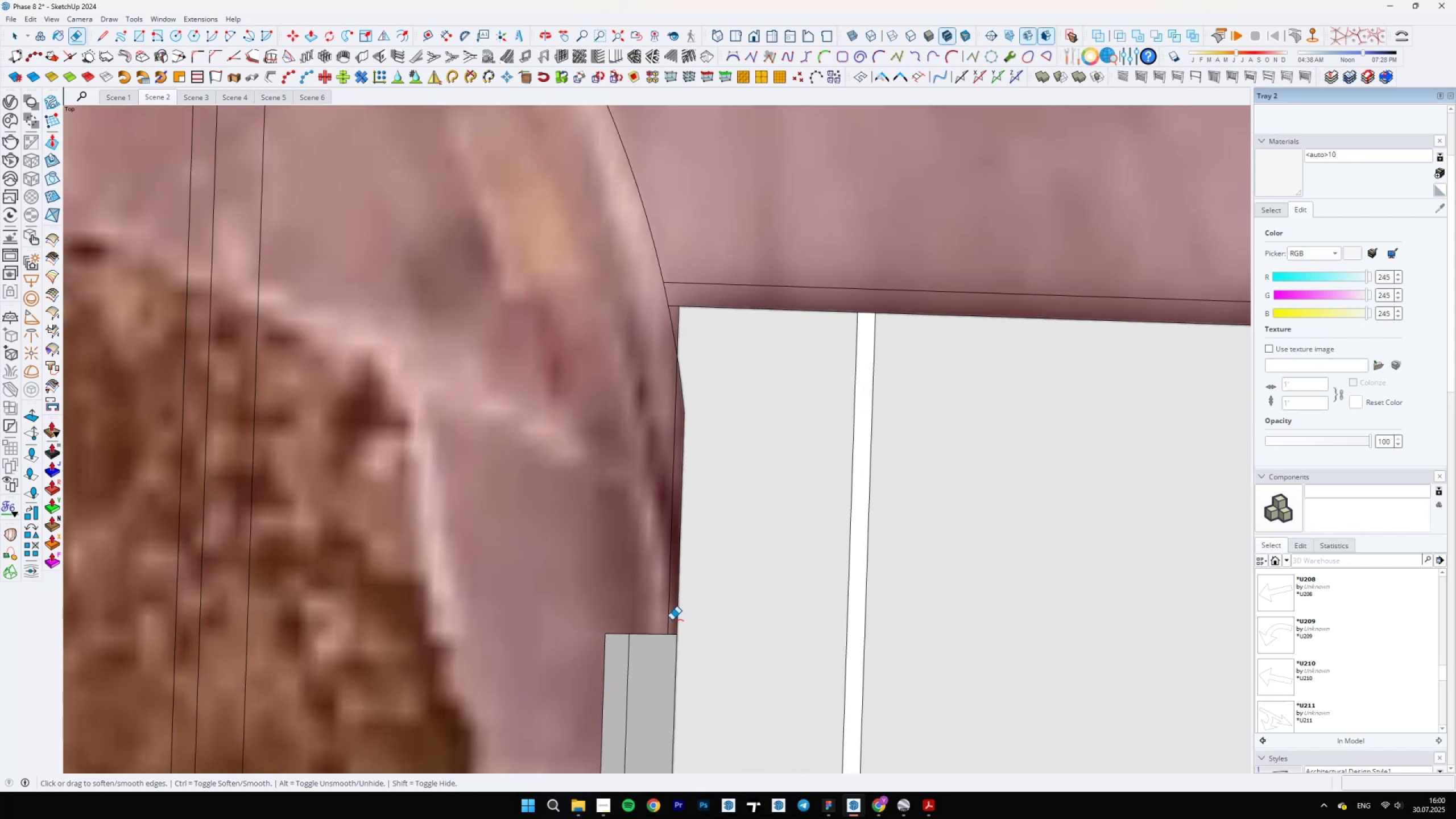 
scroll: coordinate [673, 644], scroll_direction: down, amount: 5.0
 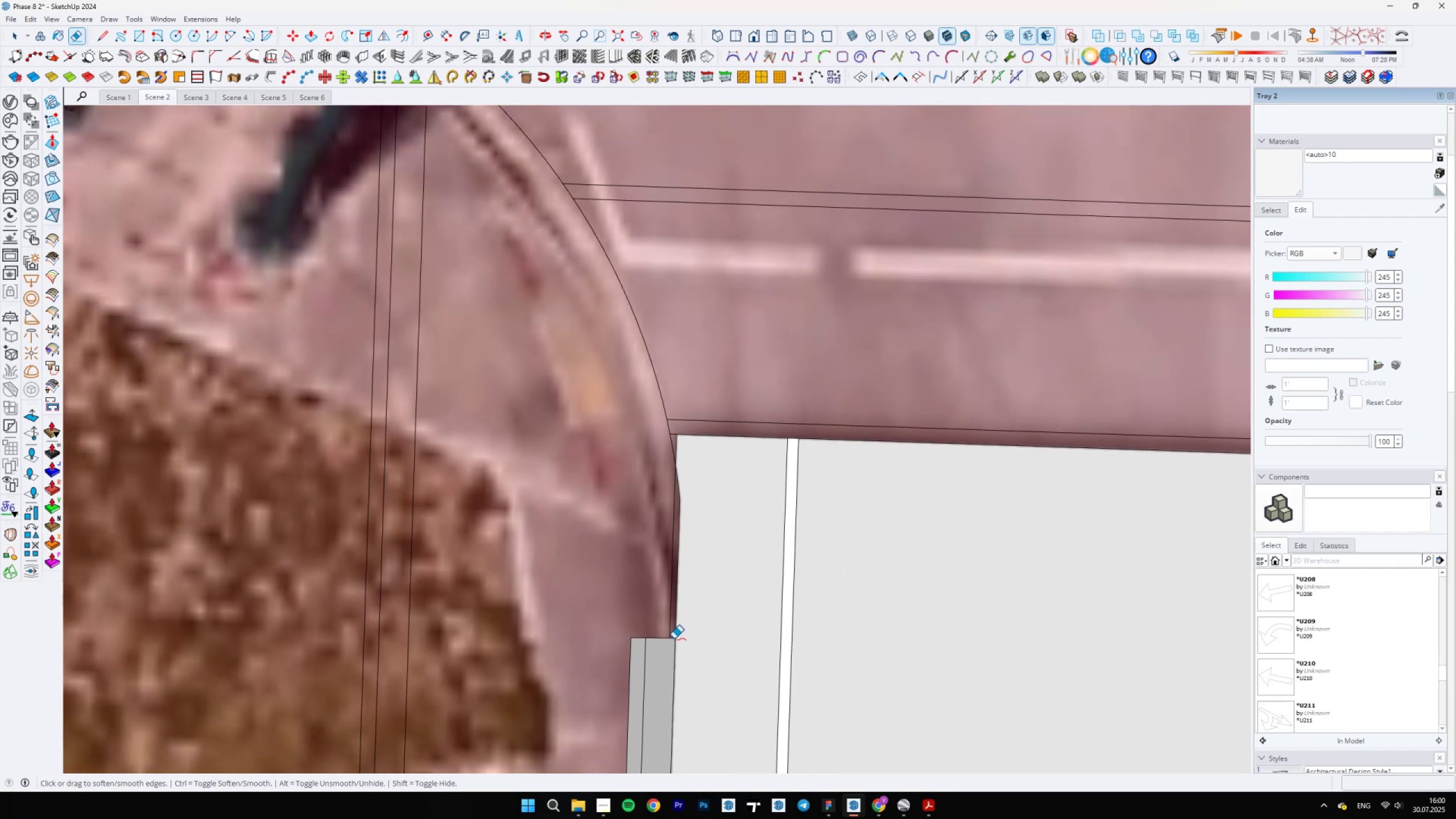 
key(E)
 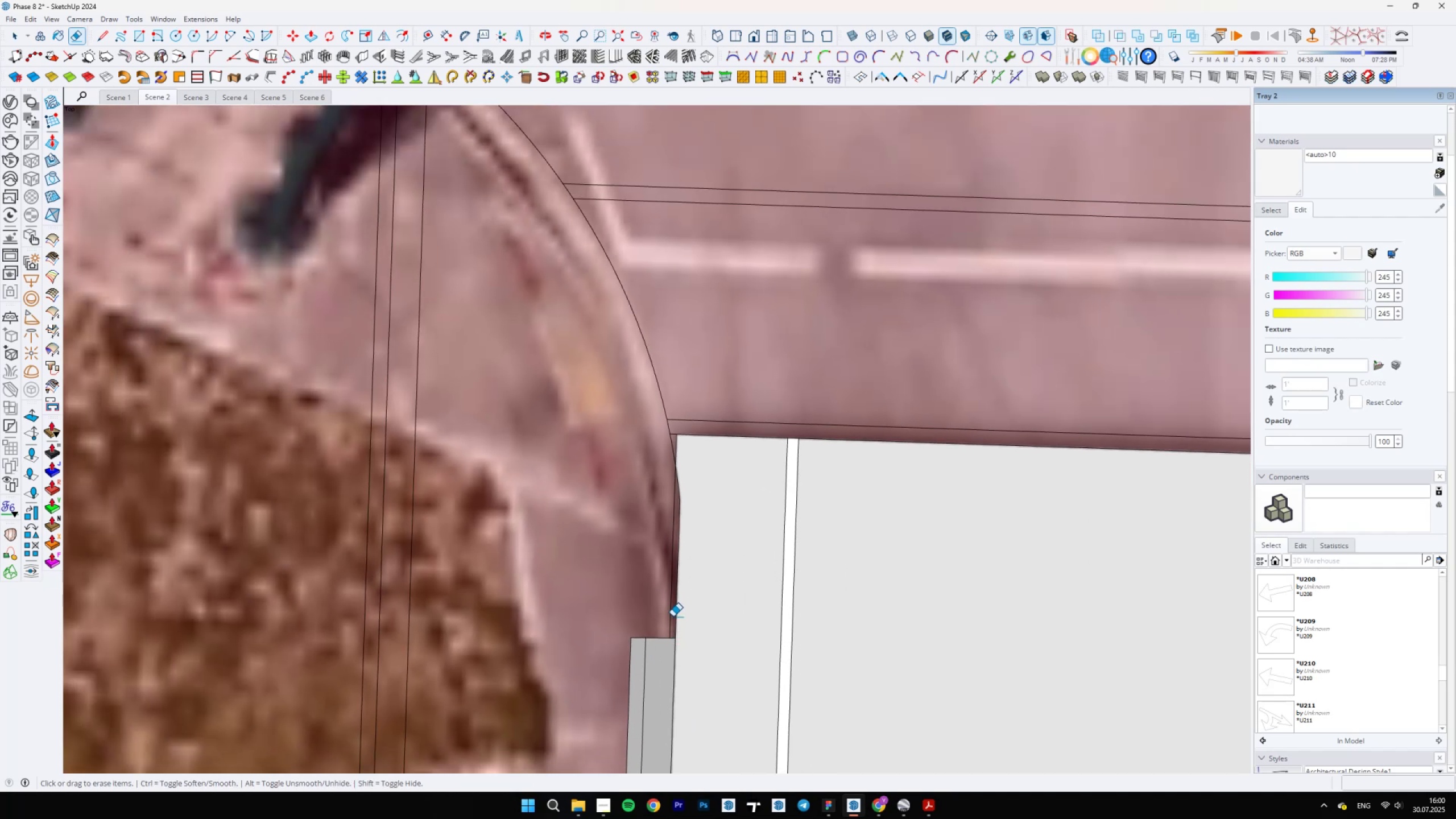 
scroll: coordinate [673, 617], scroll_direction: up, amount: 4.0
 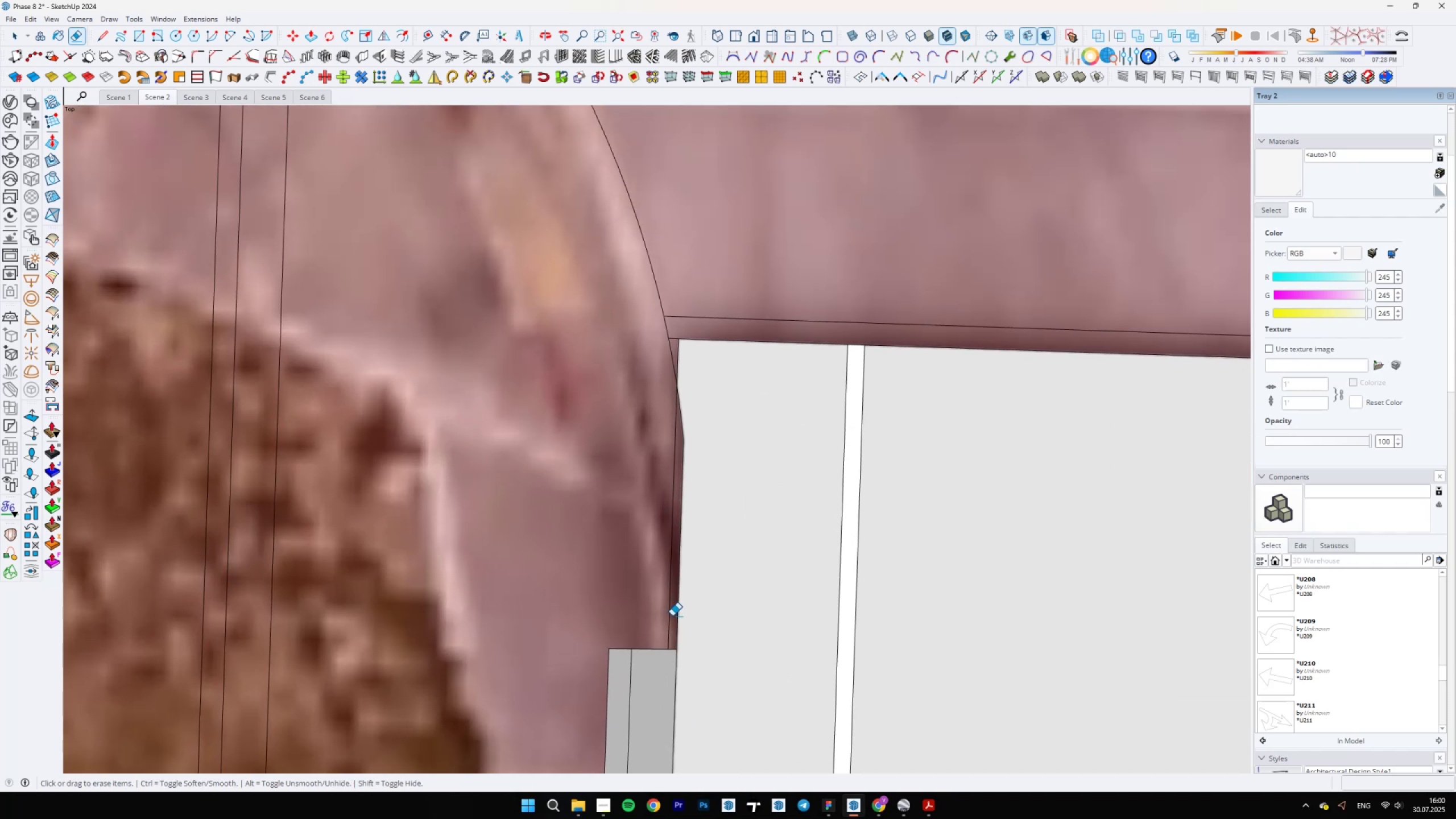 
left_click_drag(start_coordinate=[669, 614], to_coordinate=[665, 611])
 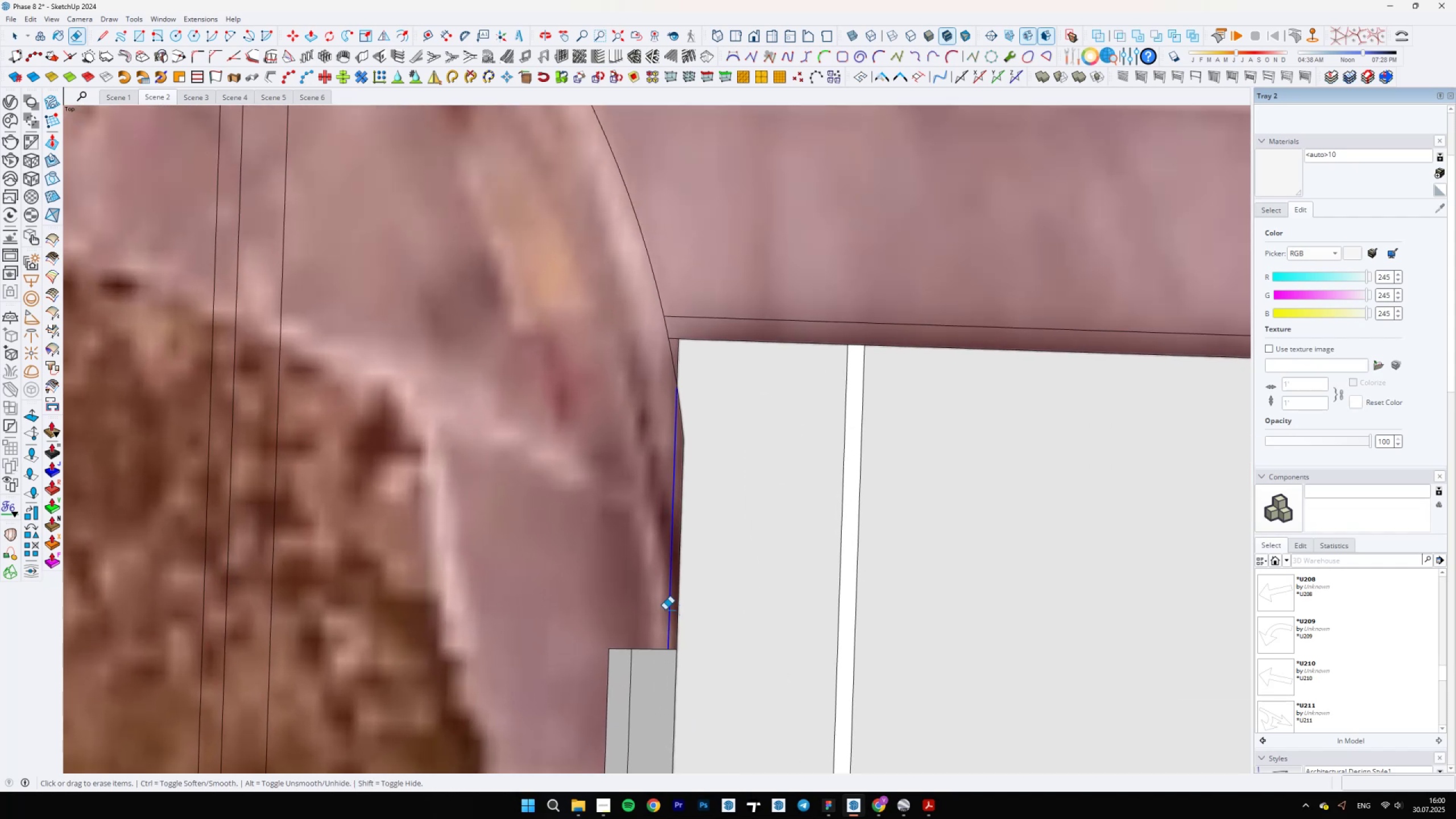 
scroll: coordinate [680, 475], scroll_direction: down, amount: 1.0
 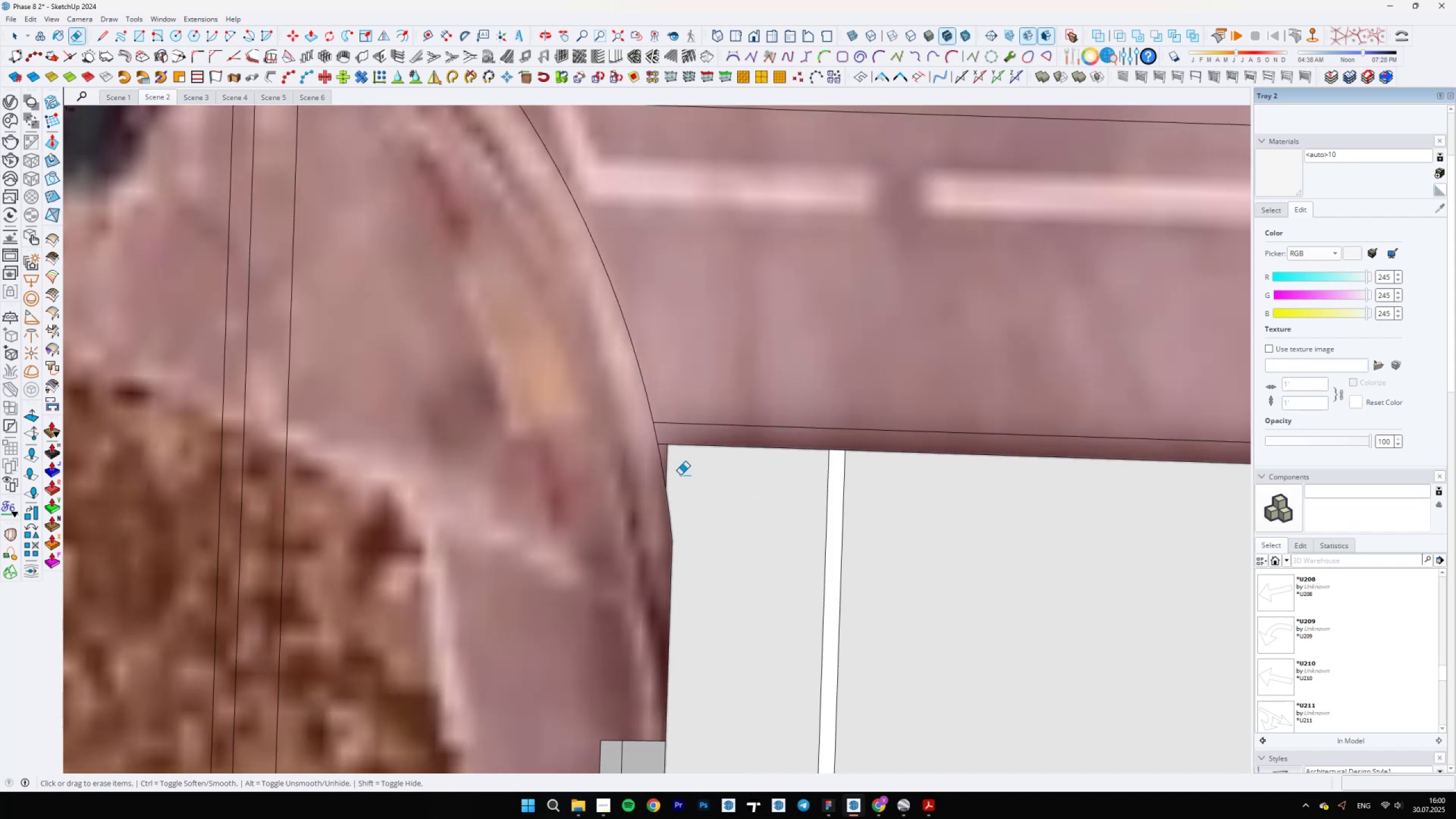 
left_click_drag(start_coordinate=[670, 471], to_coordinate=[667, 461])
 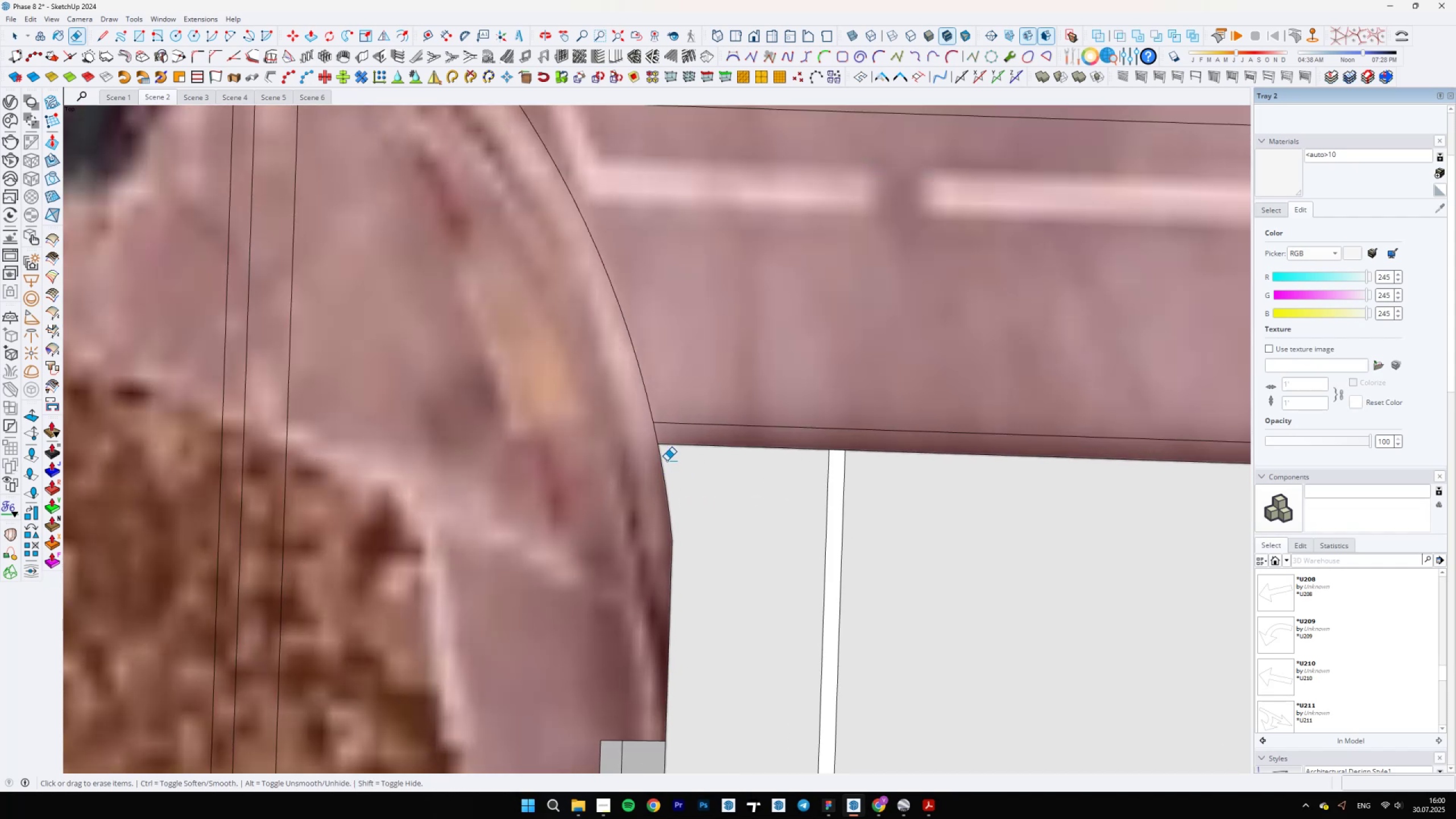 
scroll: coordinate [1192, 379], scroll_direction: down, amount: 18.0
 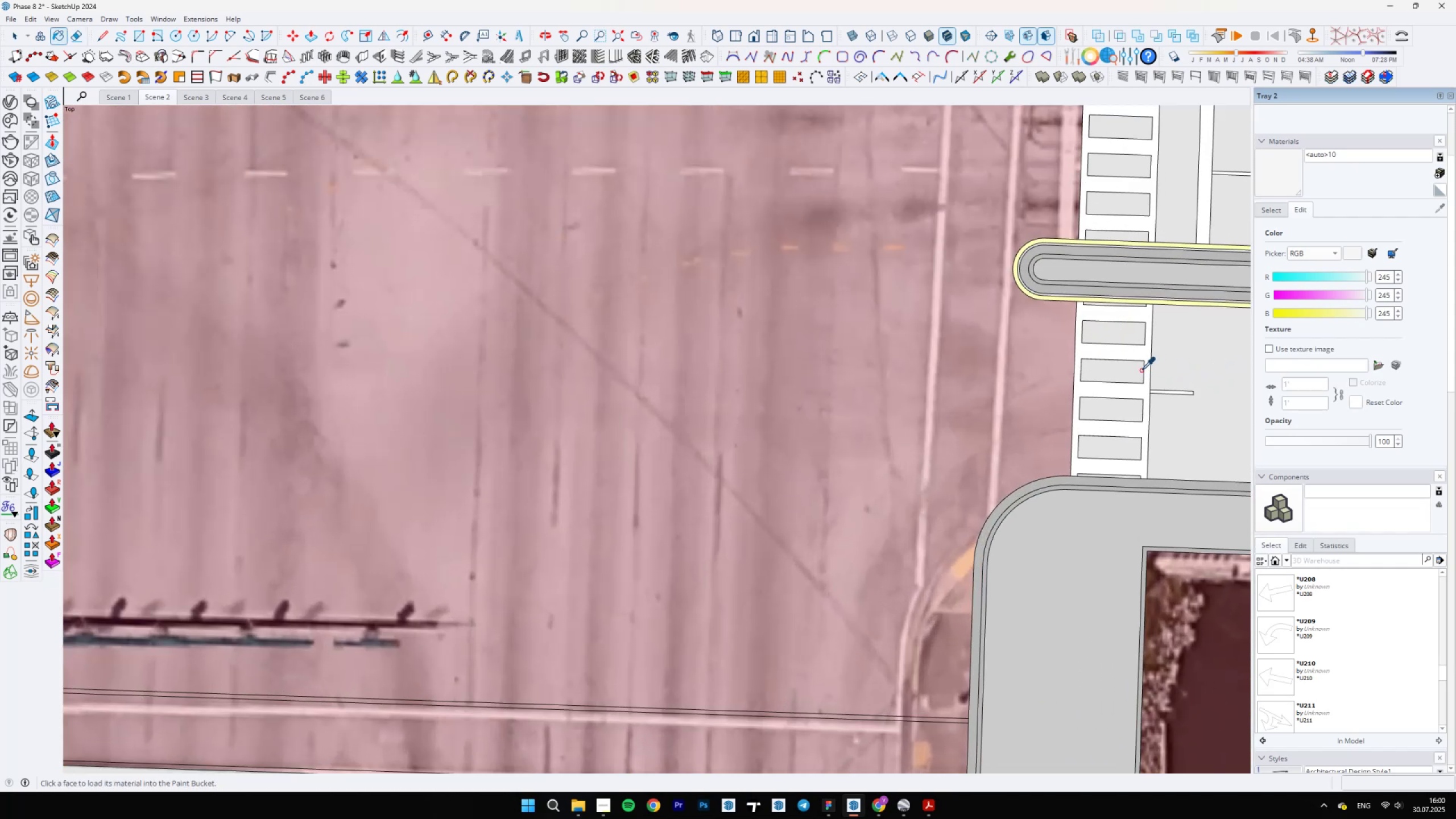 
key(B)
 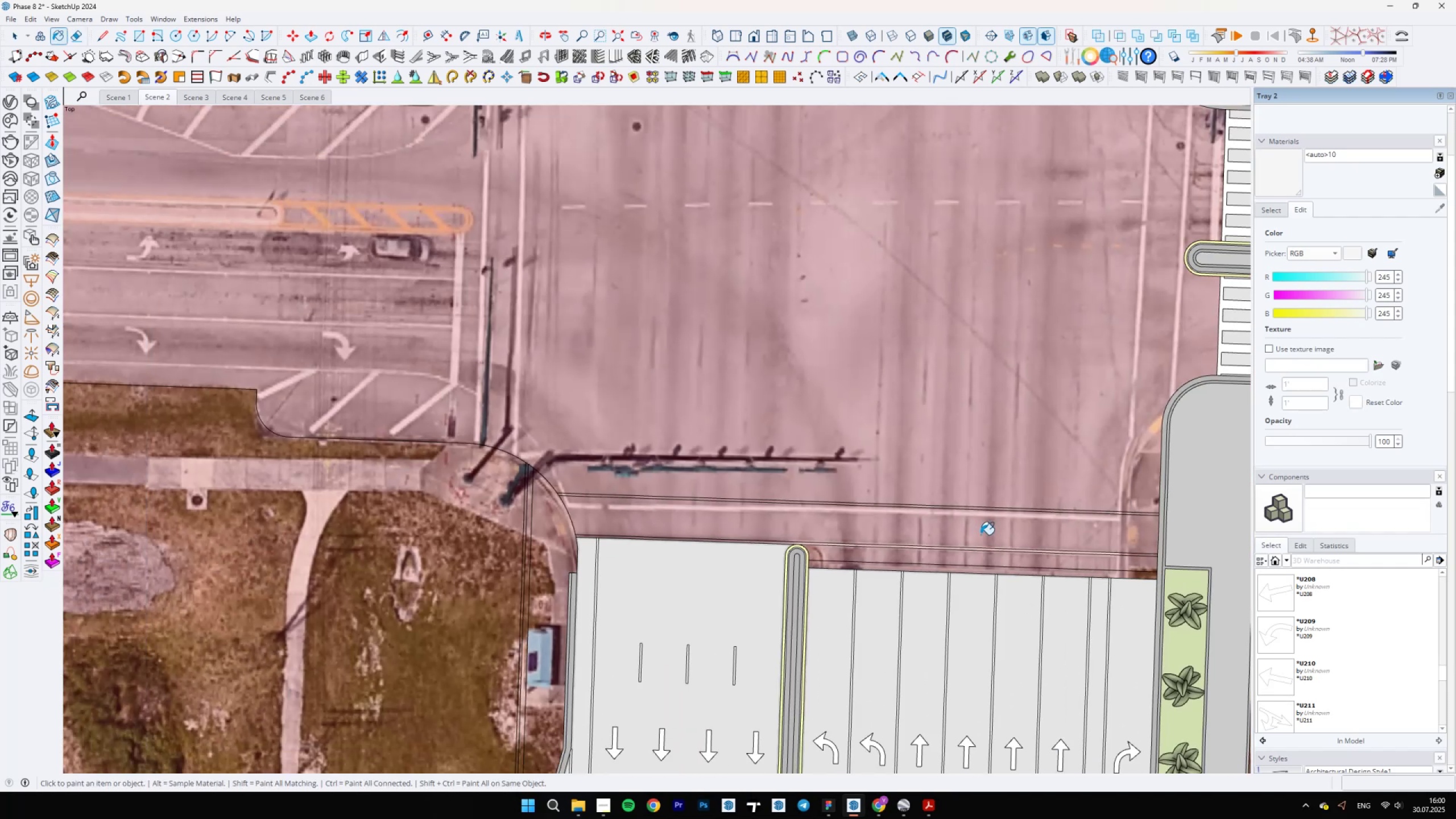 
hold_key(key=AltLeft, duration=0.99)
left_click([1141, 393])
 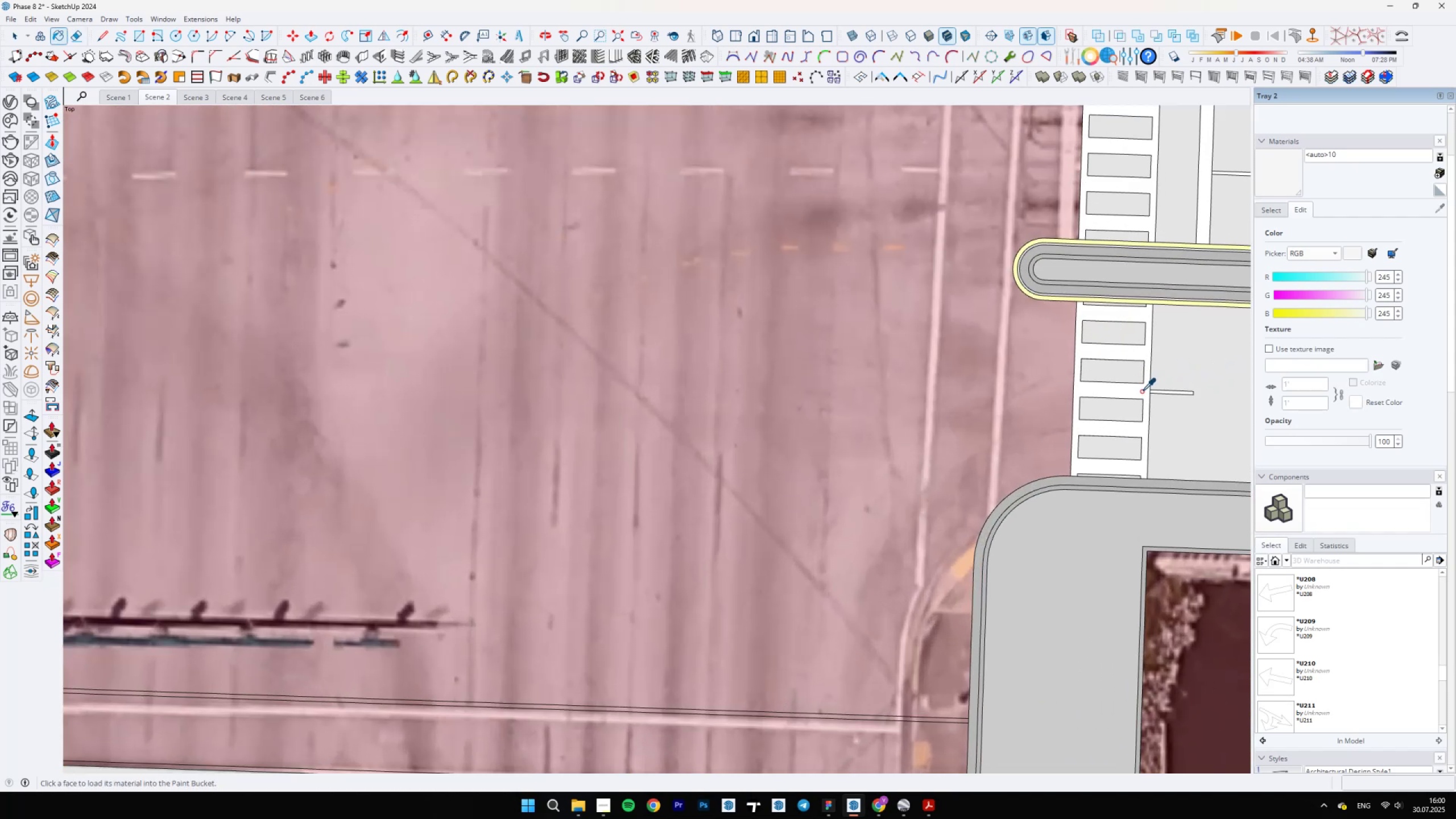 
scroll: coordinate [872, 631], scroll_direction: up, amount: 8.0
 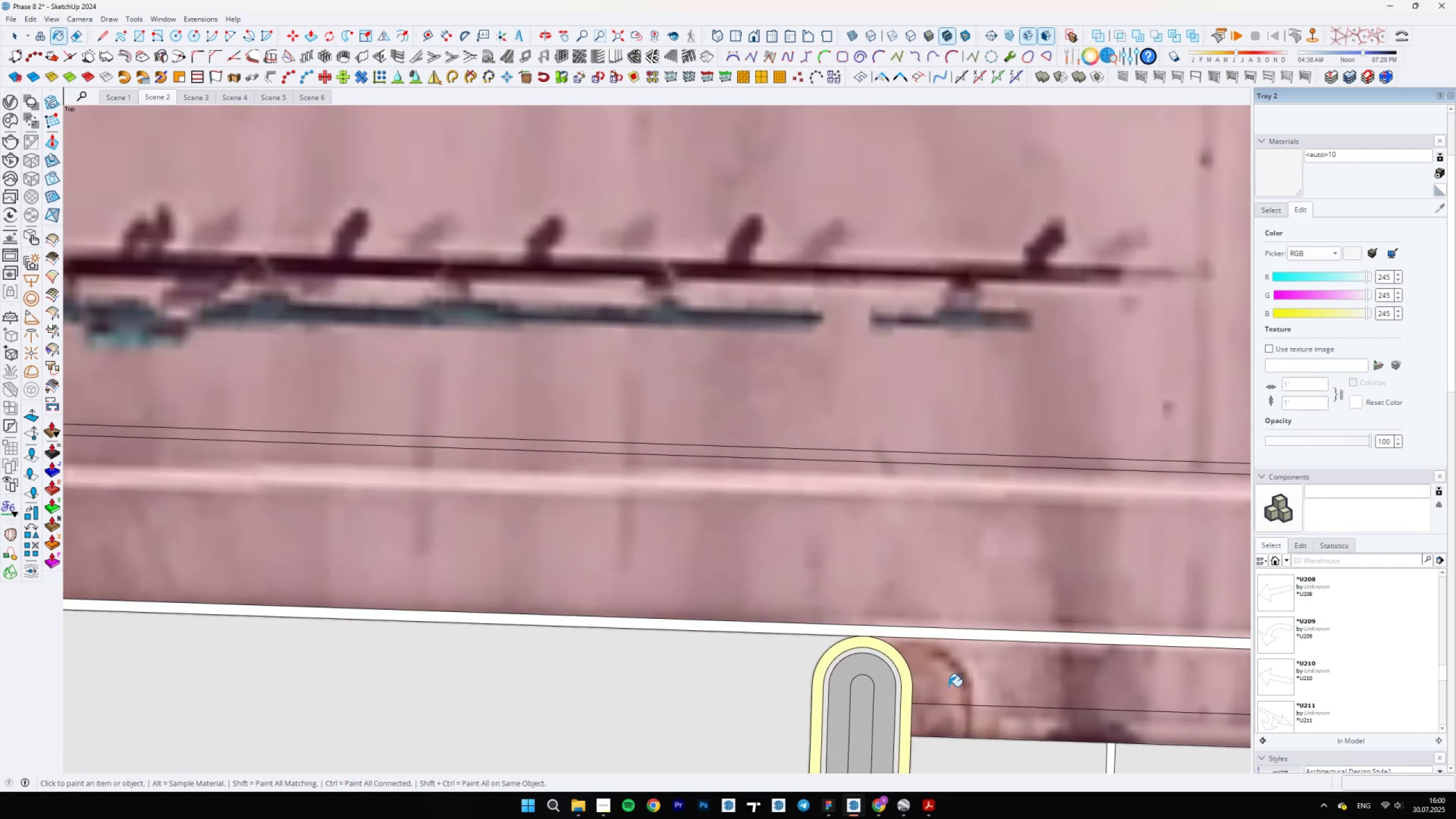 
hold_key(key=ShiftLeft, duration=0.37)
 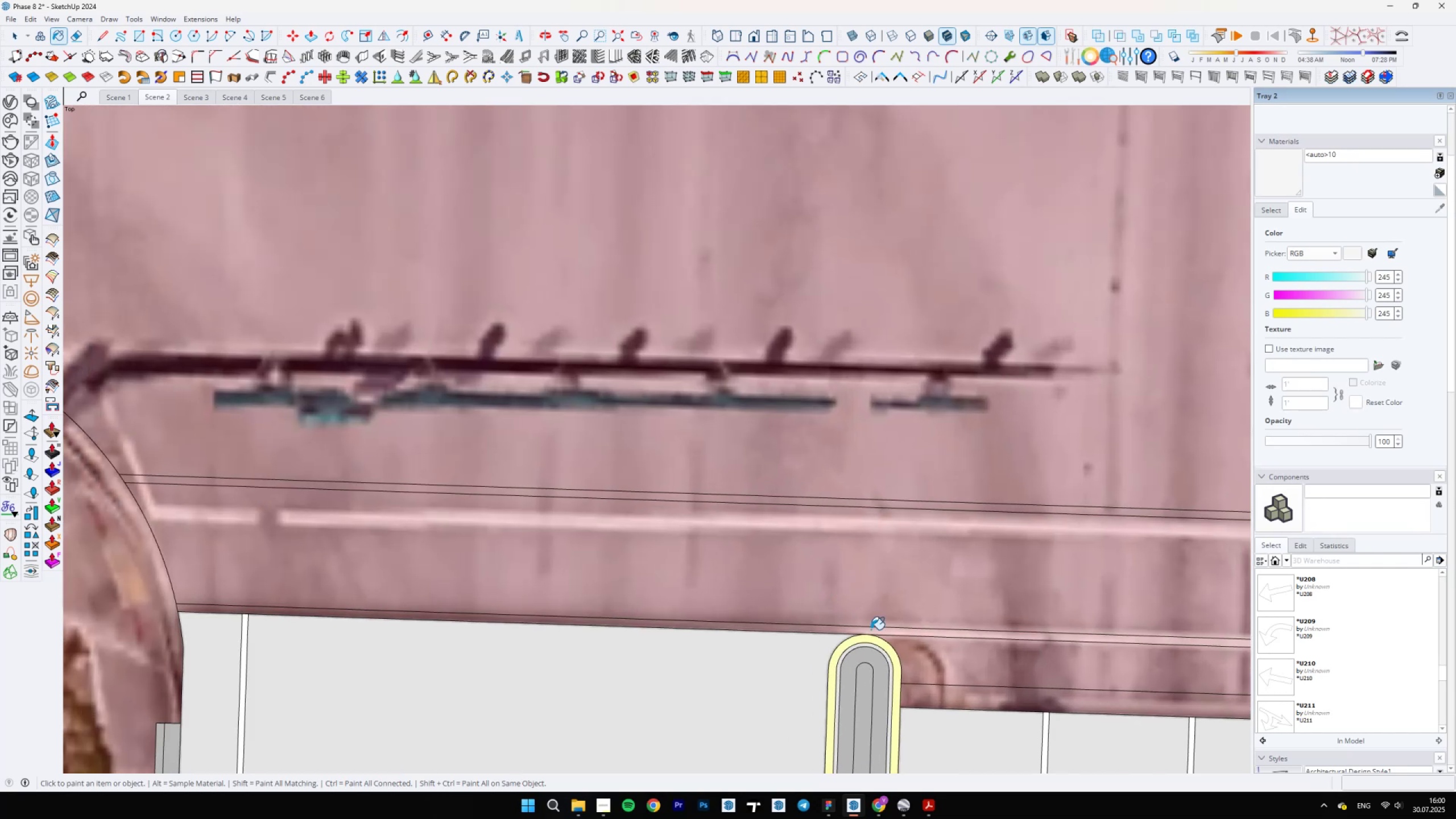 
left_click([873, 631])
 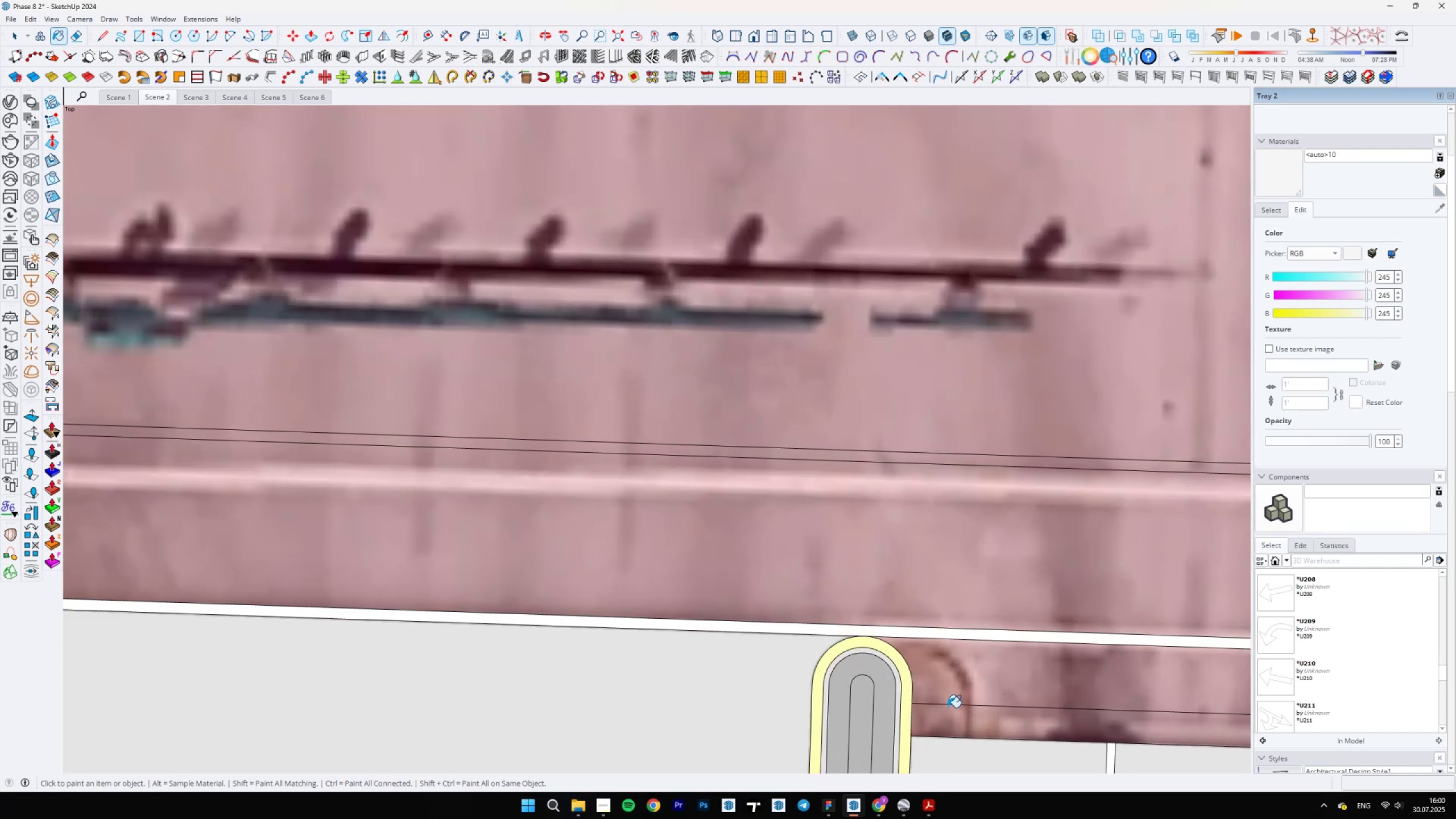 
left_click([951, 717])
 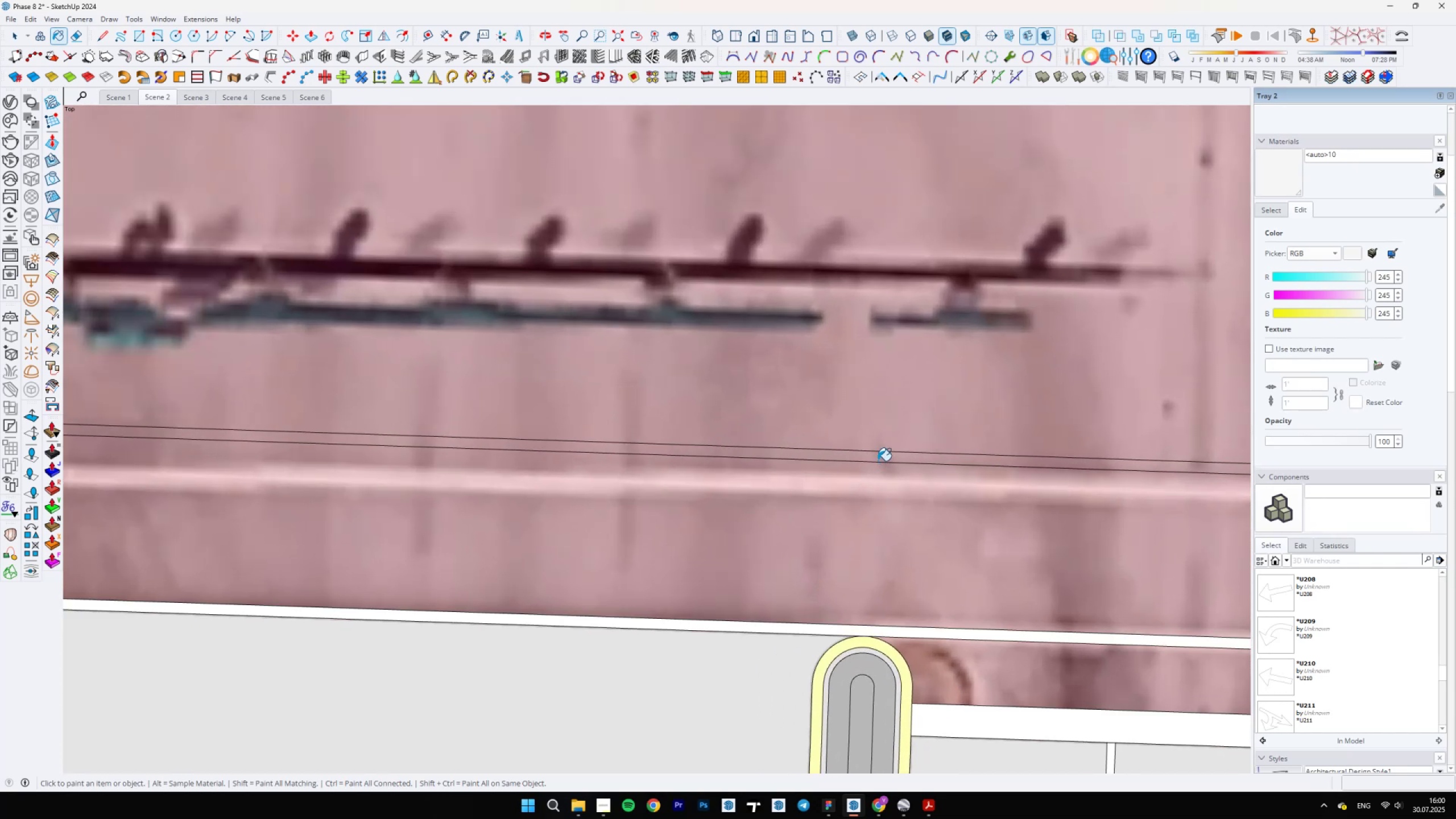 
scroll: coordinate [940, 675], scroll_direction: down, amount: 1.0
 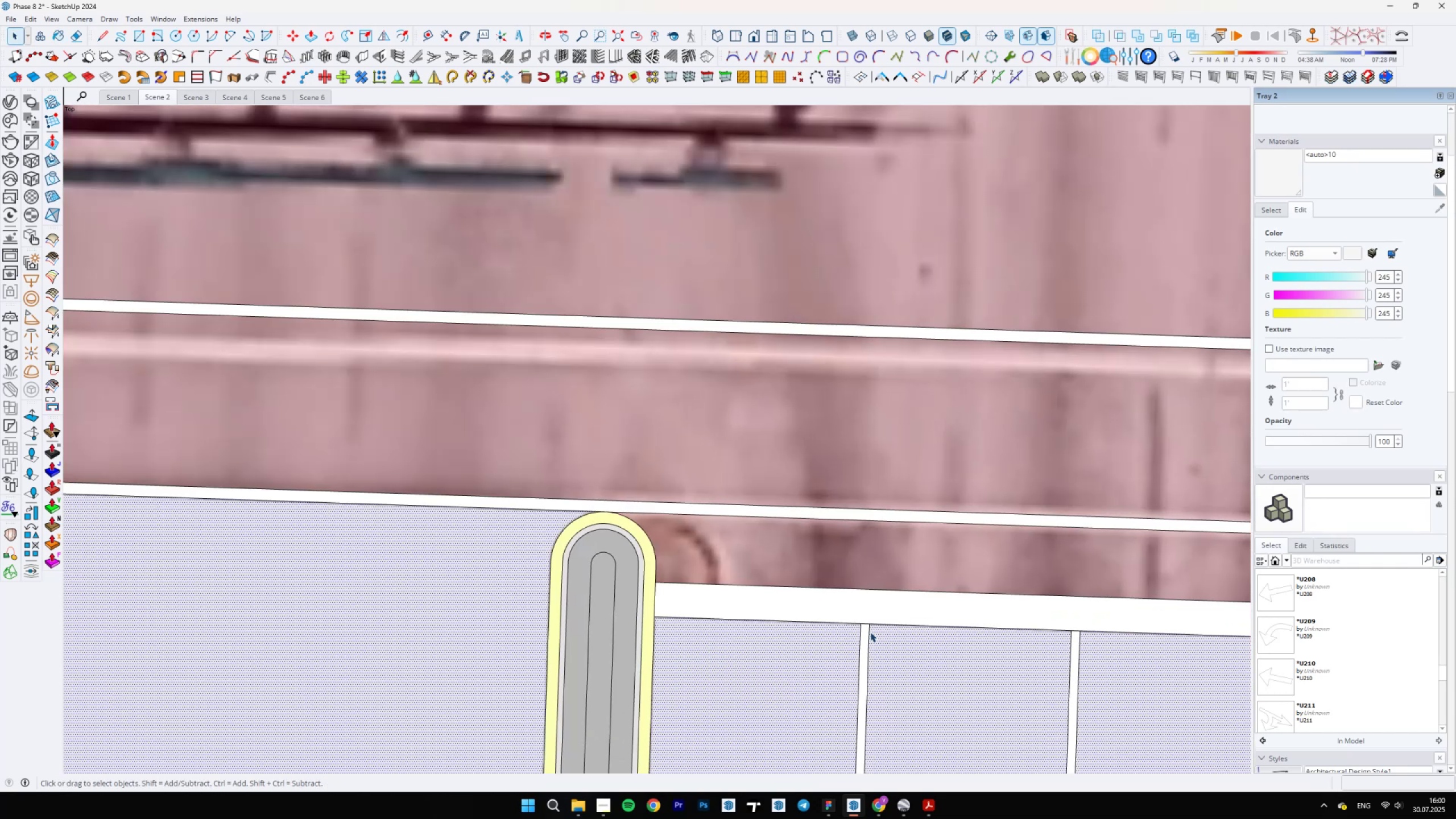 
key(Space)
 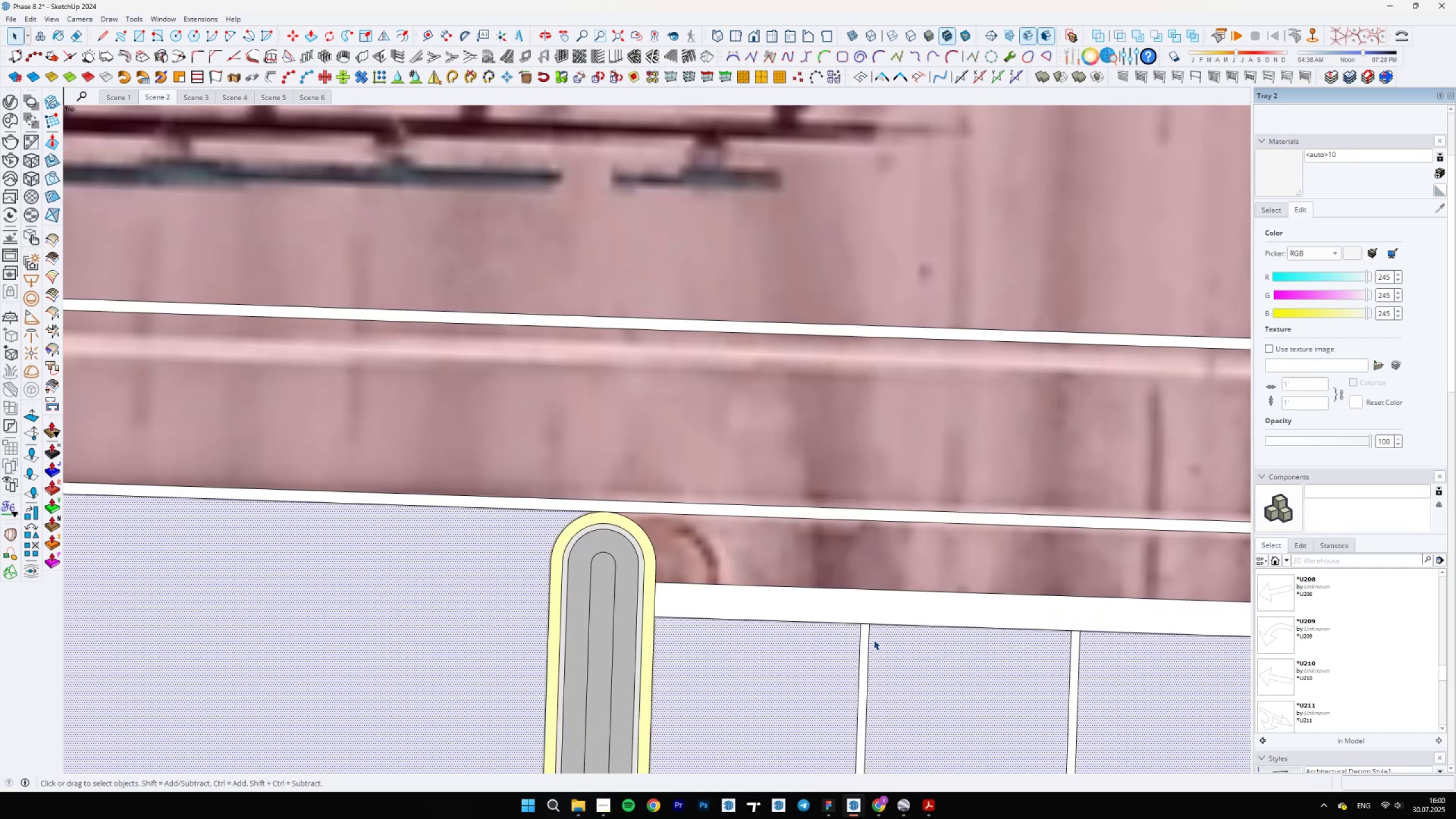 
double_click([870, 616])
 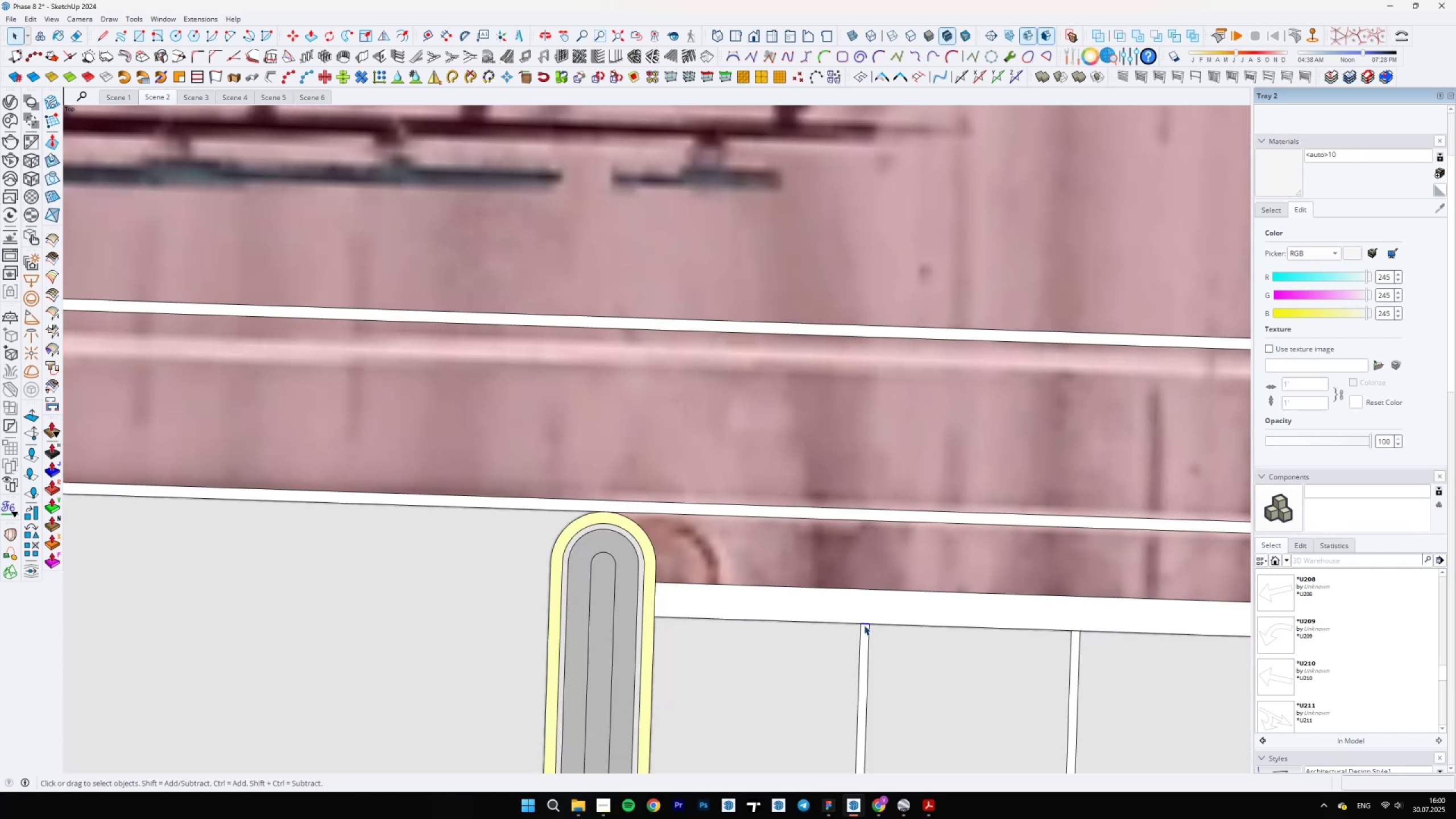 
double_click([864, 630])
 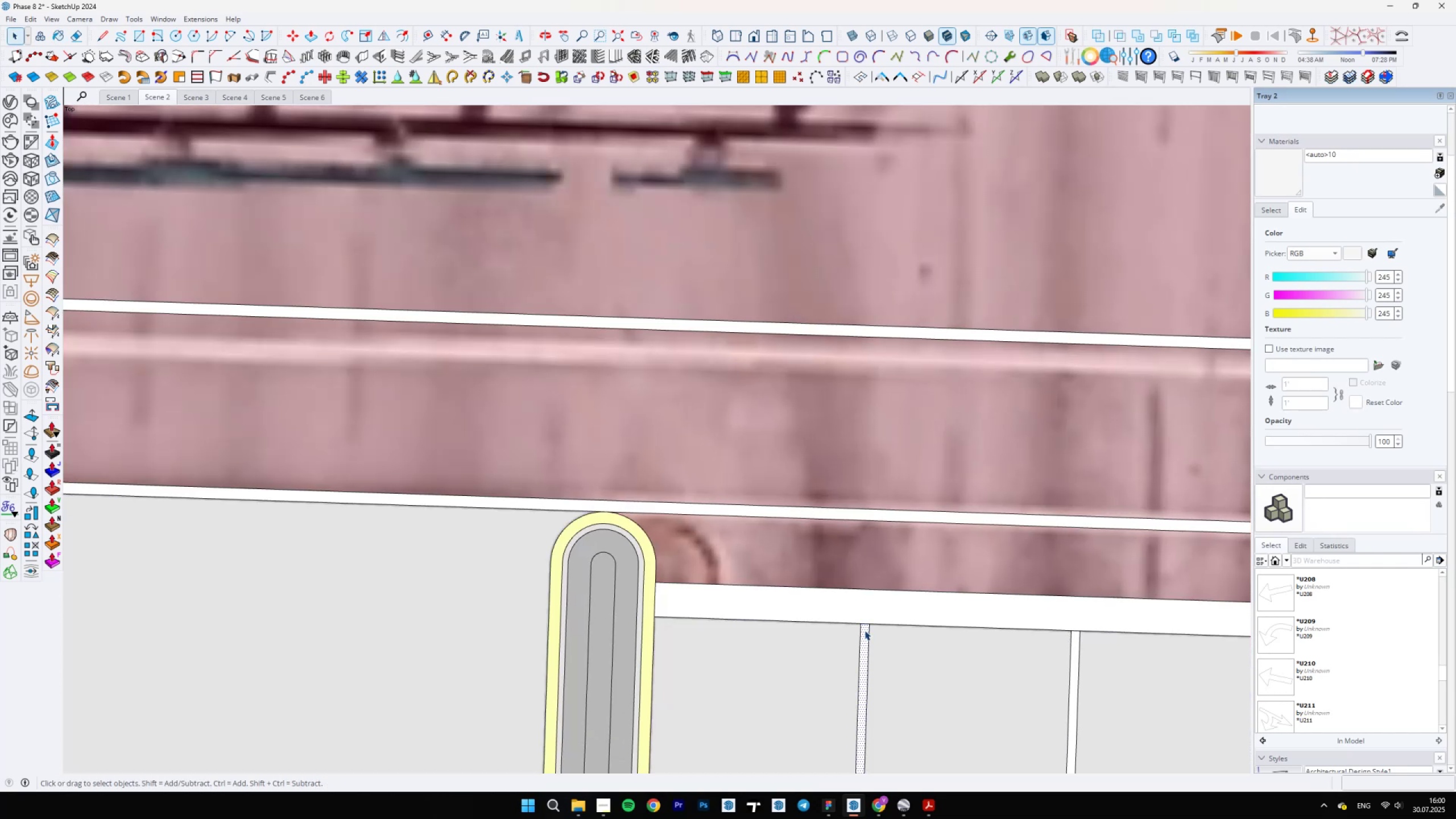 
scroll: coordinate [779, 517], scroll_direction: down, amount: 12.0
 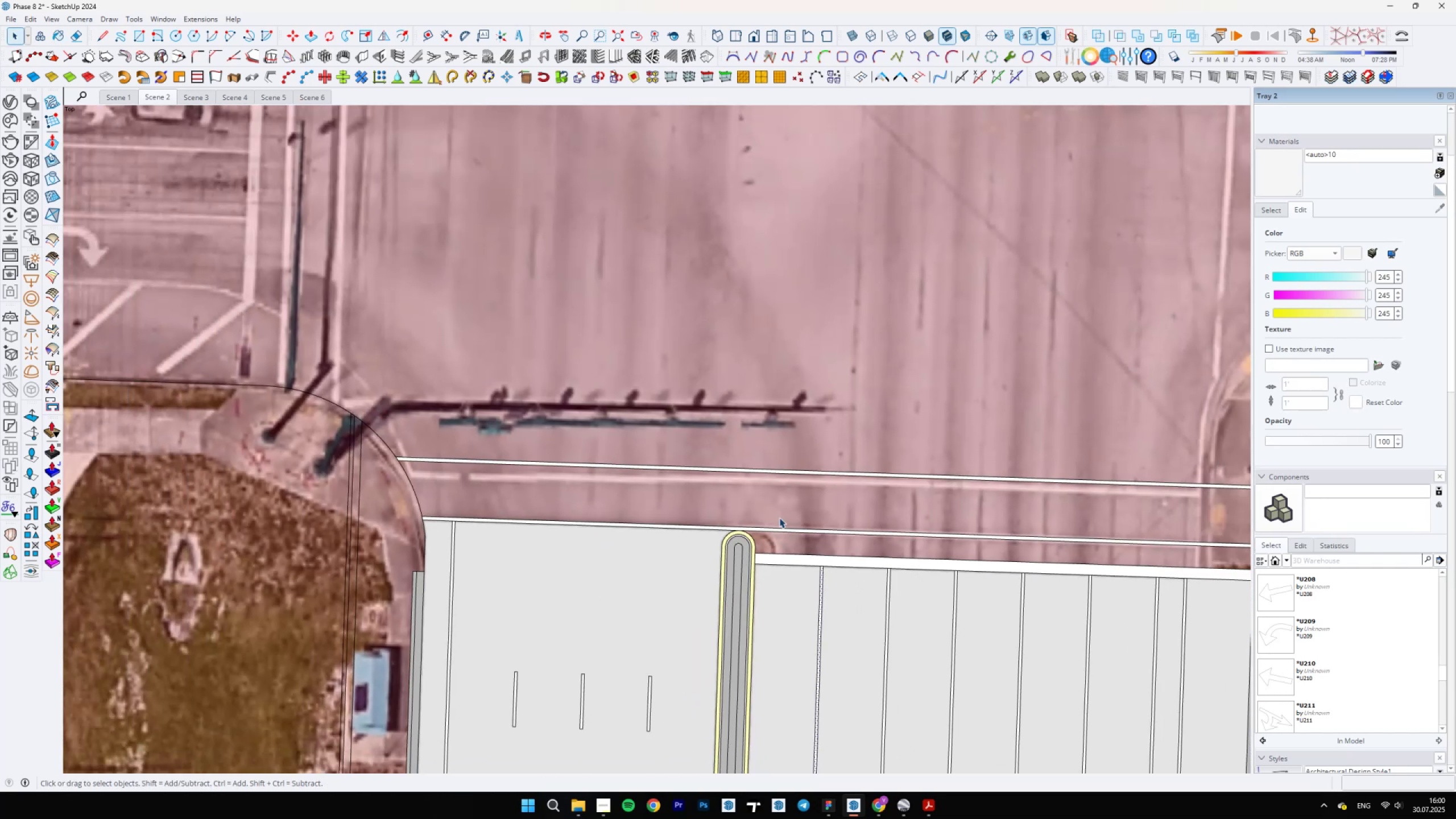 
scroll: coordinate [817, 563], scroll_direction: up, amount: 5.0
 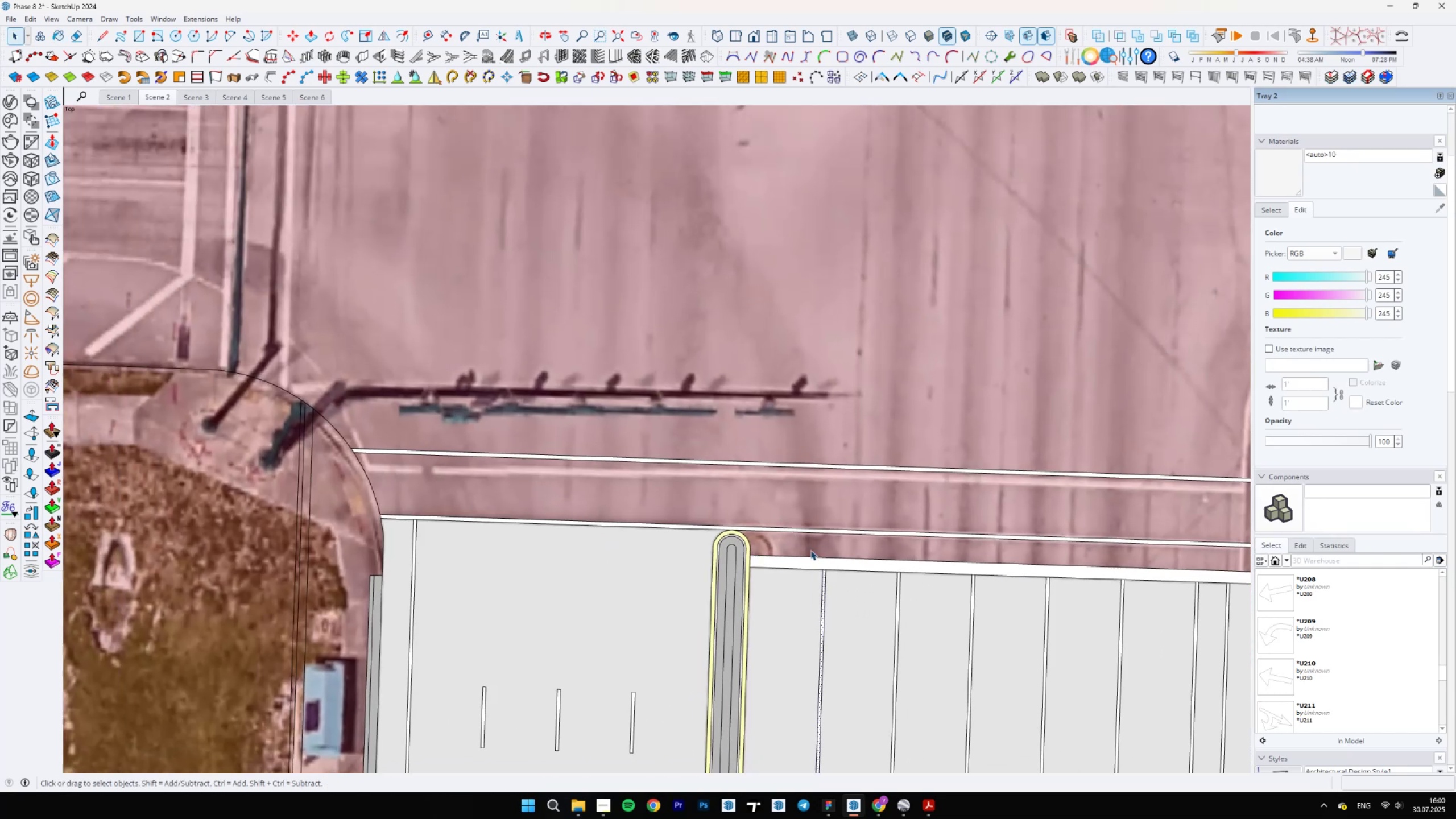 
key(B)
 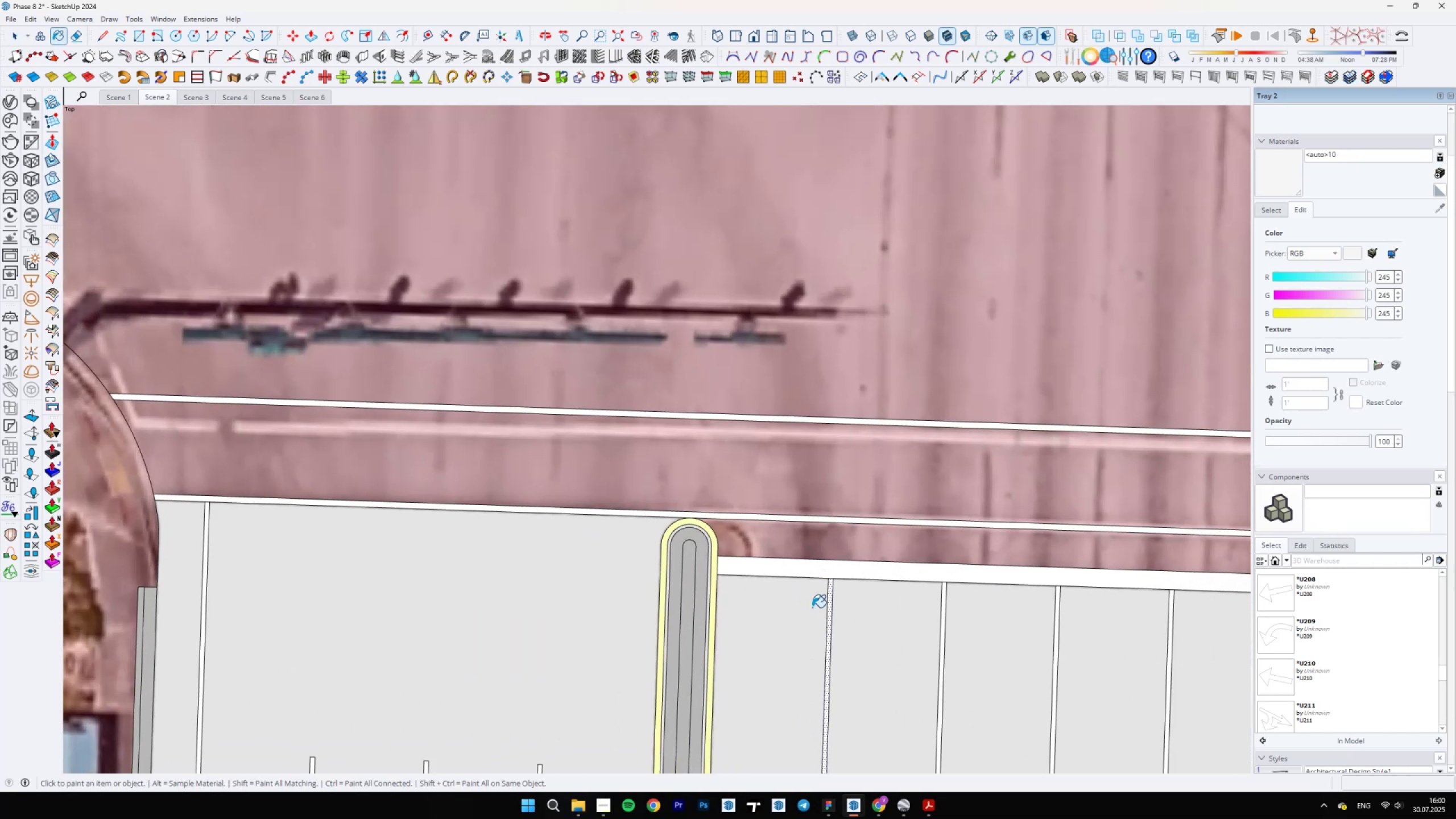 
hold_key(key=AltLeft, duration=0.32)
left_click([803, 623])
 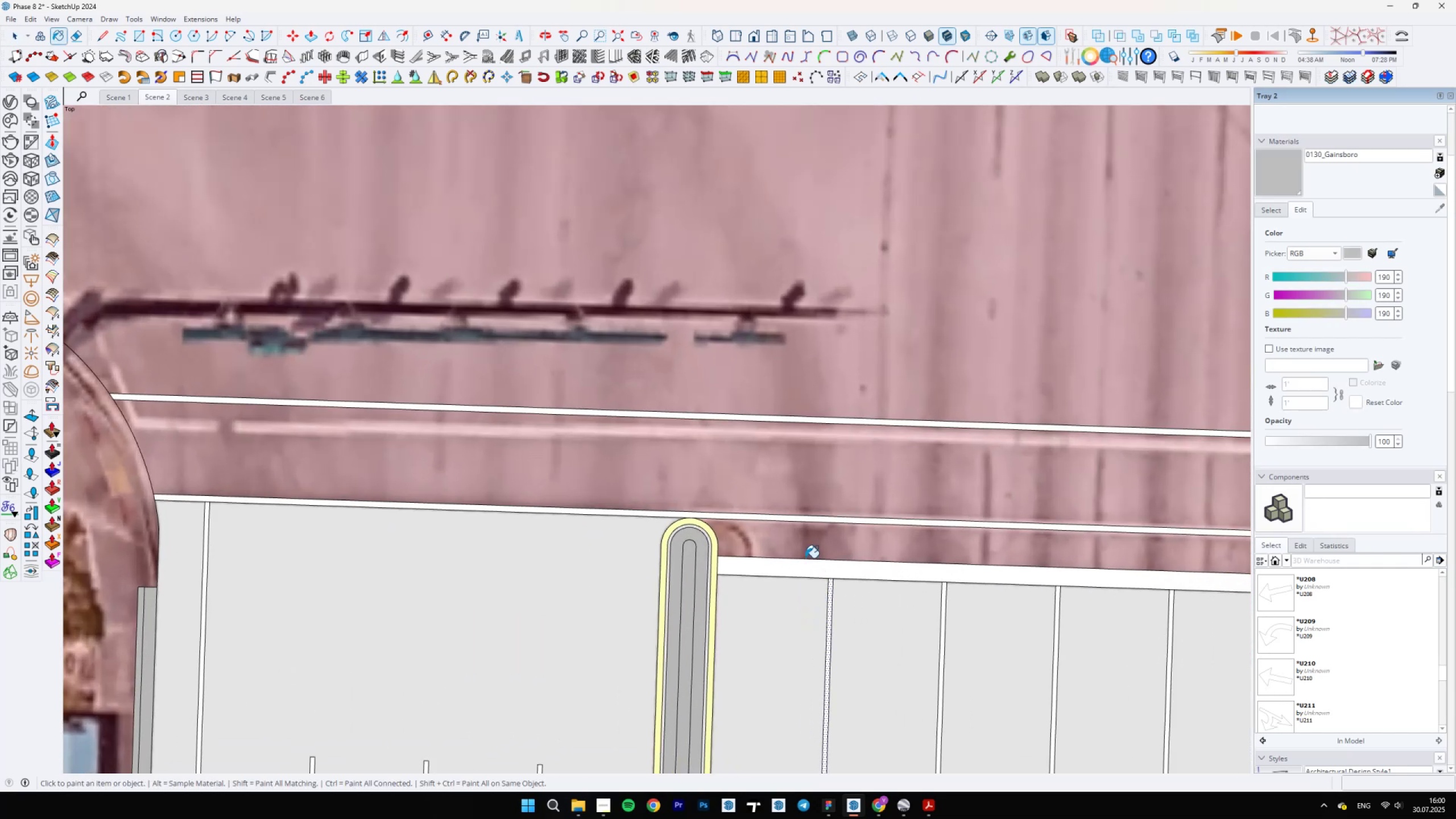 
double_click([805, 557])
 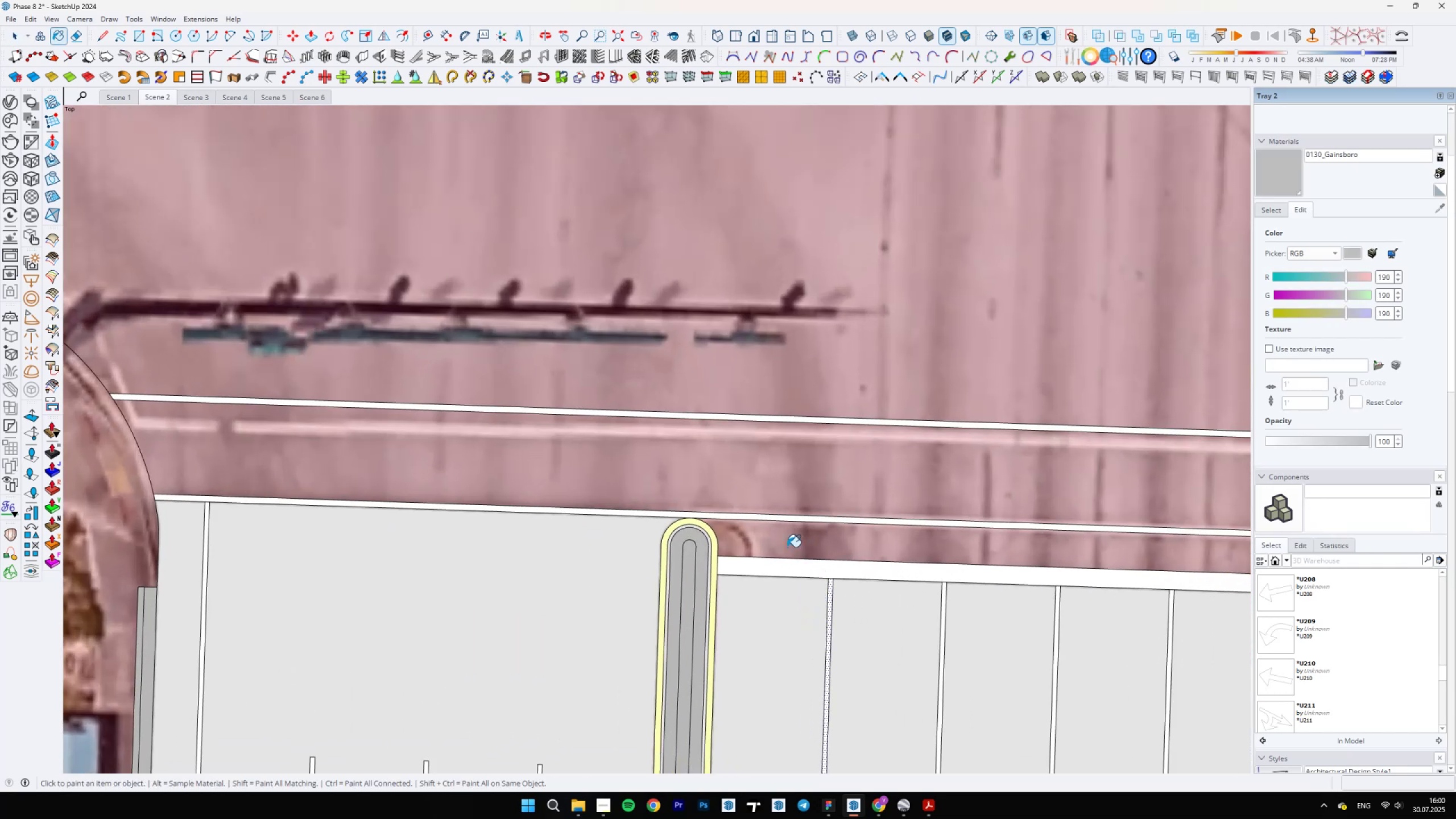 
scroll: coordinate [733, 726], scroll_direction: down, amount: 17.0
 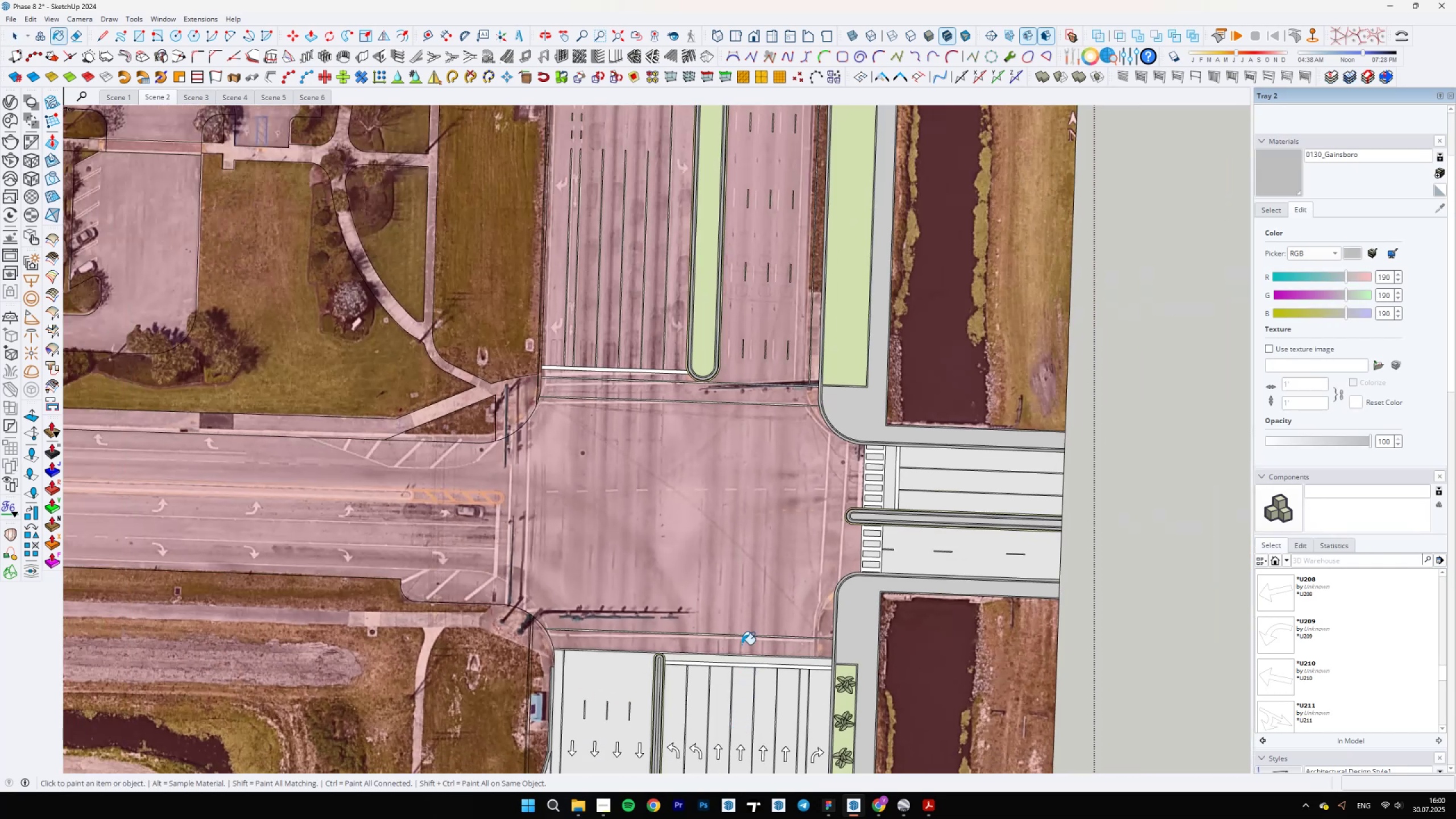 
scroll: coordinate [734, 581], scroll_direction: up, amount: 12.0
 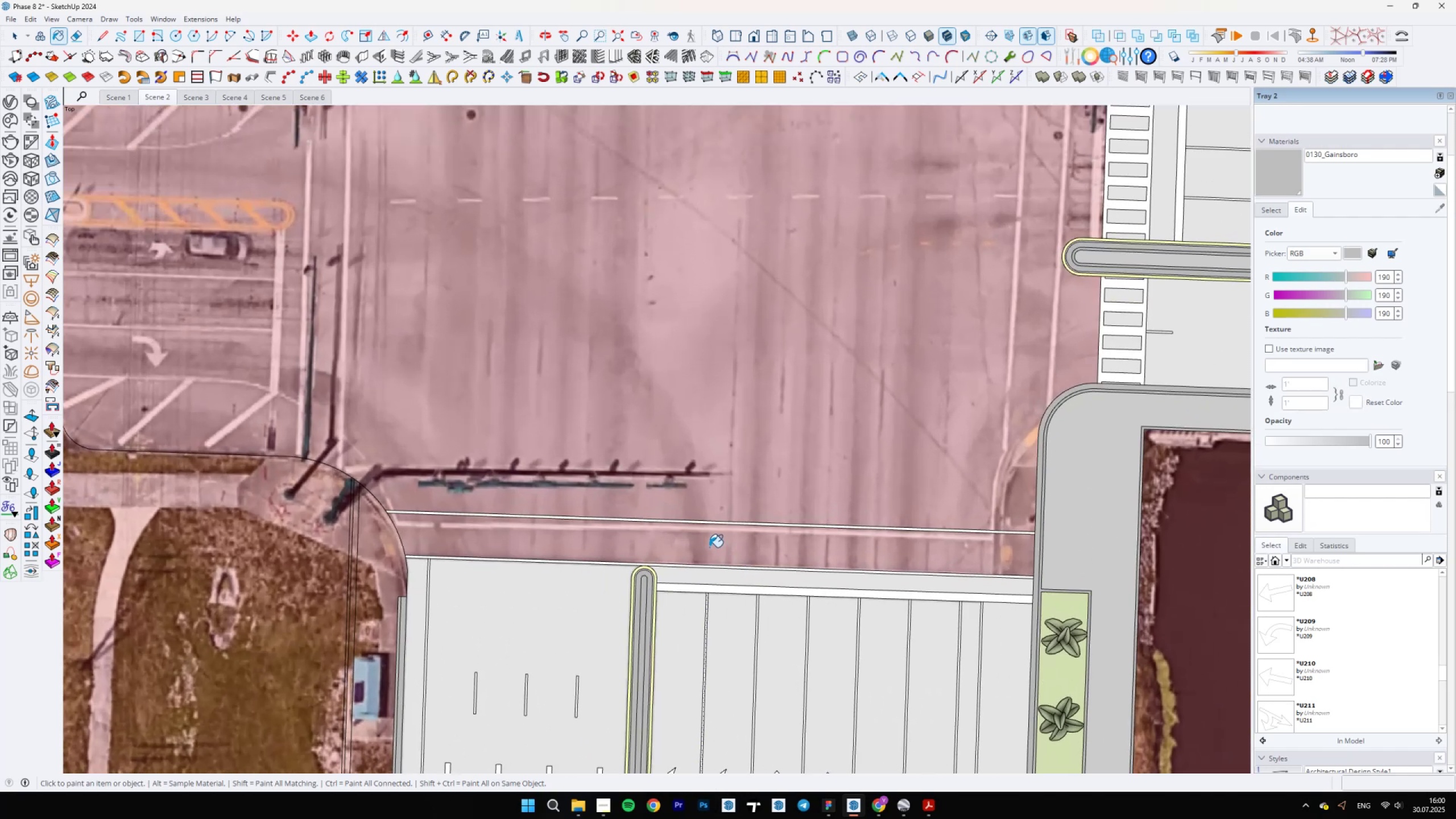 
left_click([709, 547])
 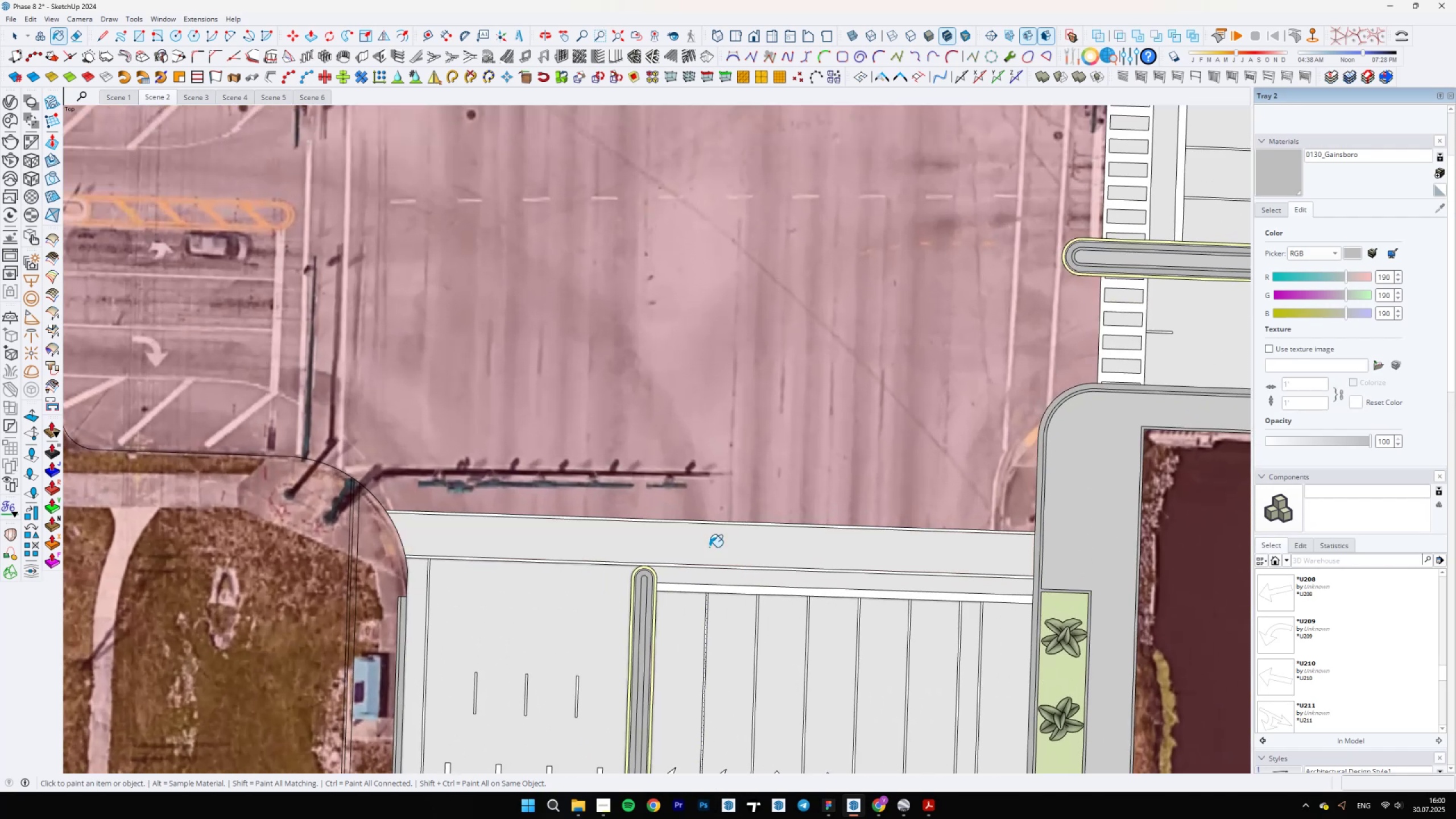 
scroll: coordinate [803, 622], scroll_direction: down, amount: 8.0
 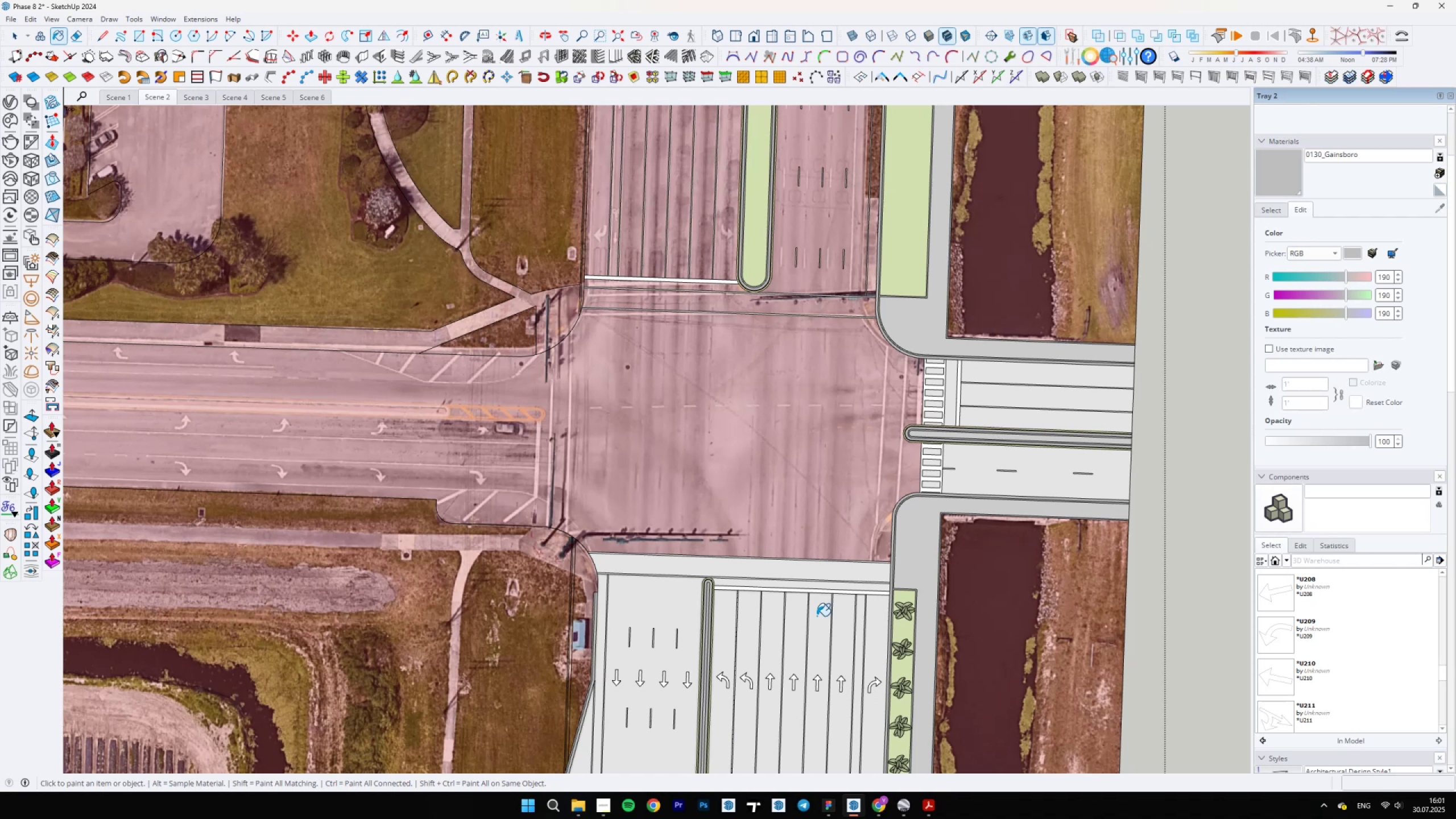 
wait(42.83)
 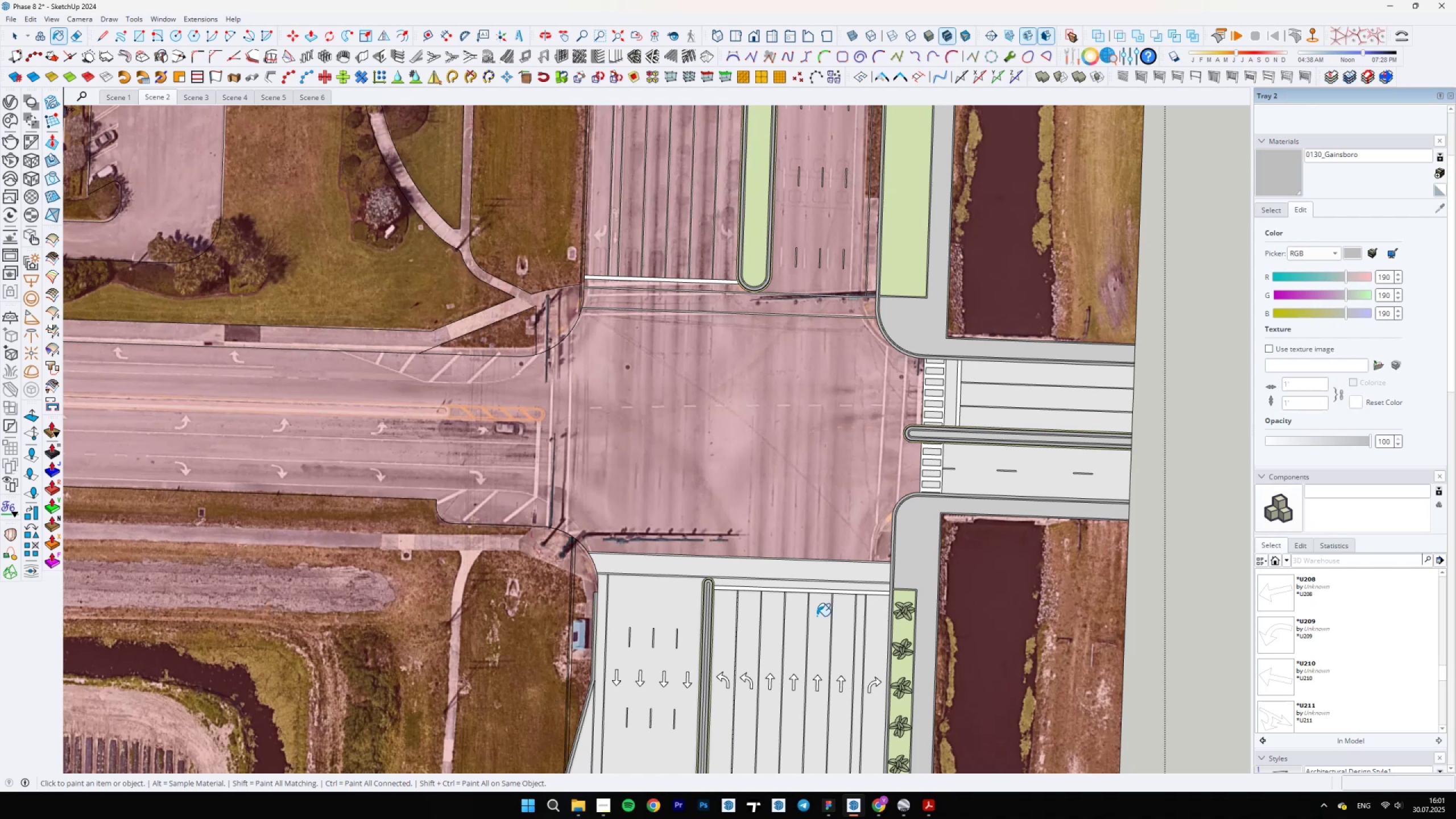 
scroll: coordinate [738, 623], scroll_direction: down, amount: 17.0
 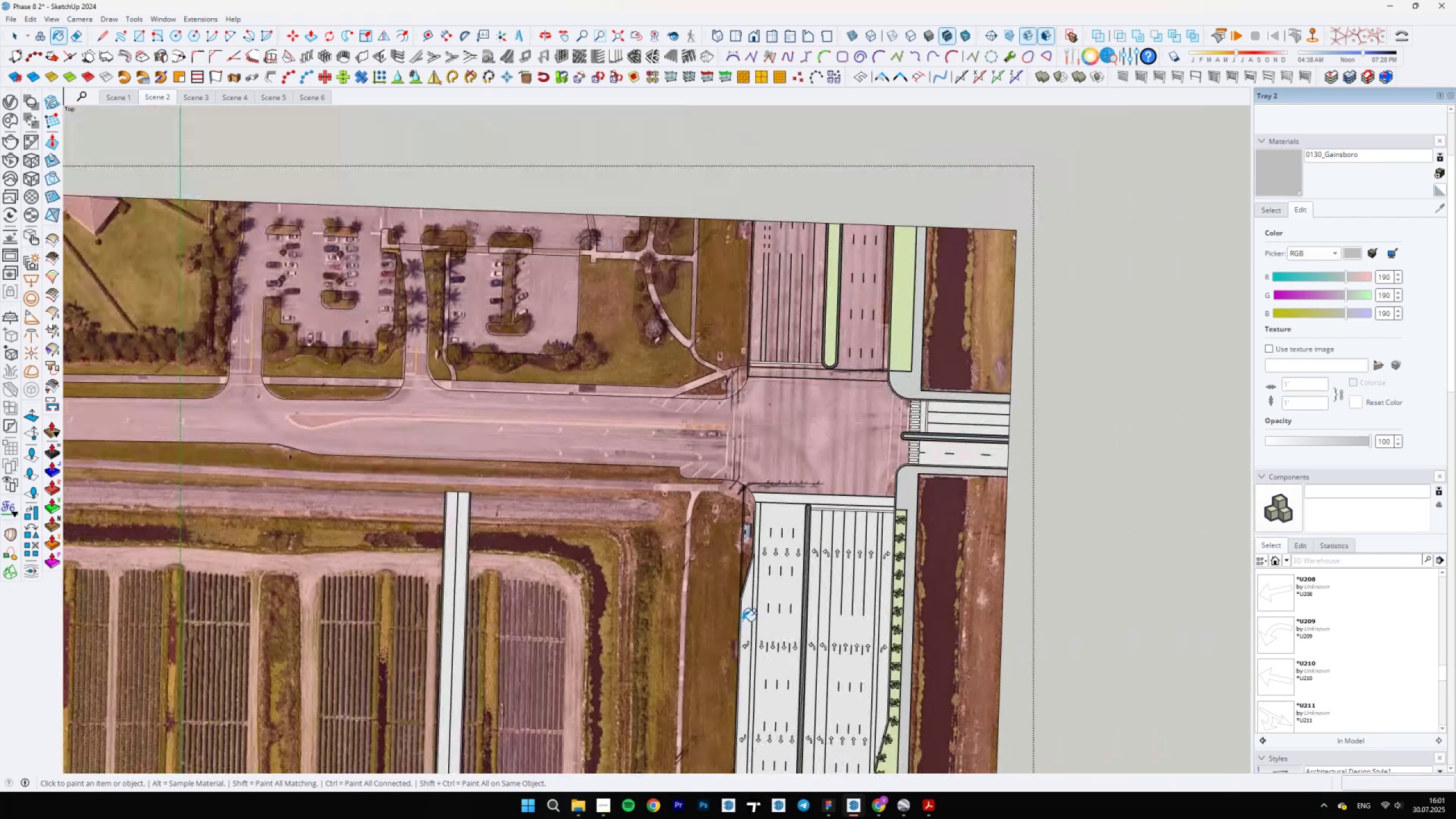 
scroll: coordinate [724, 304], scroll_direction: up, amount: 15.0
 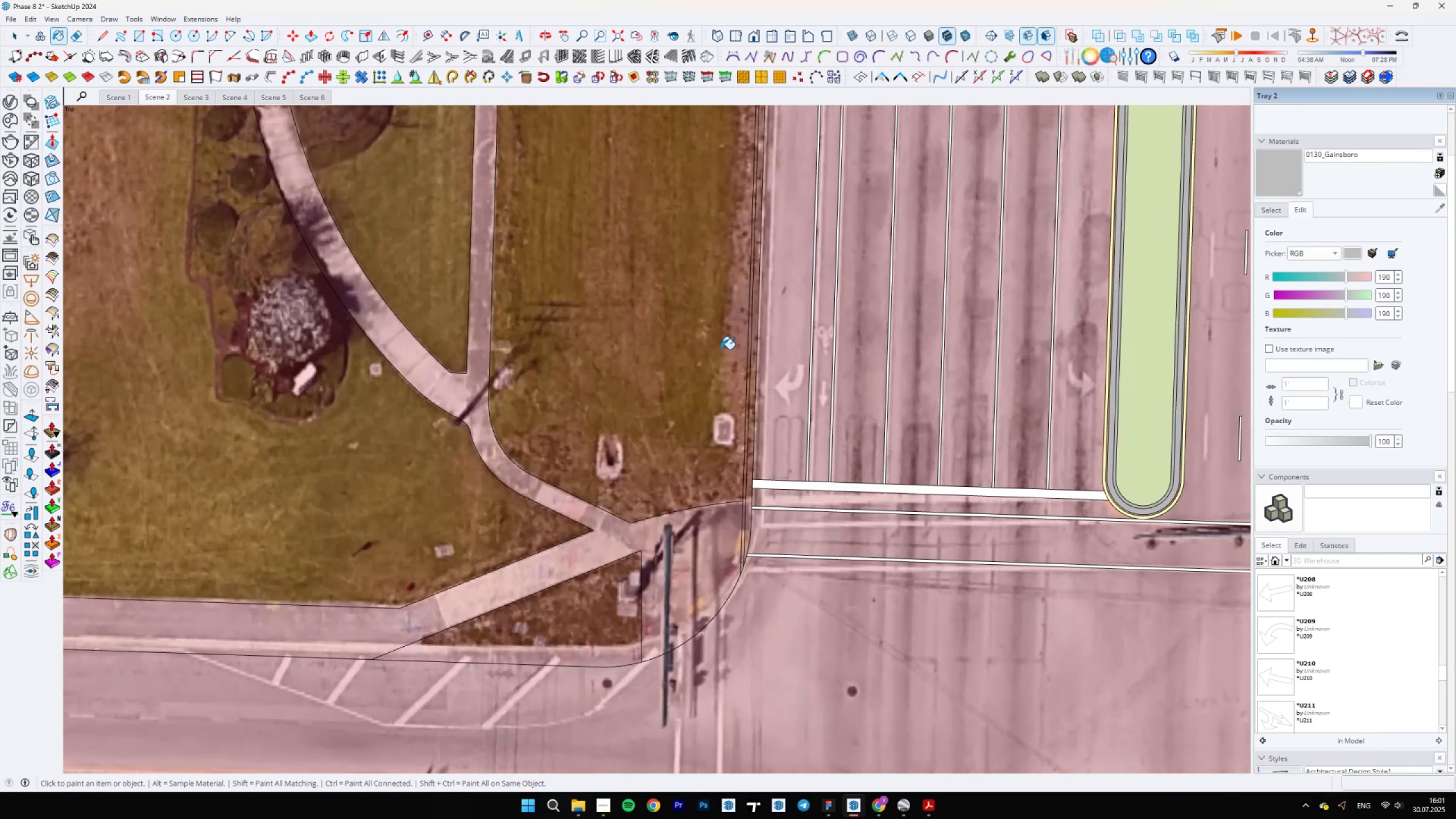 
scroll: coordinate [775, 548], scroll_direction: down, amount: 15.0
 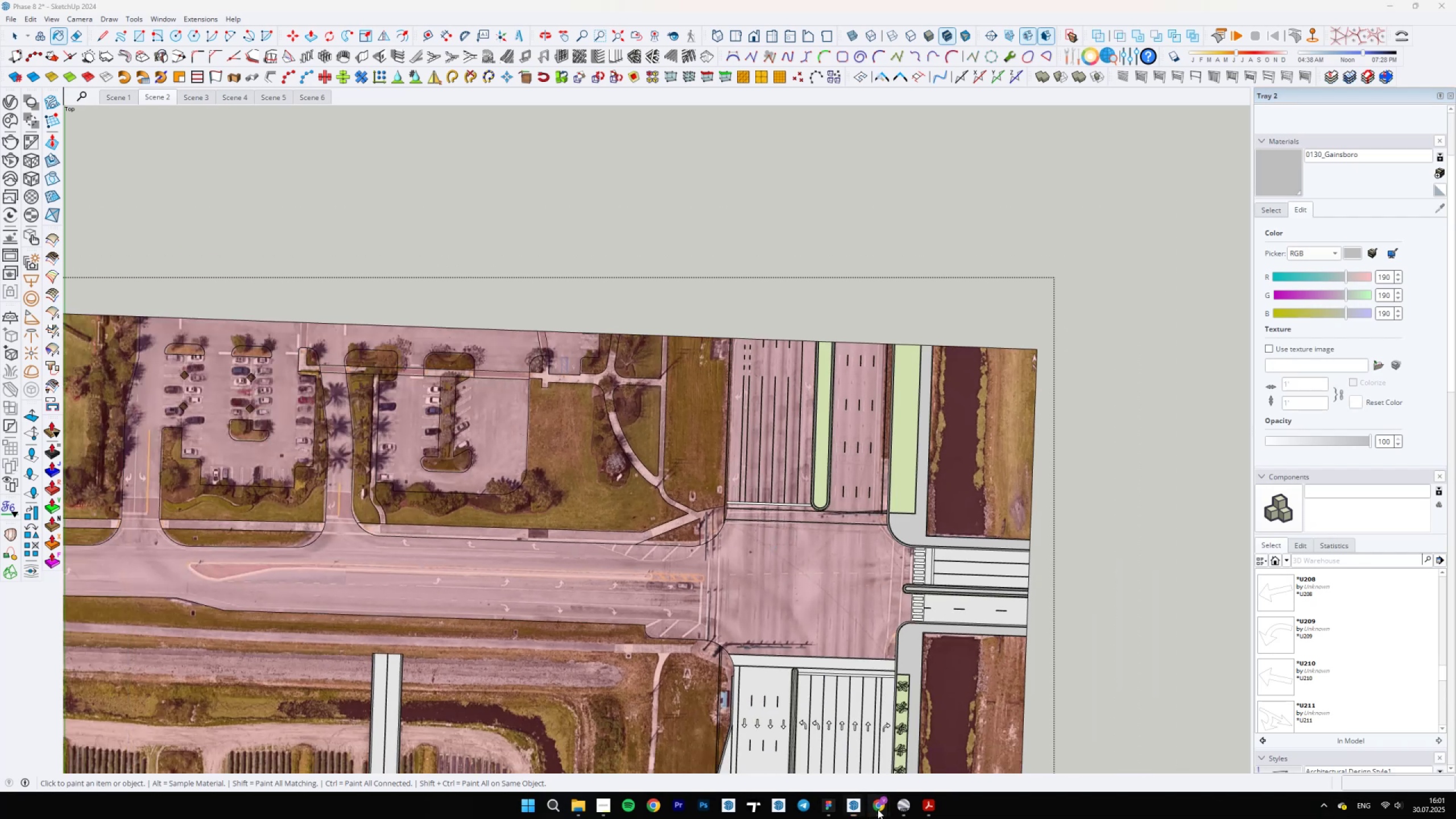 
double_click([845, 744])
 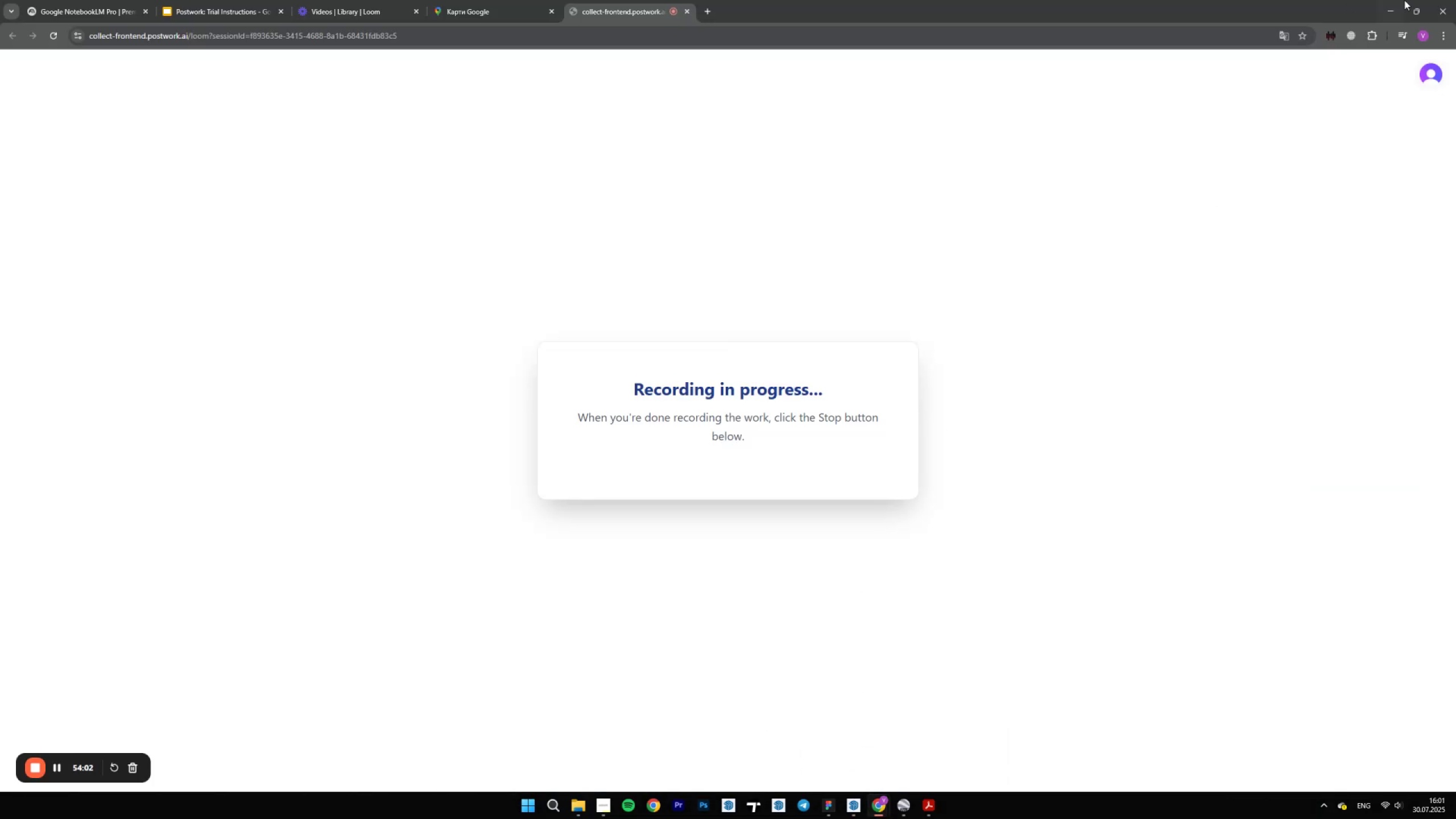 
left_click([1397, 0])
 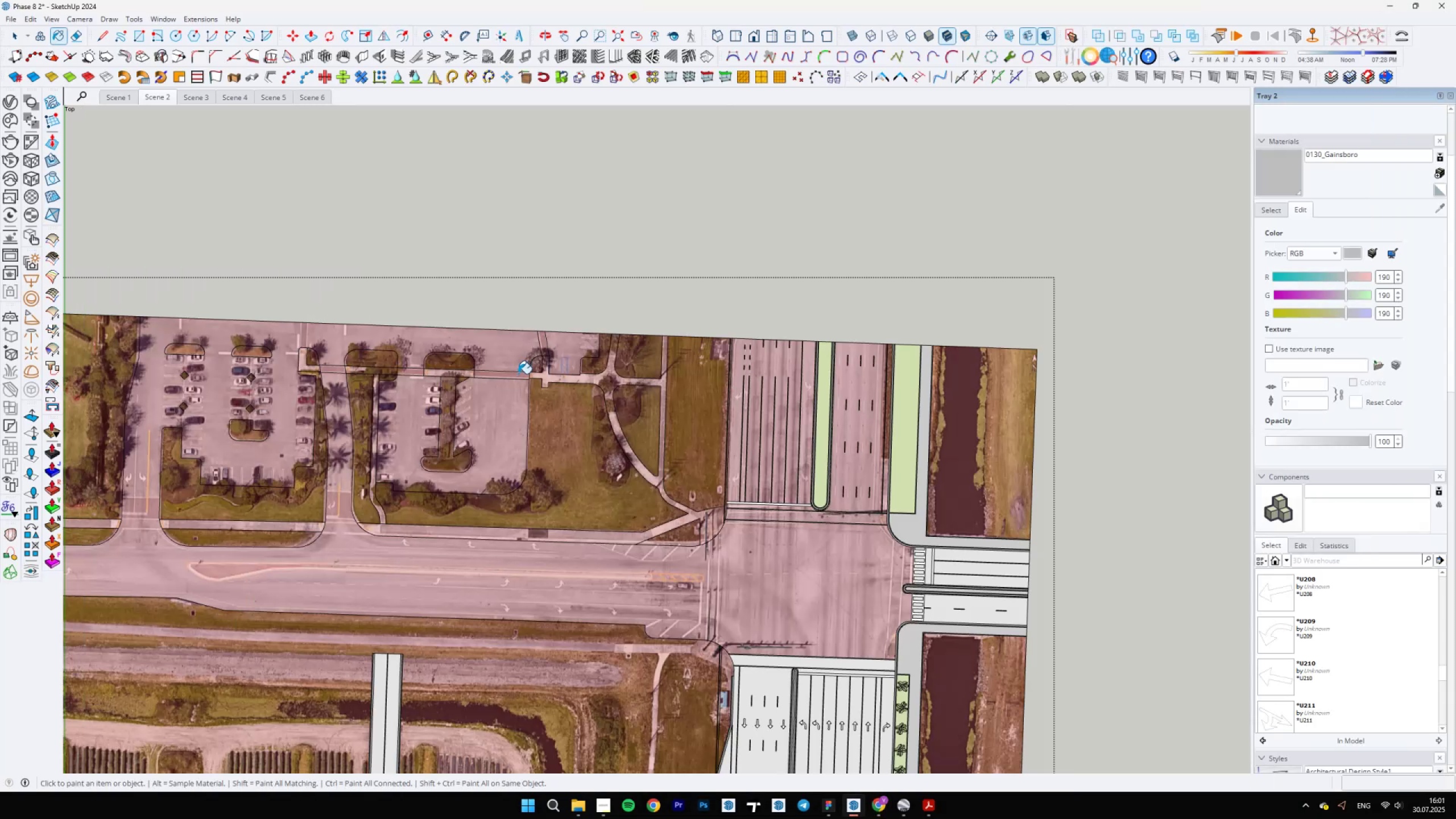 
scroll: coordinate [829, 507], scroll_direction: up, amount: 10.0
 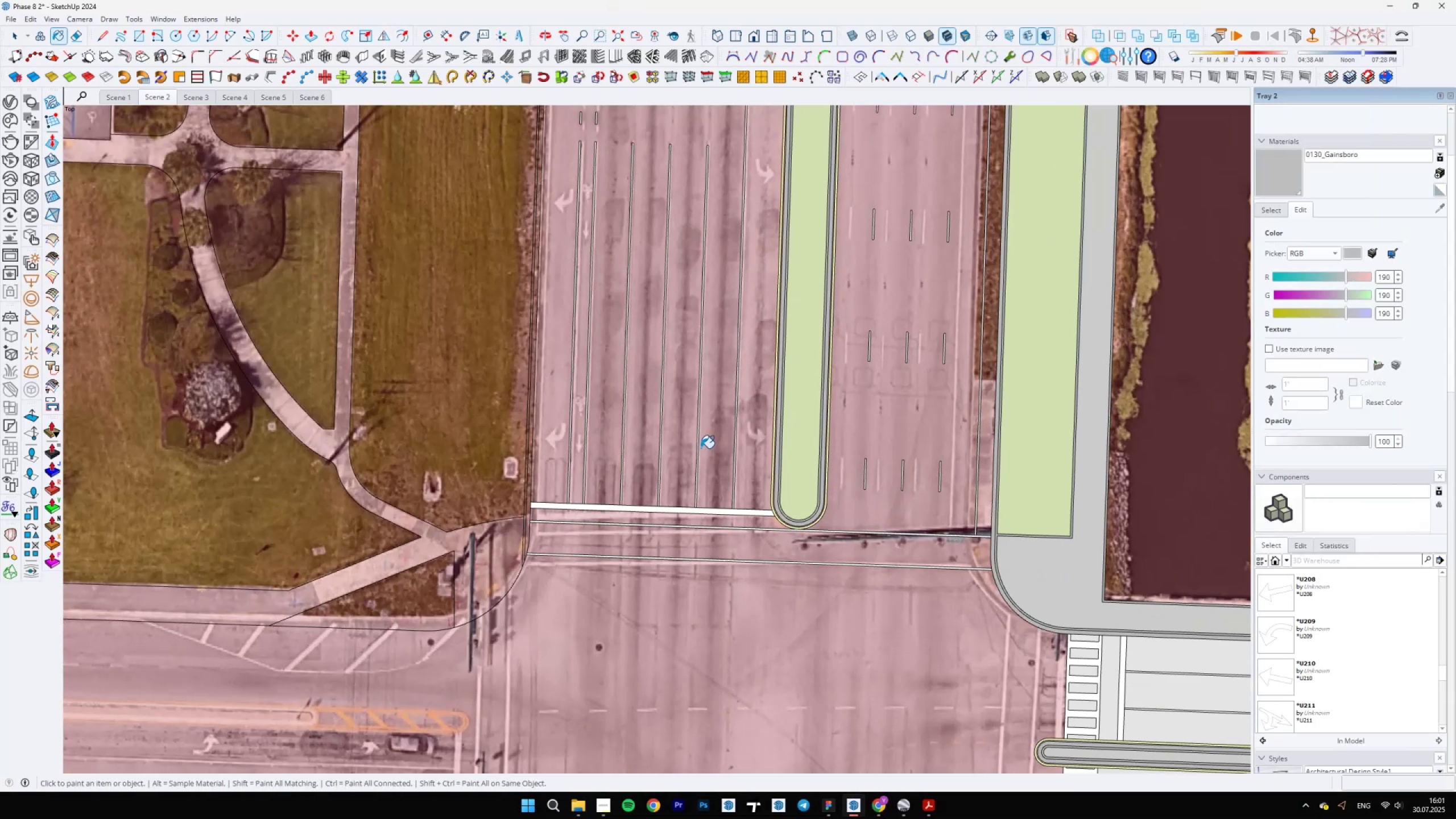 
scroll: coordinate [801, 586], scroll_direction: down, amount: 17.0
 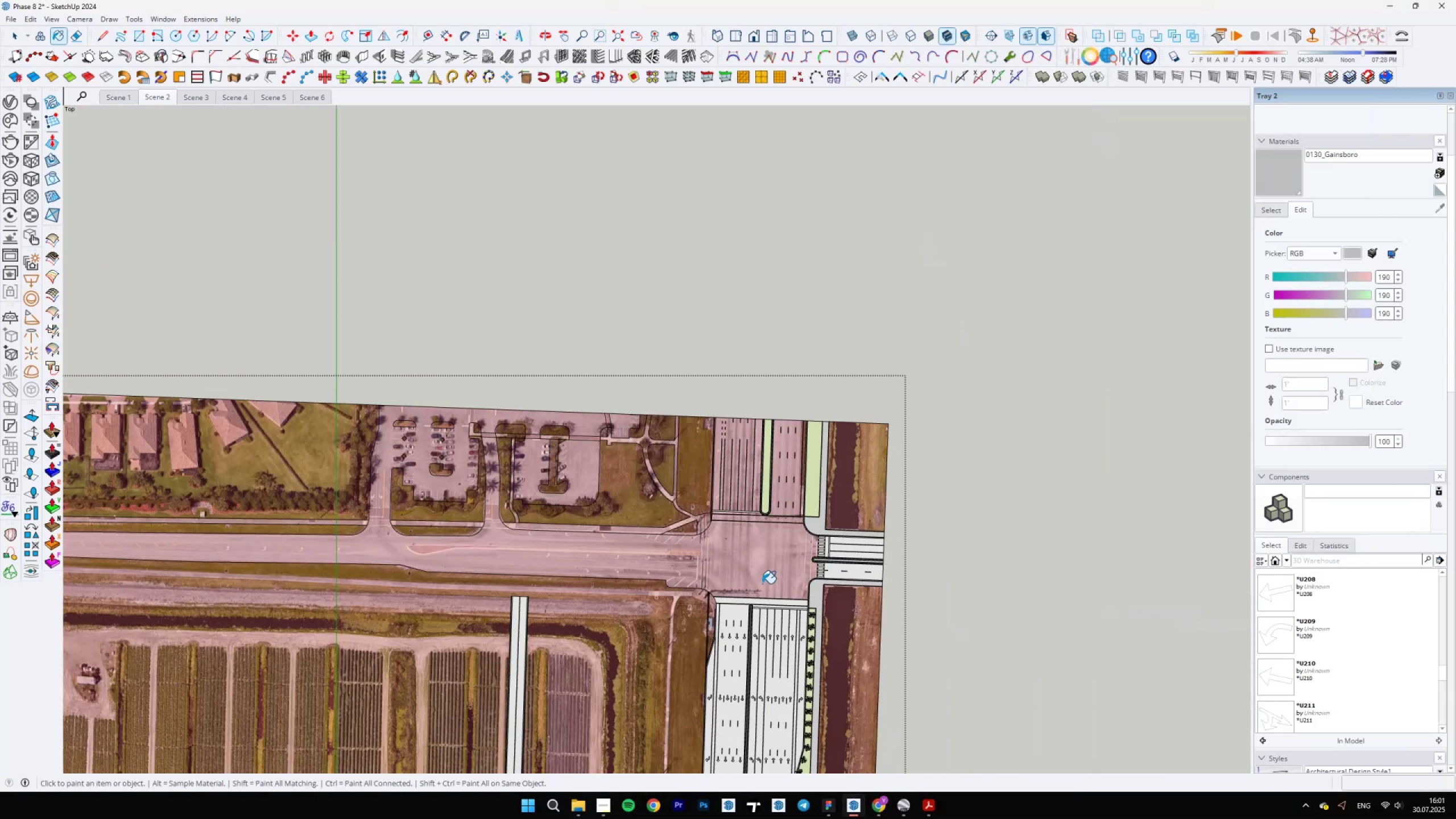 
scroll: coordinate [765, 761], scroll_direction: up, amount: 1.0
 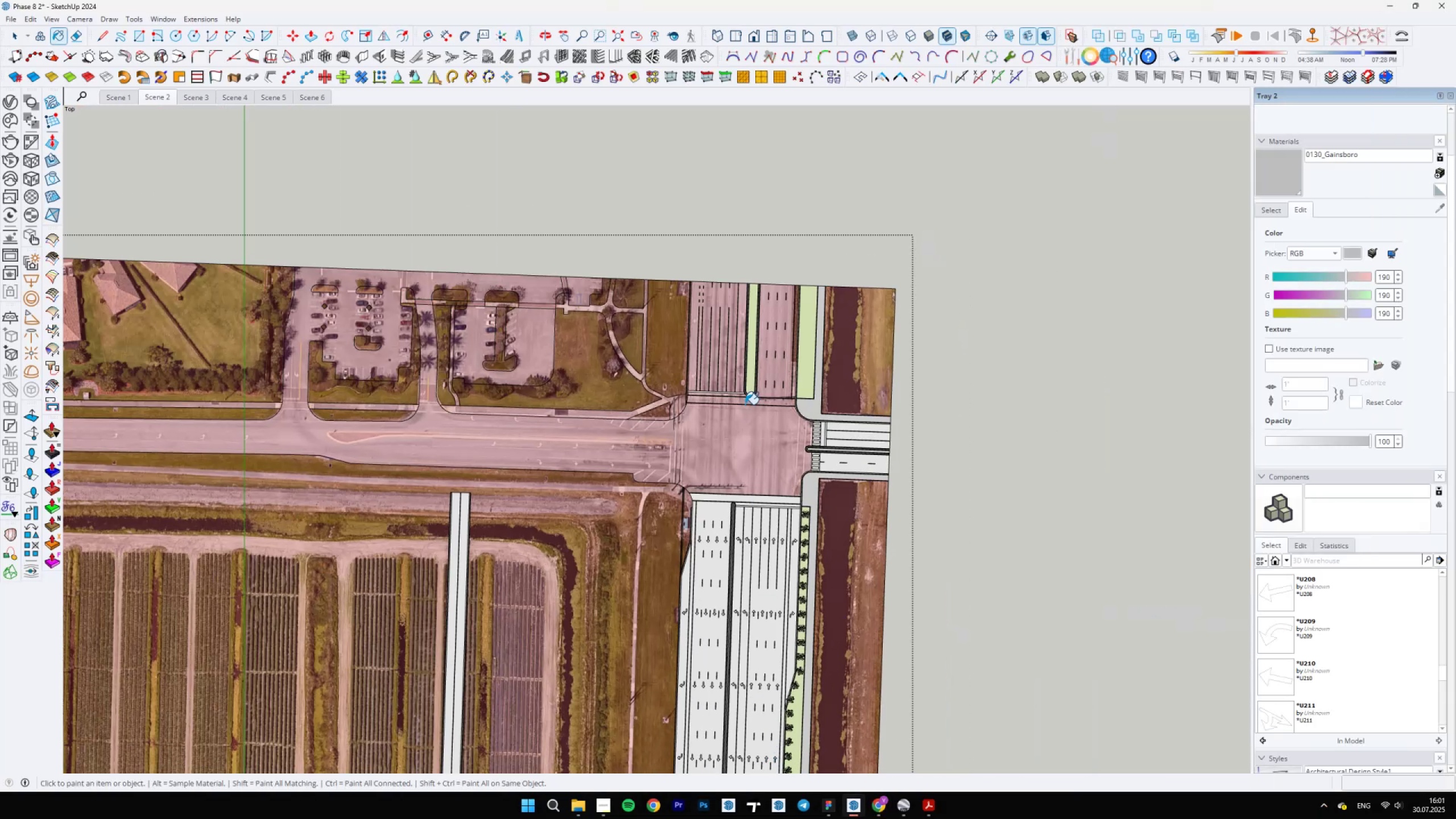 
scroll: coordinate [787, 339], scroll_direction: down, amount: 14.0
 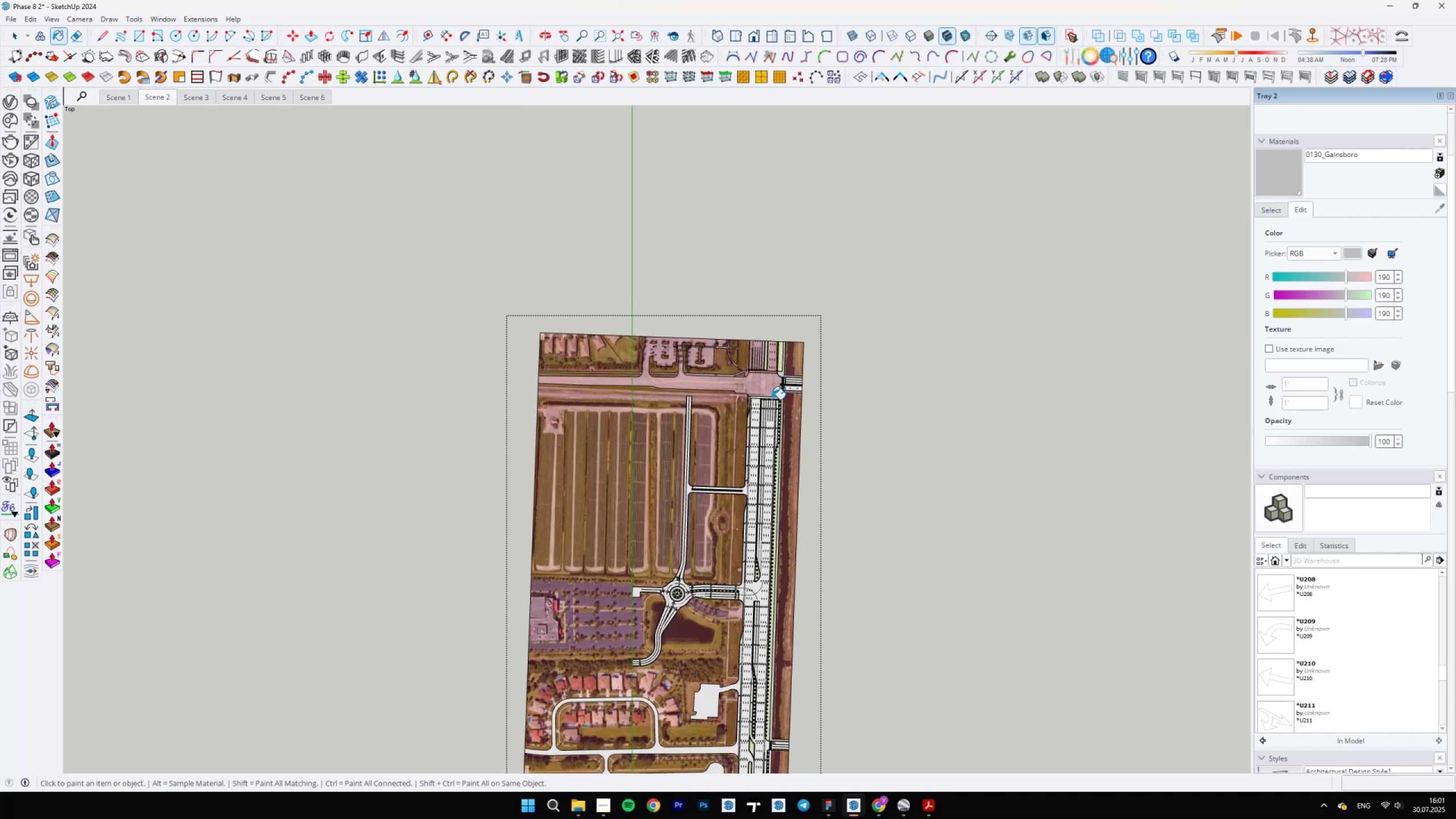 
scroll: coordinate [759, 279], scroll_direction: up, amount: 17.0
 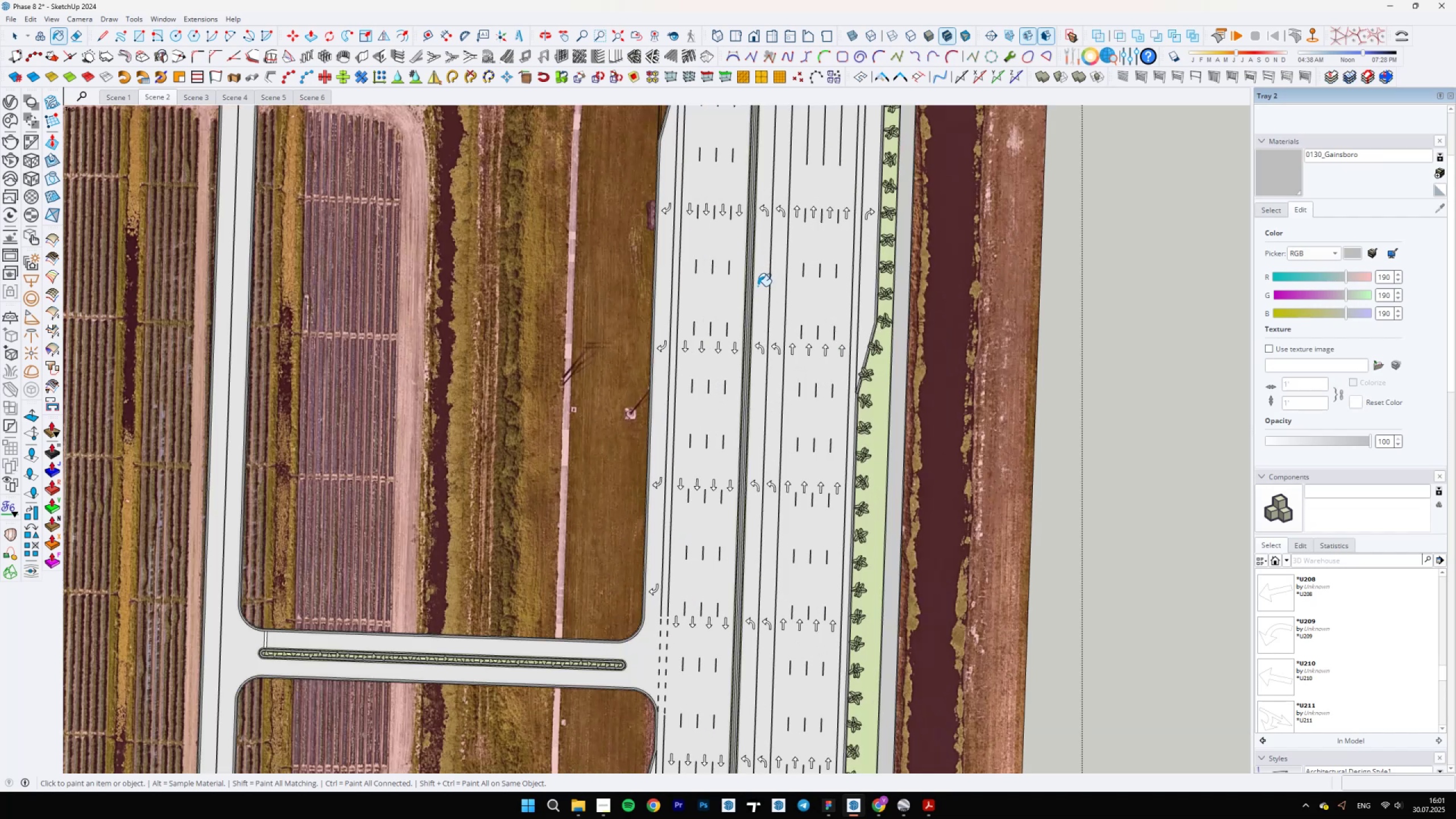 
scroll: coordinate [739, 433], scroll_direction: down, amount: 25.0
 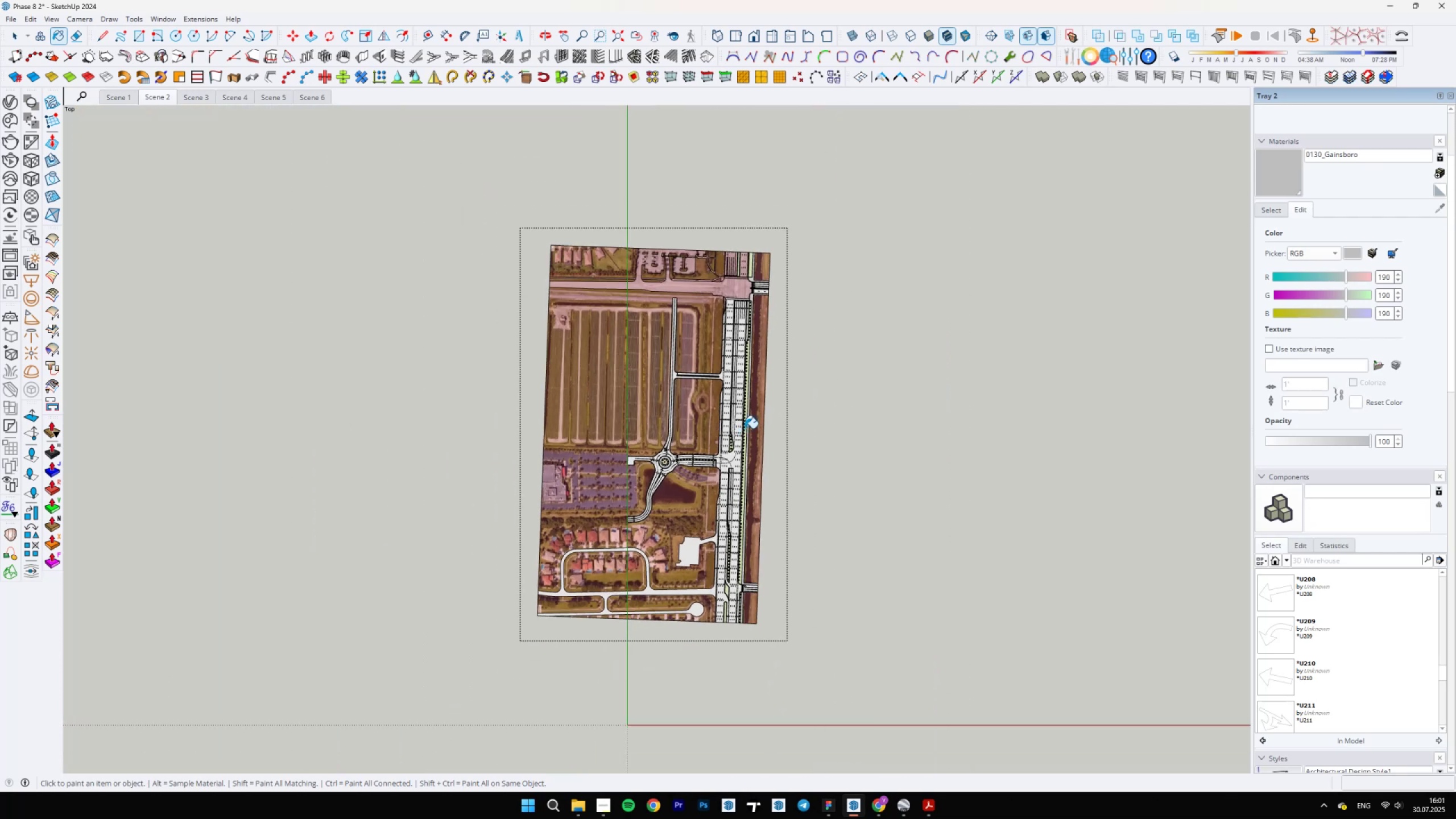 
scroll: coordinate [721, 329], scroll_direction: up, amount: 7.0
 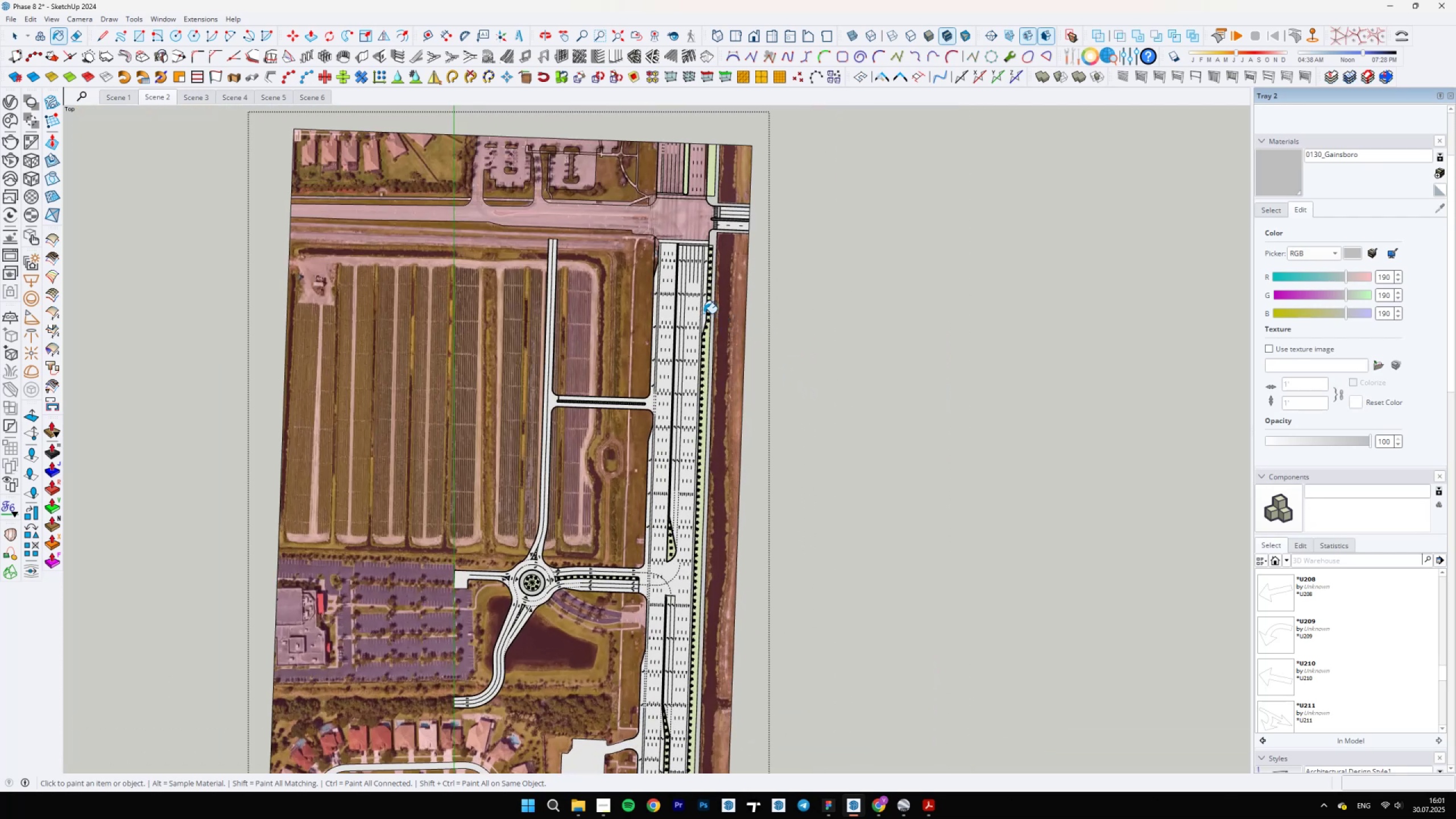 
scroll: coordinate [668, 362], scroll_direction: down, amount: 1.0
 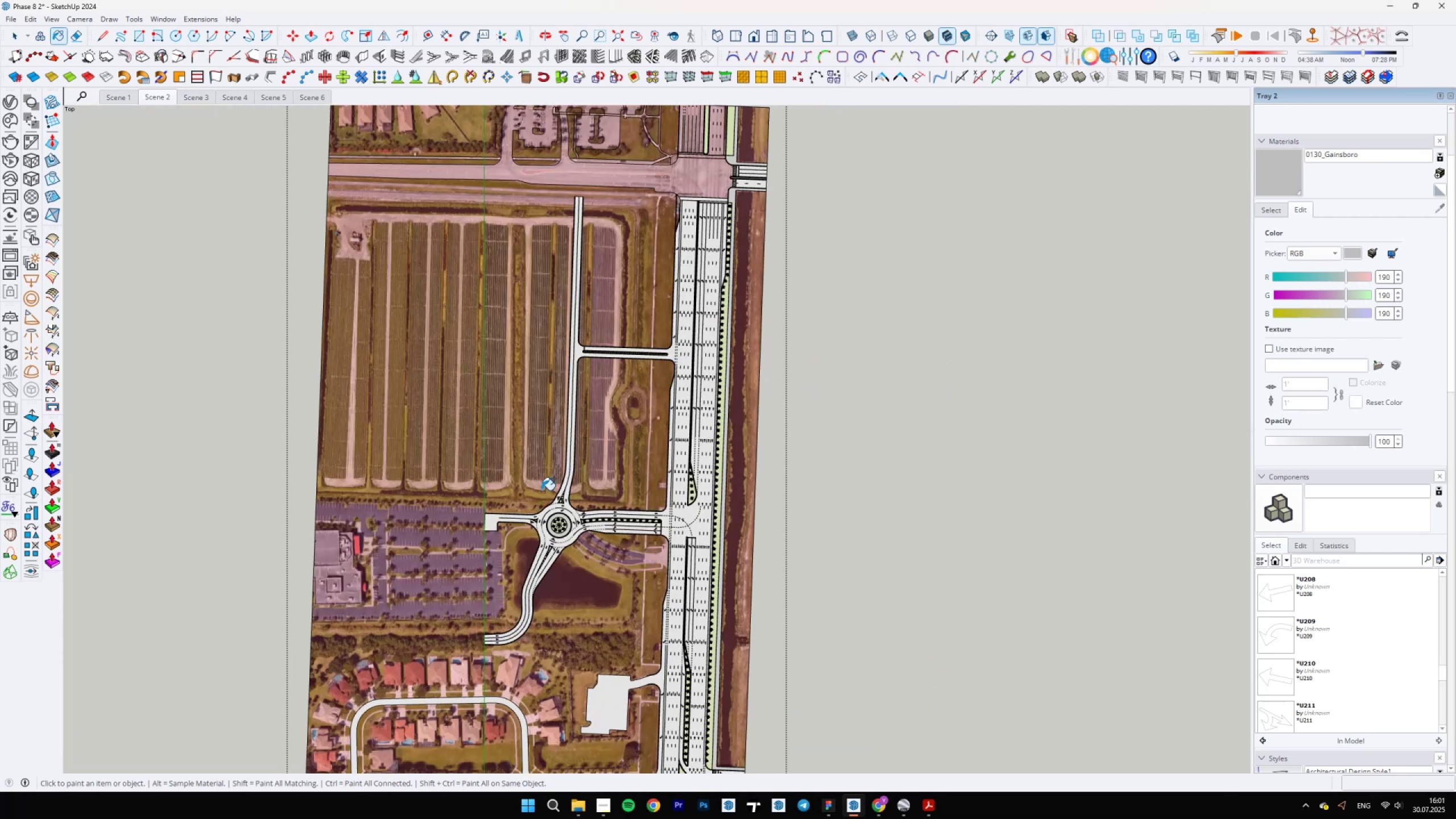 
scroll: coordinate [703, 484], scroll_direction: up, amount: 17.0
 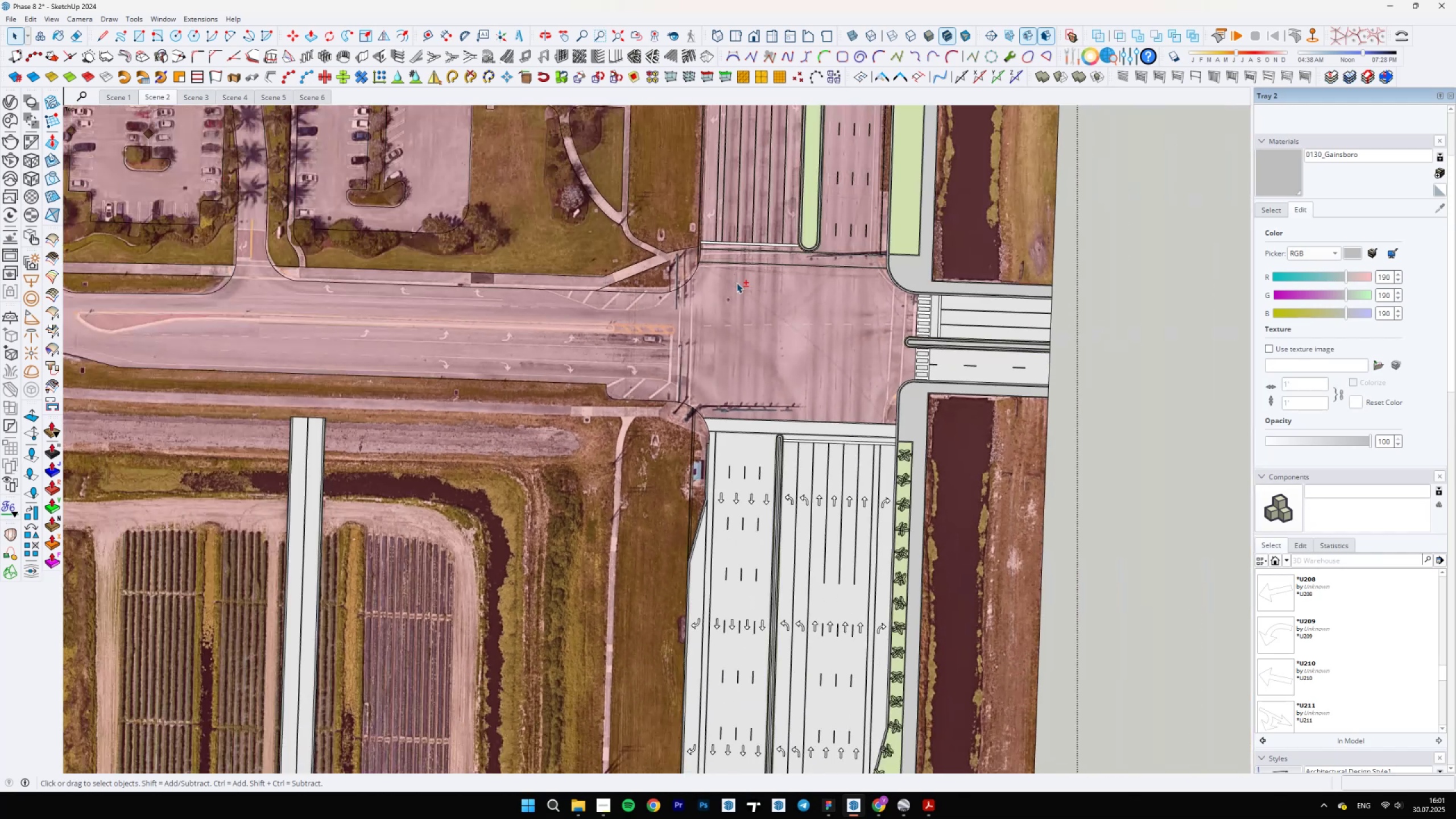 
key(Space)
 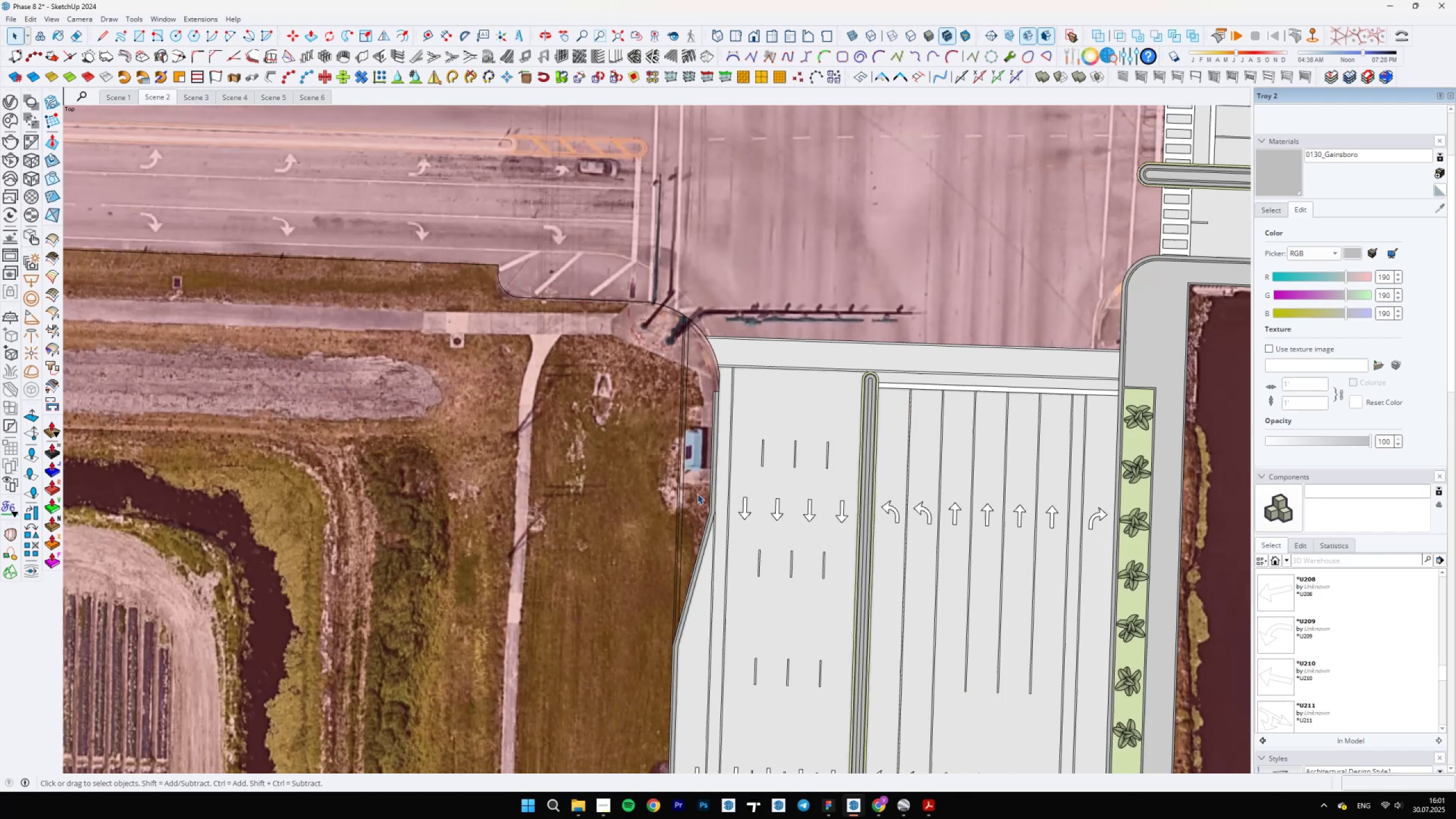 
hold_key(key=ShiftLeft, duration=0.73)
scroll: coordinate [788, 481], scroll_direction: up, amount: 16.0
 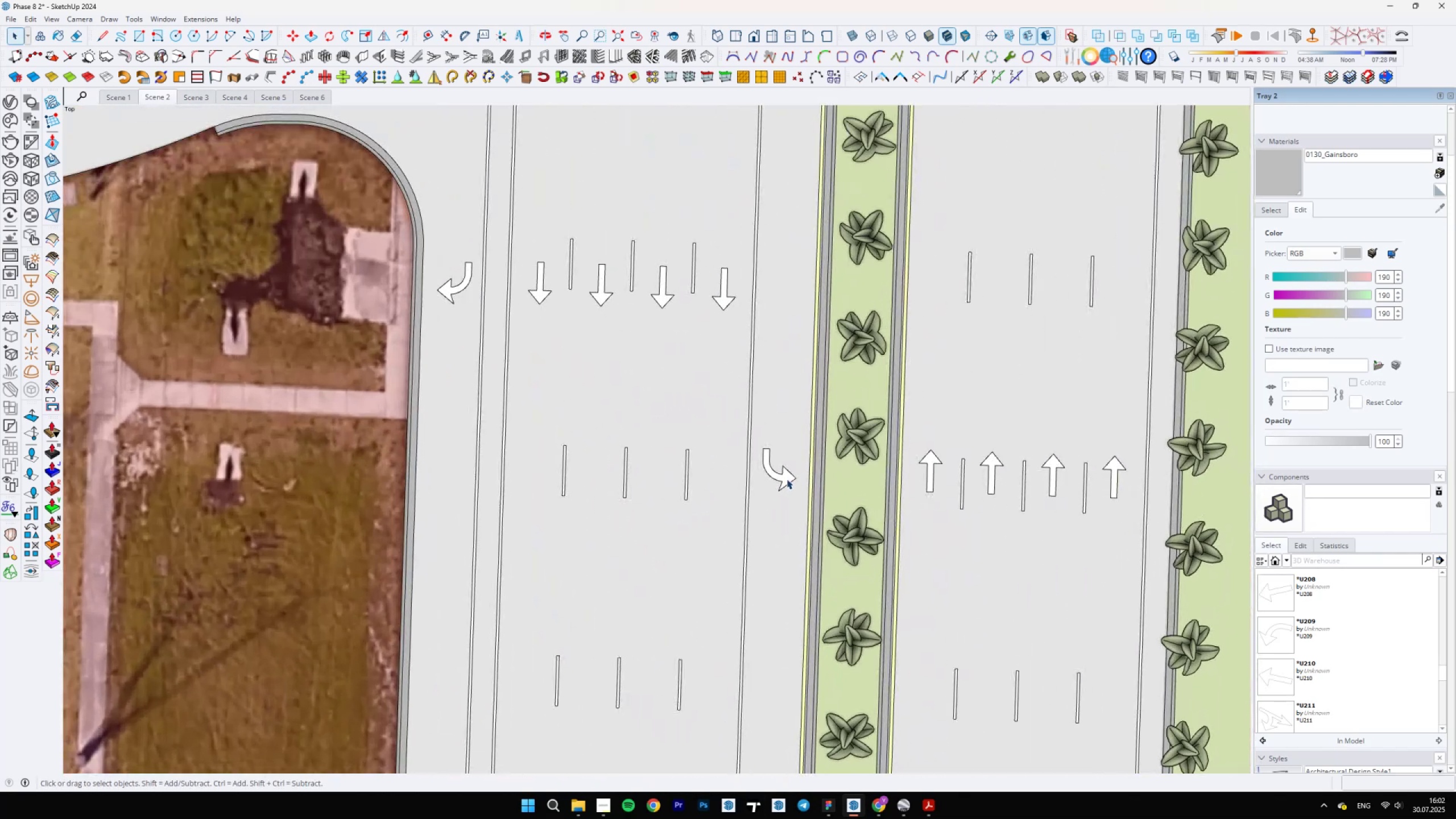 
double_click([787, 478])
 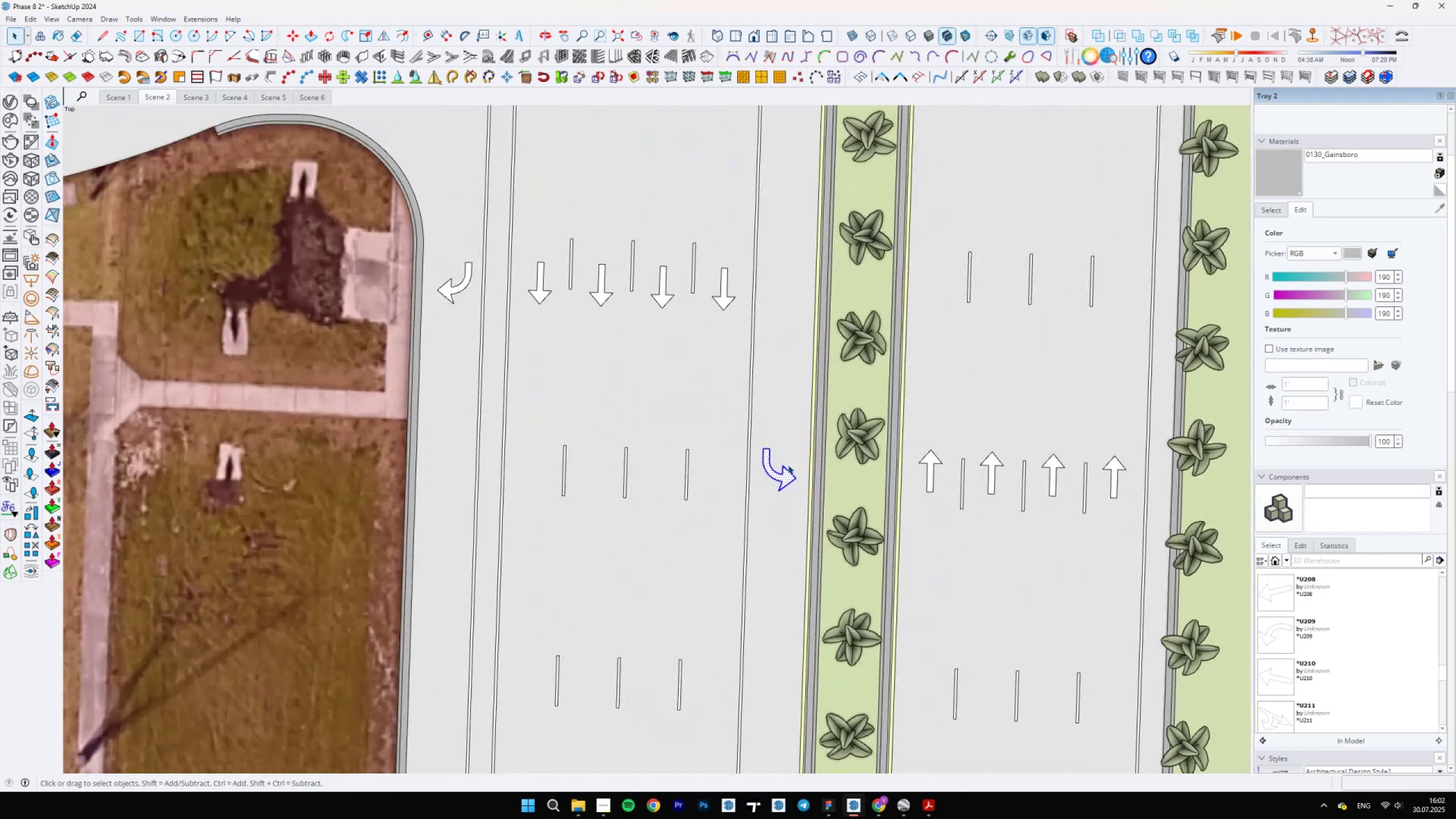 
scroll: coordinate [777, 713], scroll_direction: none, amount: 0.0
 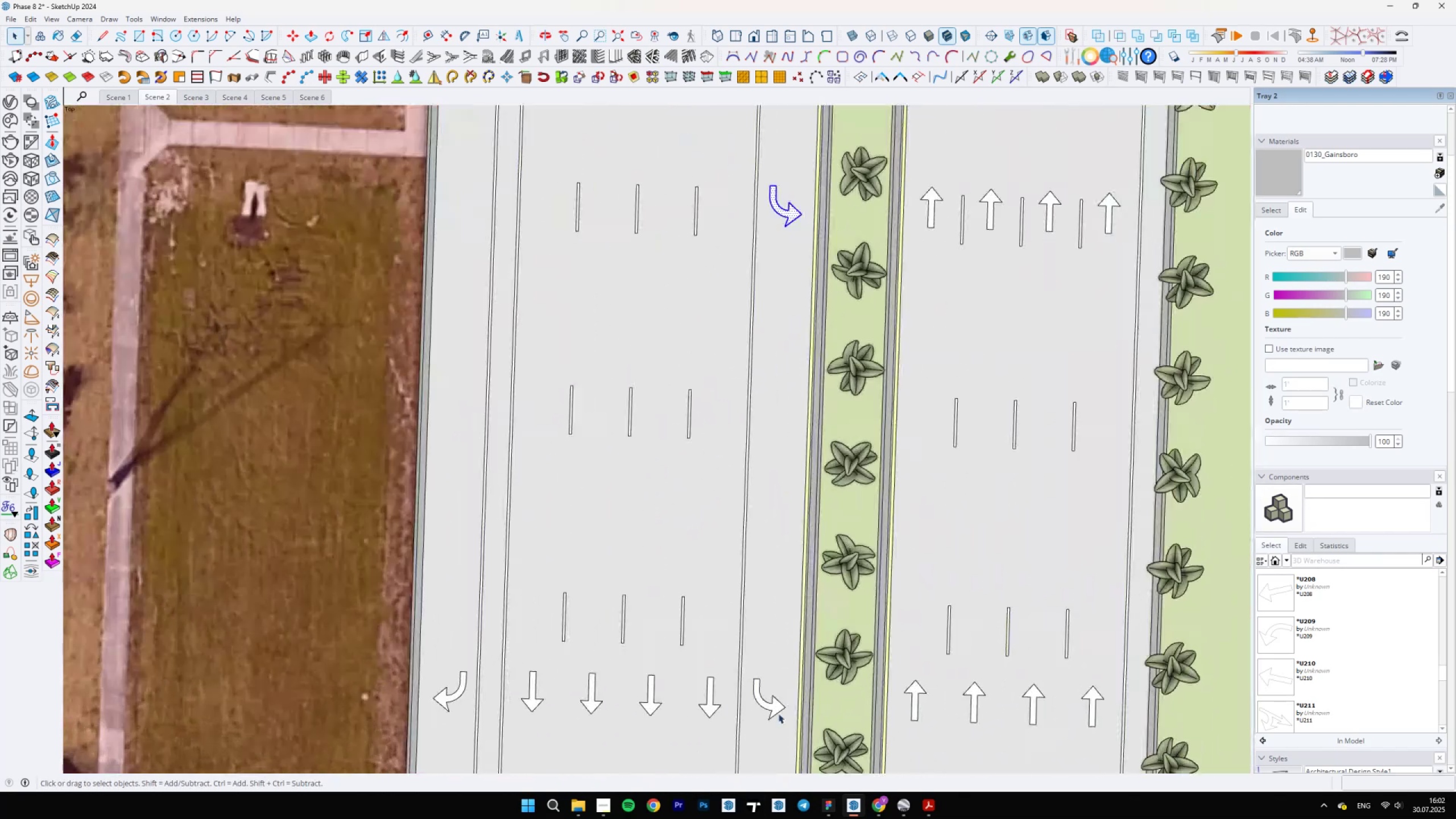 
hold_key(key=ControlLeft, duration=0.87)
left_click([775, 706])
 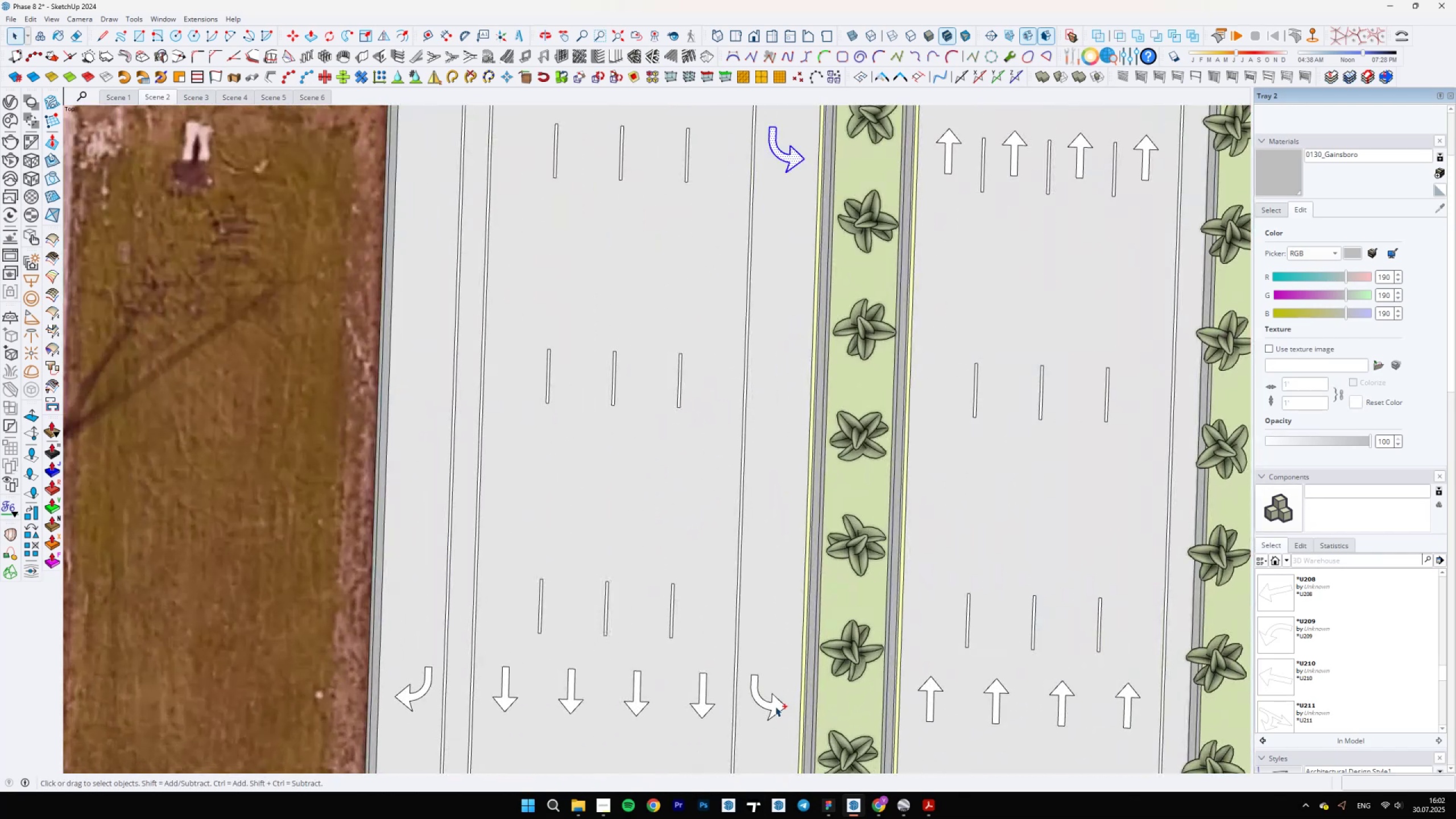 
double_click([775, 706])
 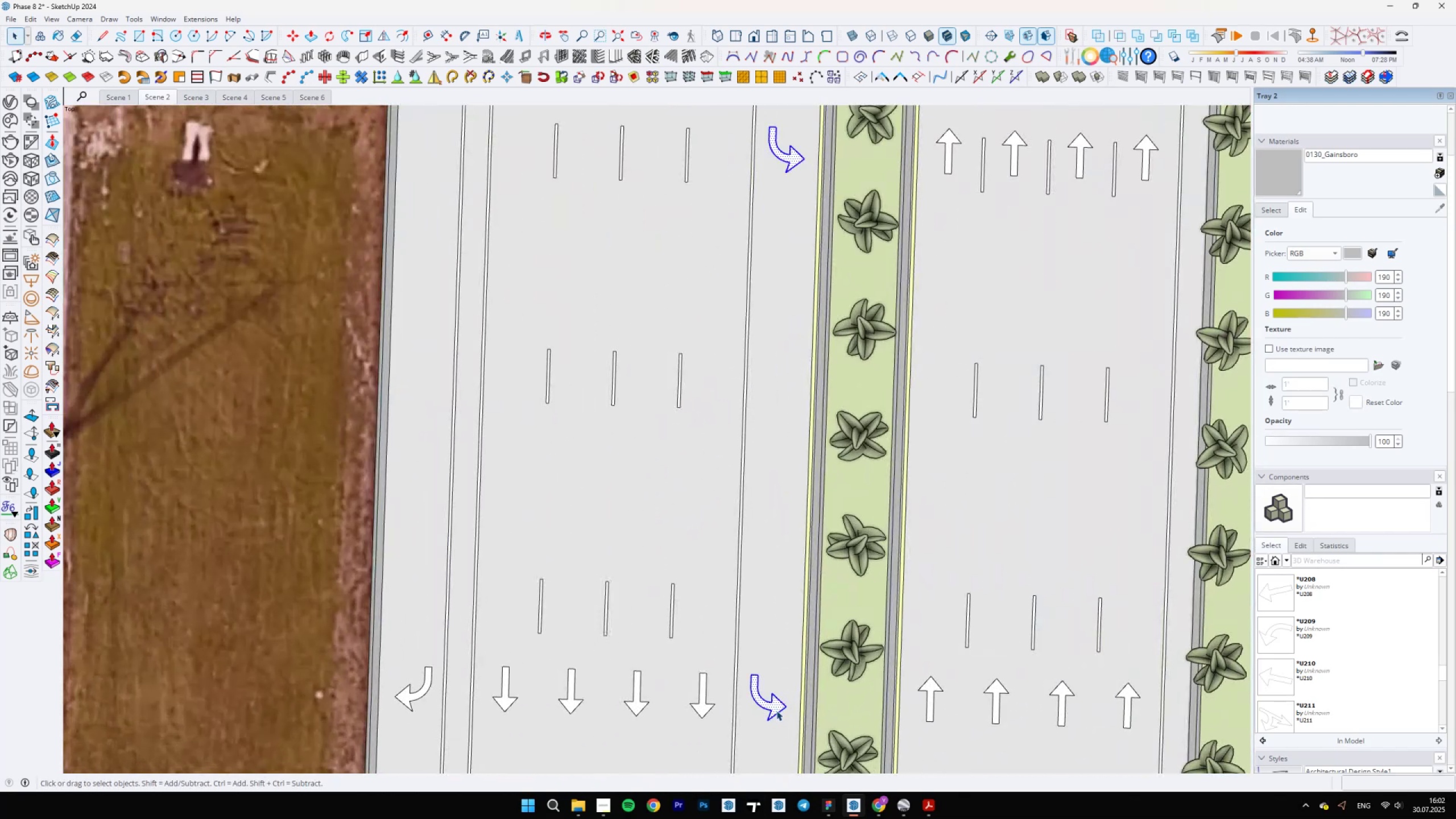 
key(M)
 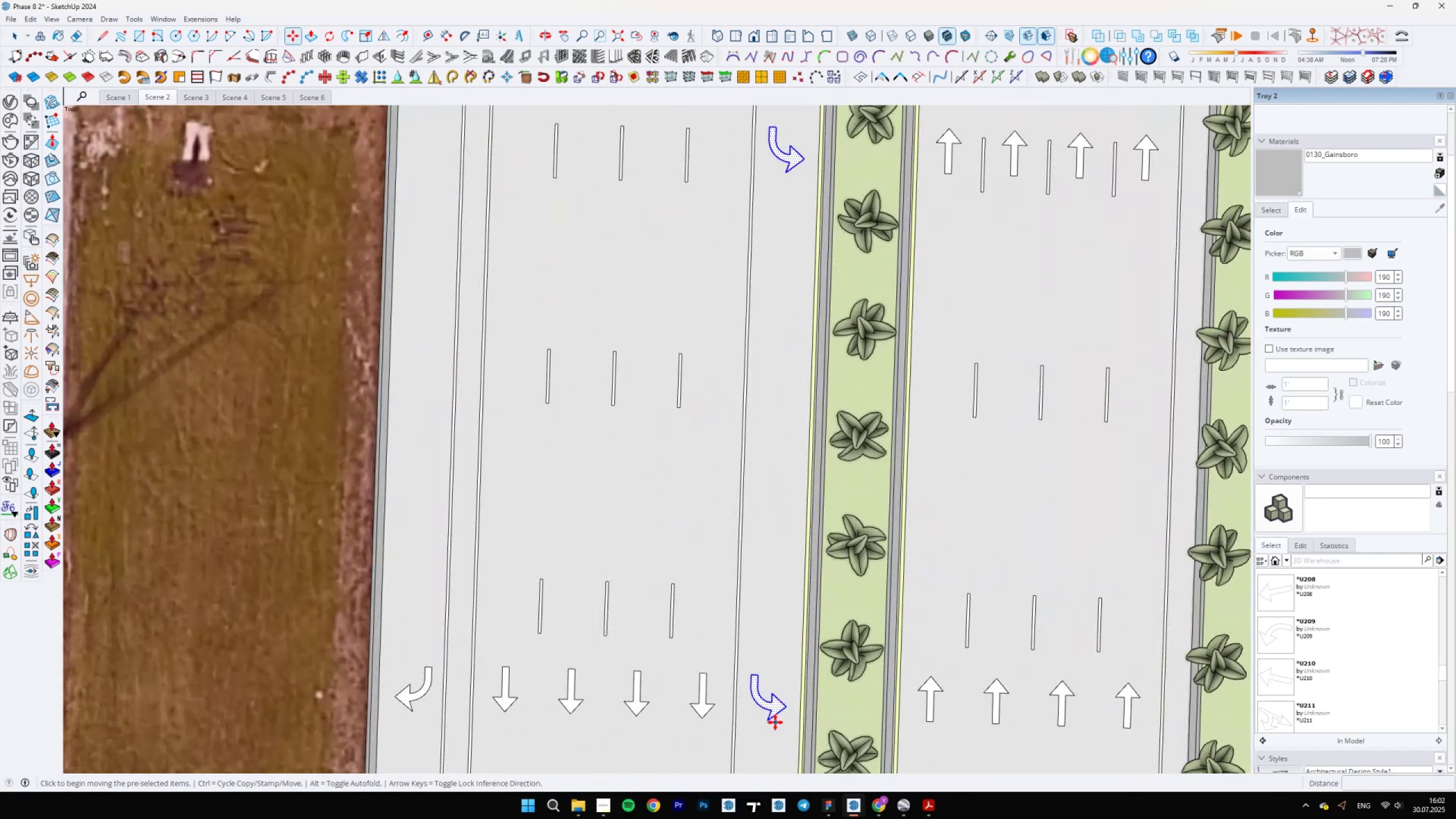 
key(Control+ControlLeft)
 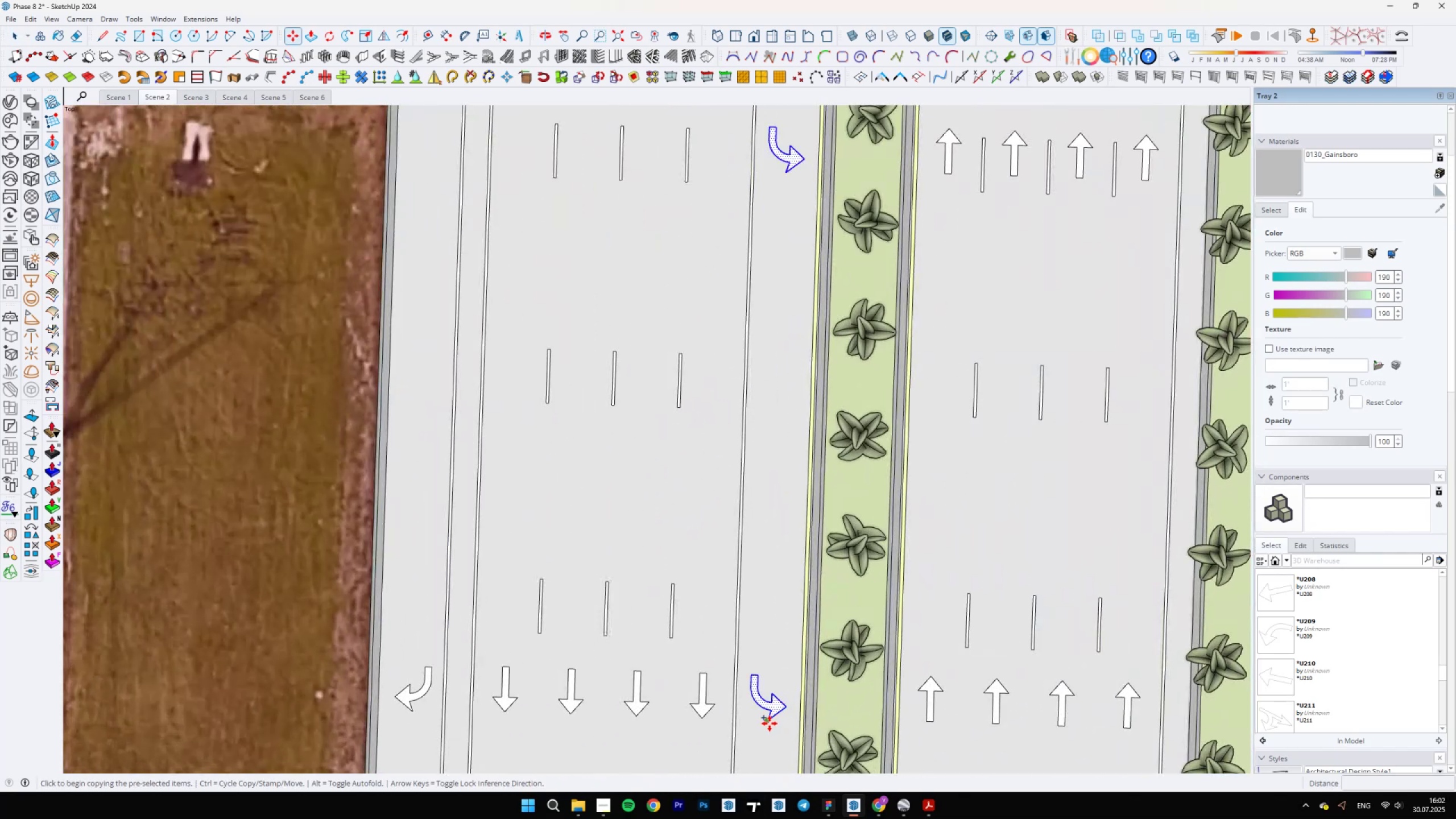 
left_click([770, 723])
 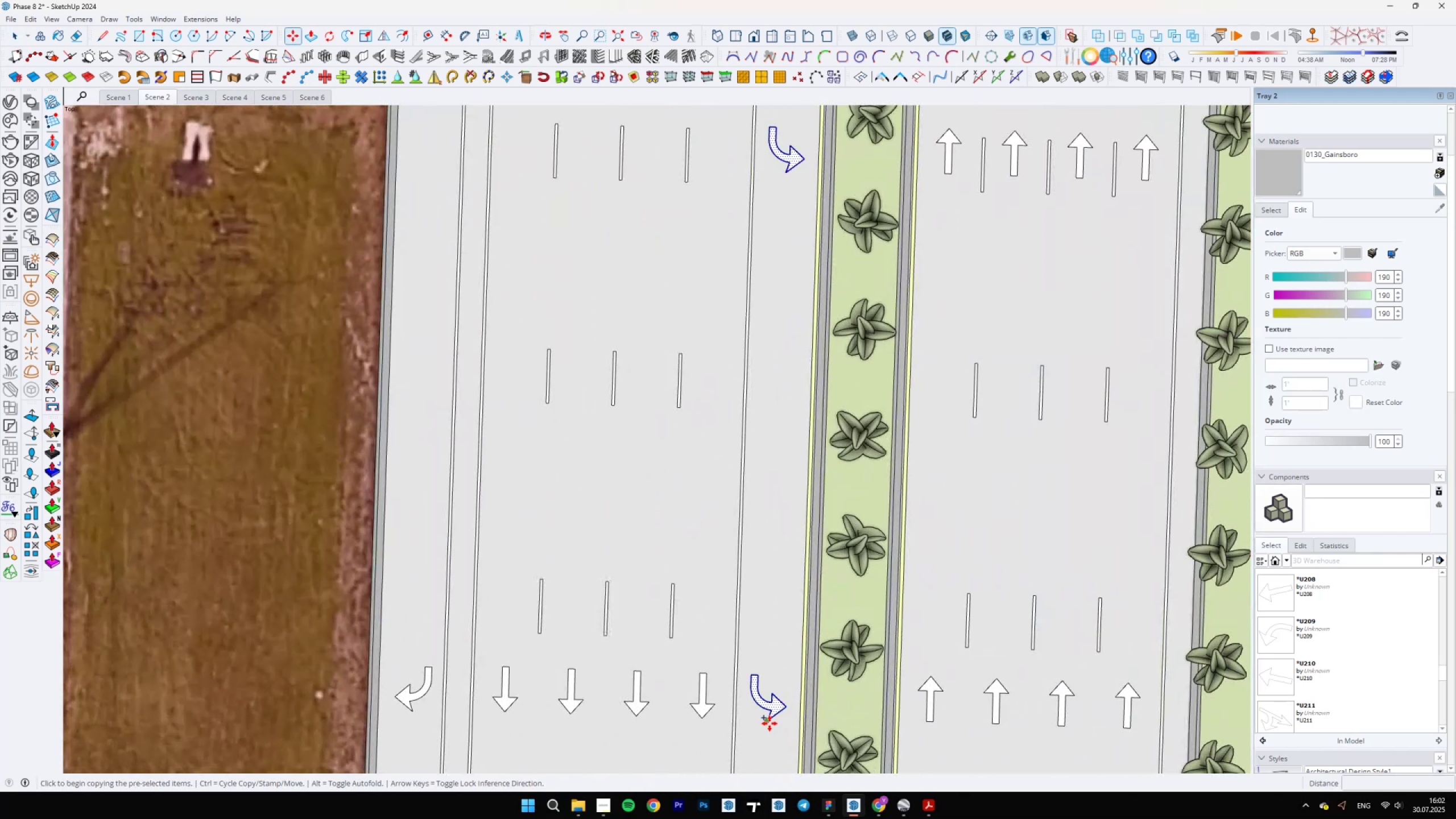 
scroll: coordinate [781, 660], scroll_direction: down, amount: 11.0
 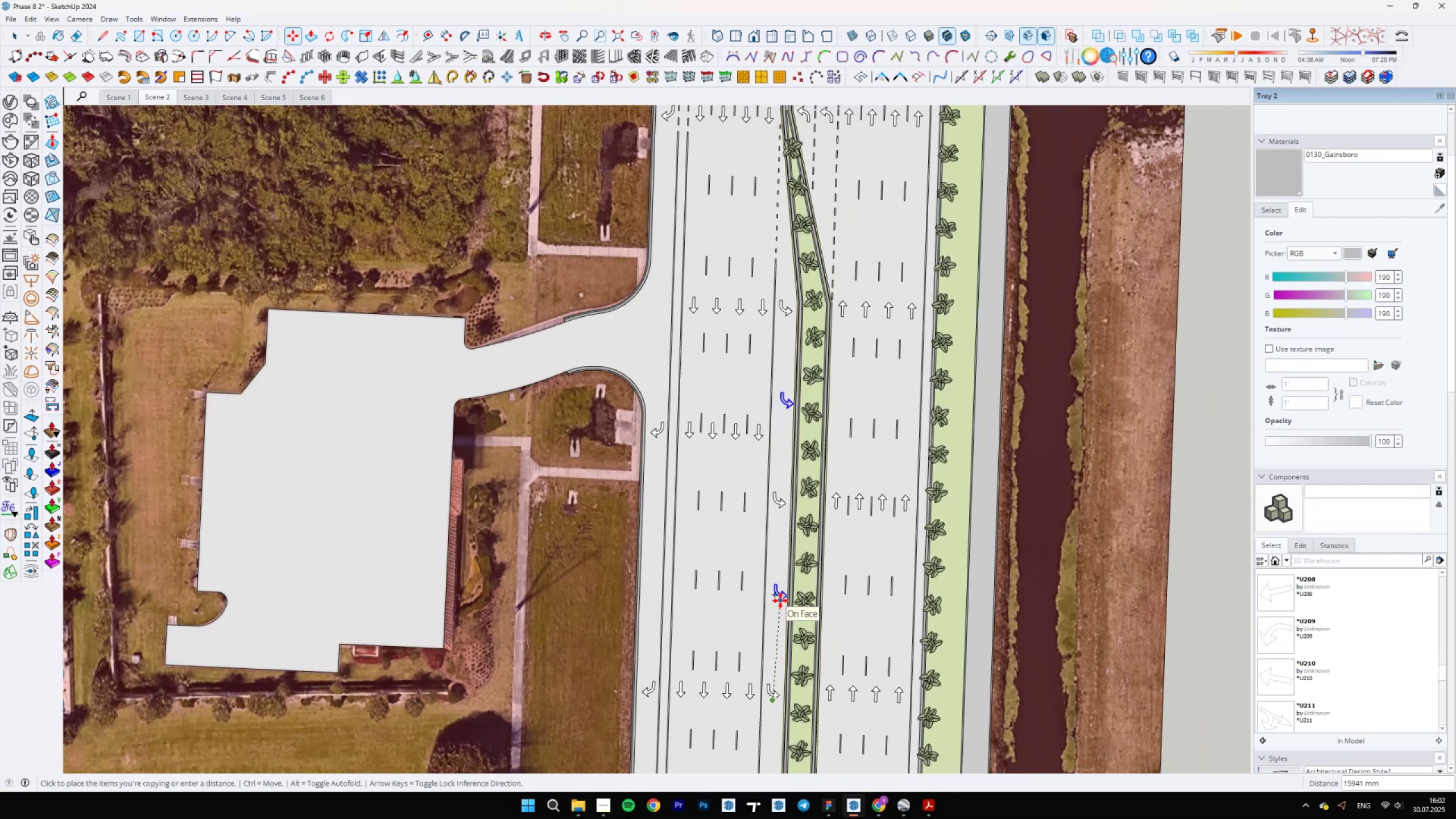 
scroll: coordinate [779, 582], scroll_direction: up, amount: 3.0
 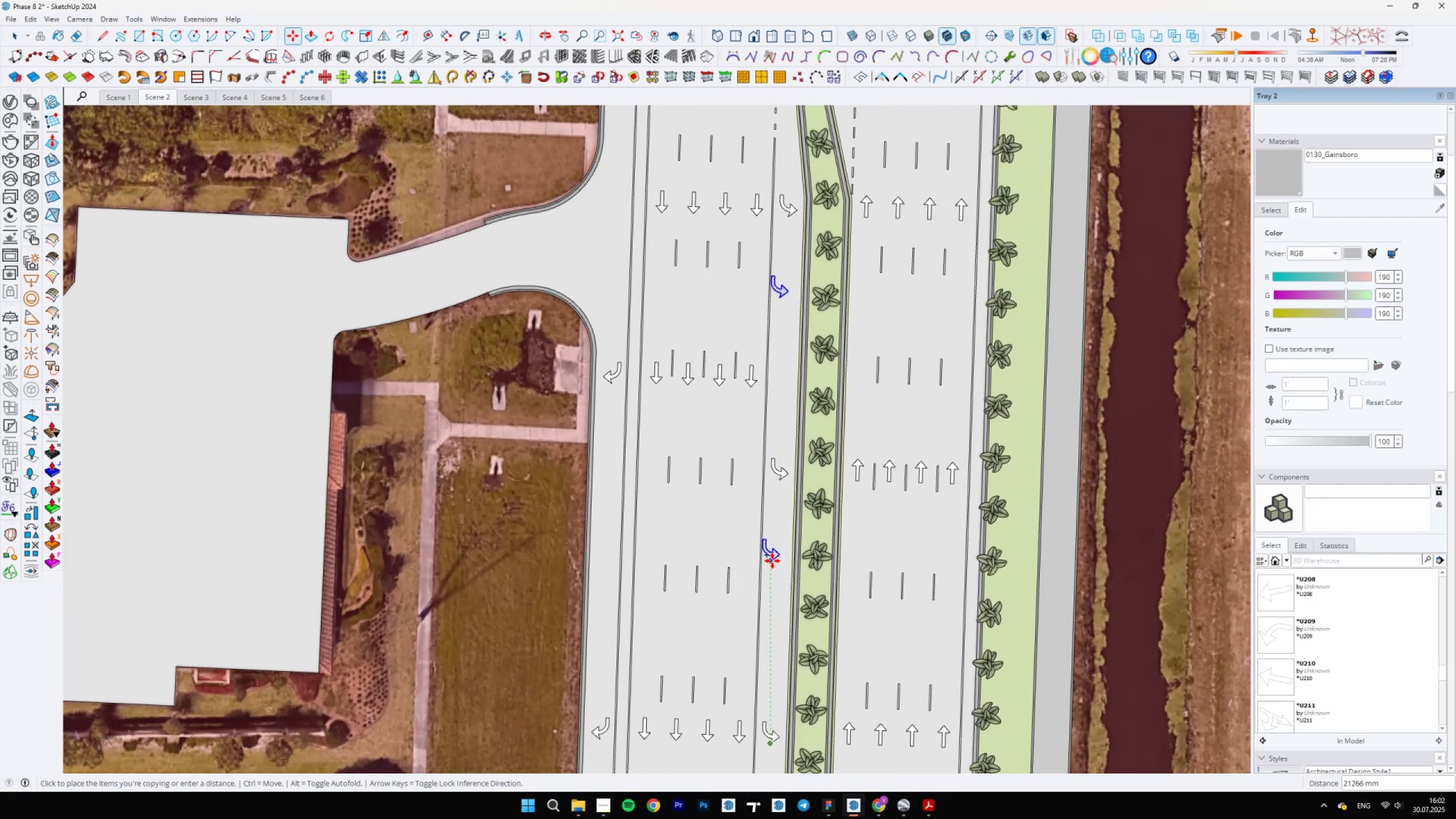 
key(Space)
 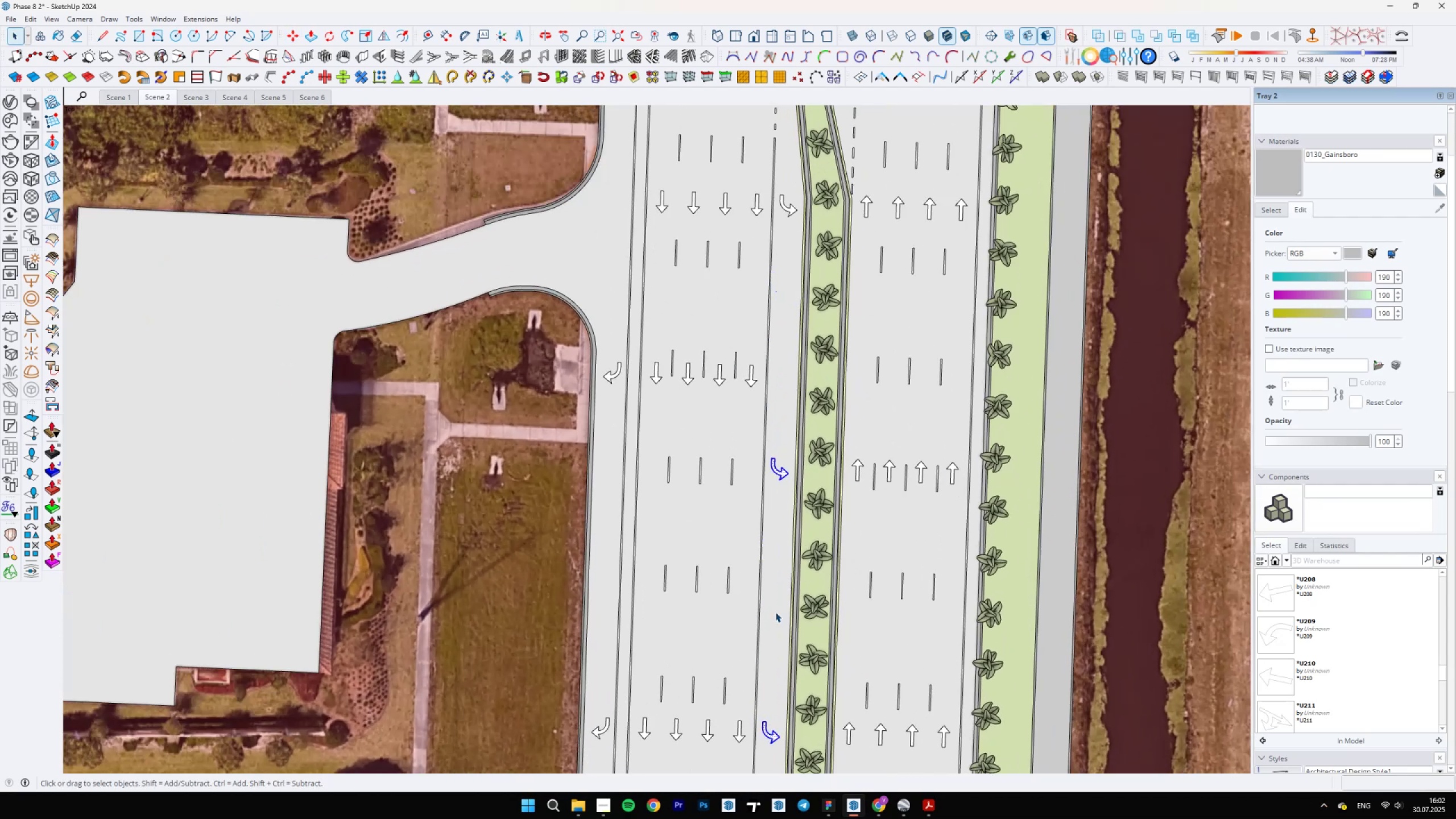 
scroll: coordinate [760, 694], scroll_direction: up, amount: 4.0
 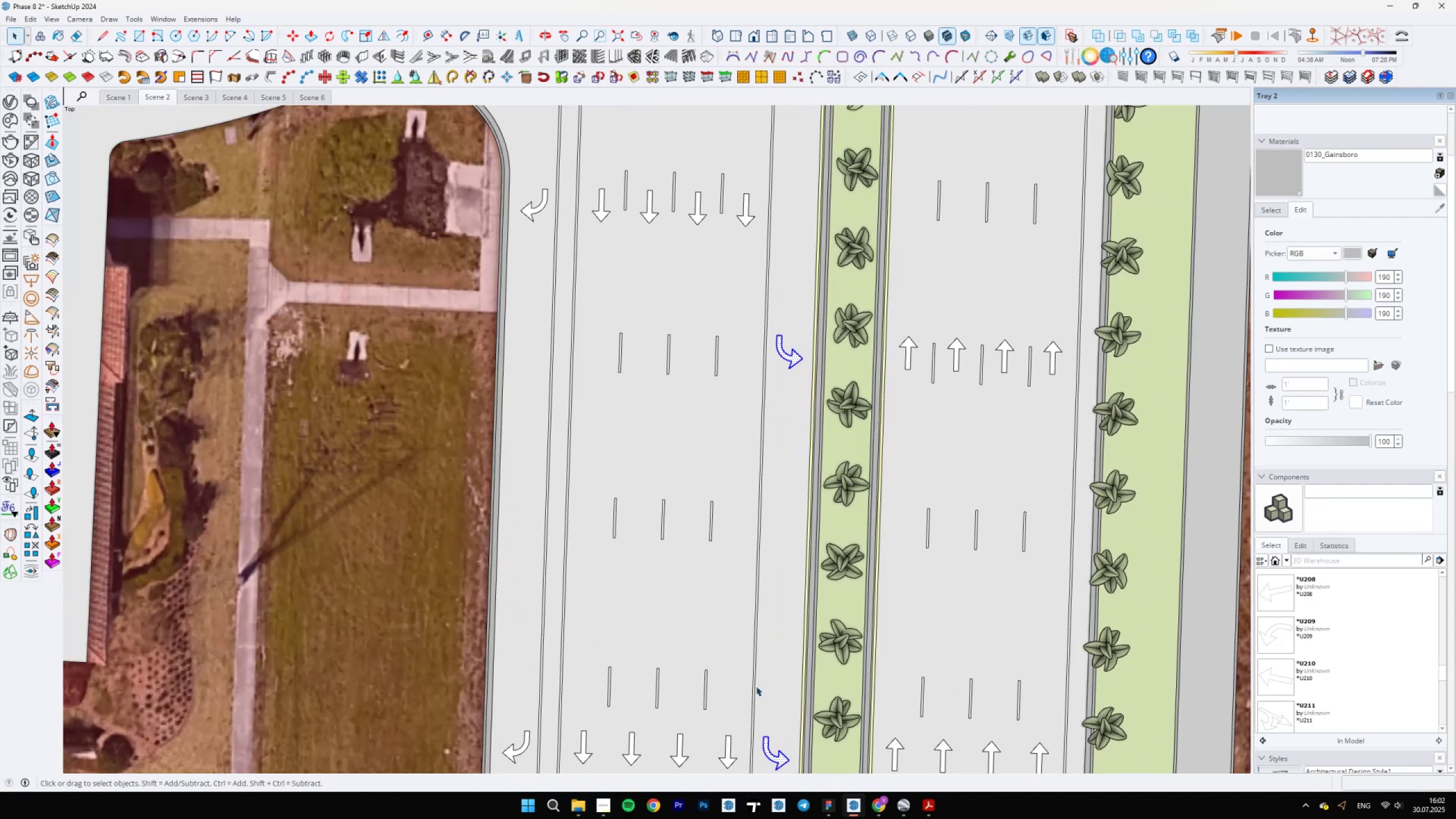 
key(M)
 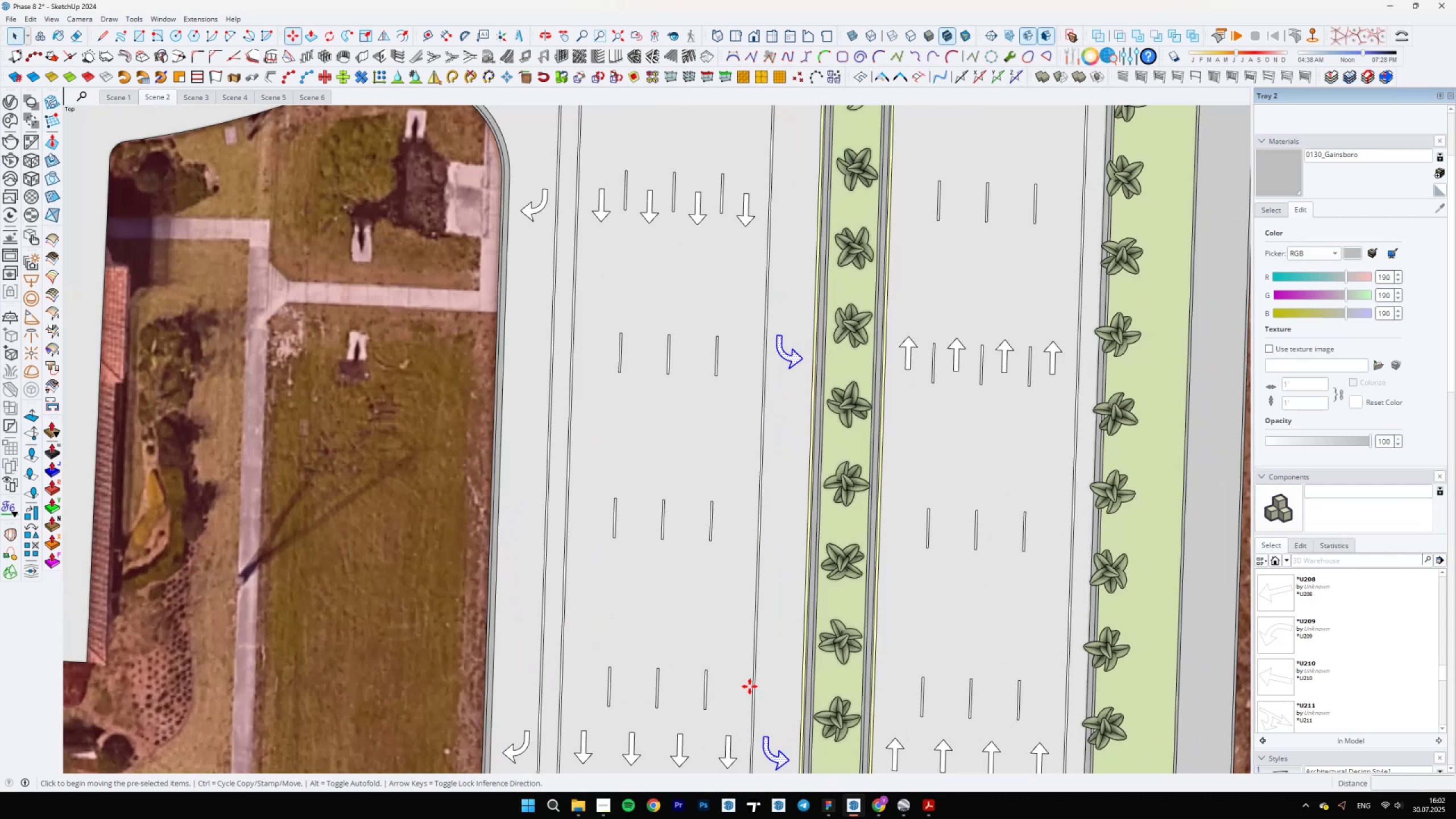 
scroll: coordinate [754, 688], scroll_direction: up, amount: 5.0
 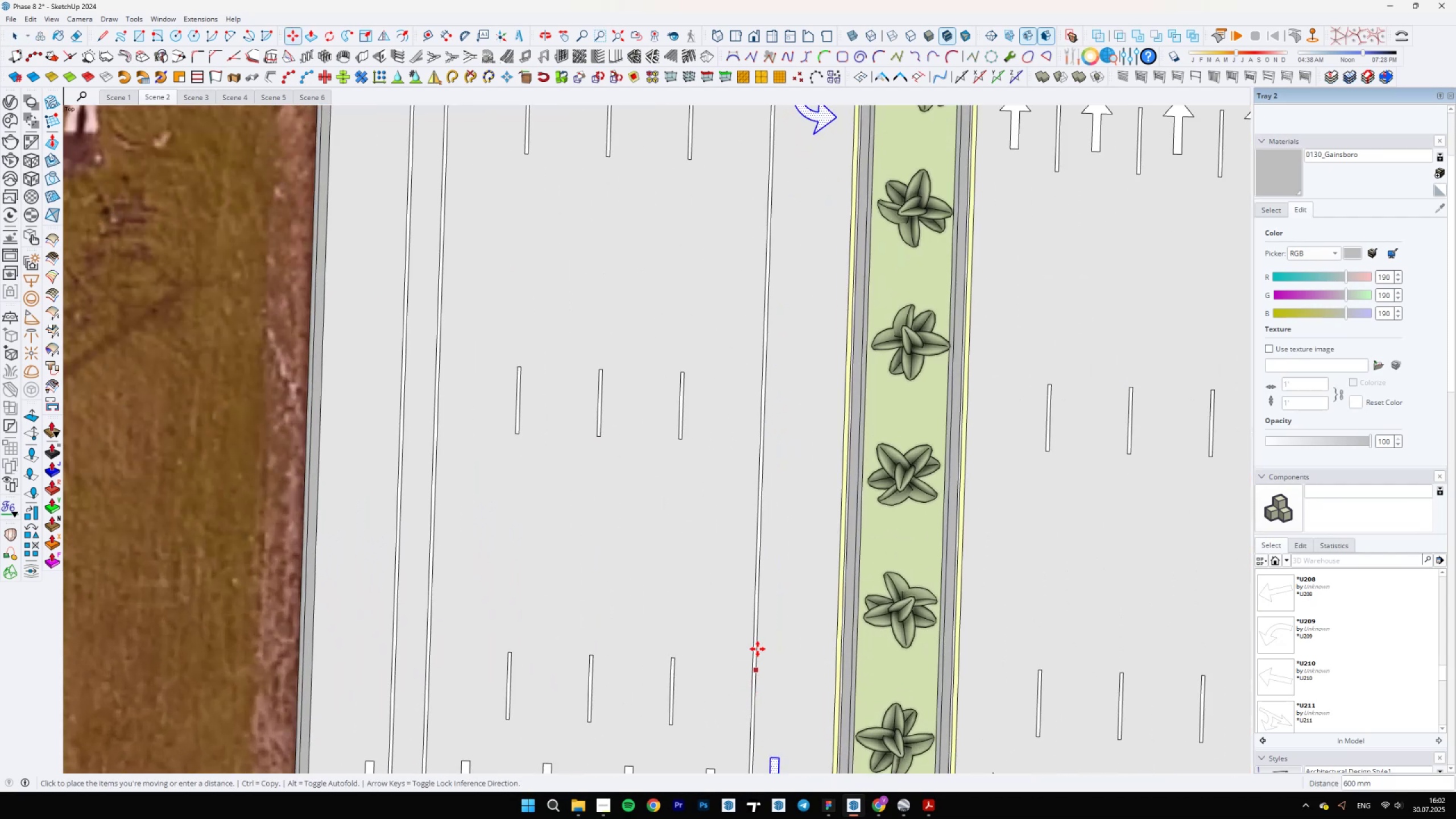 
key(Control+ControlLeft)
 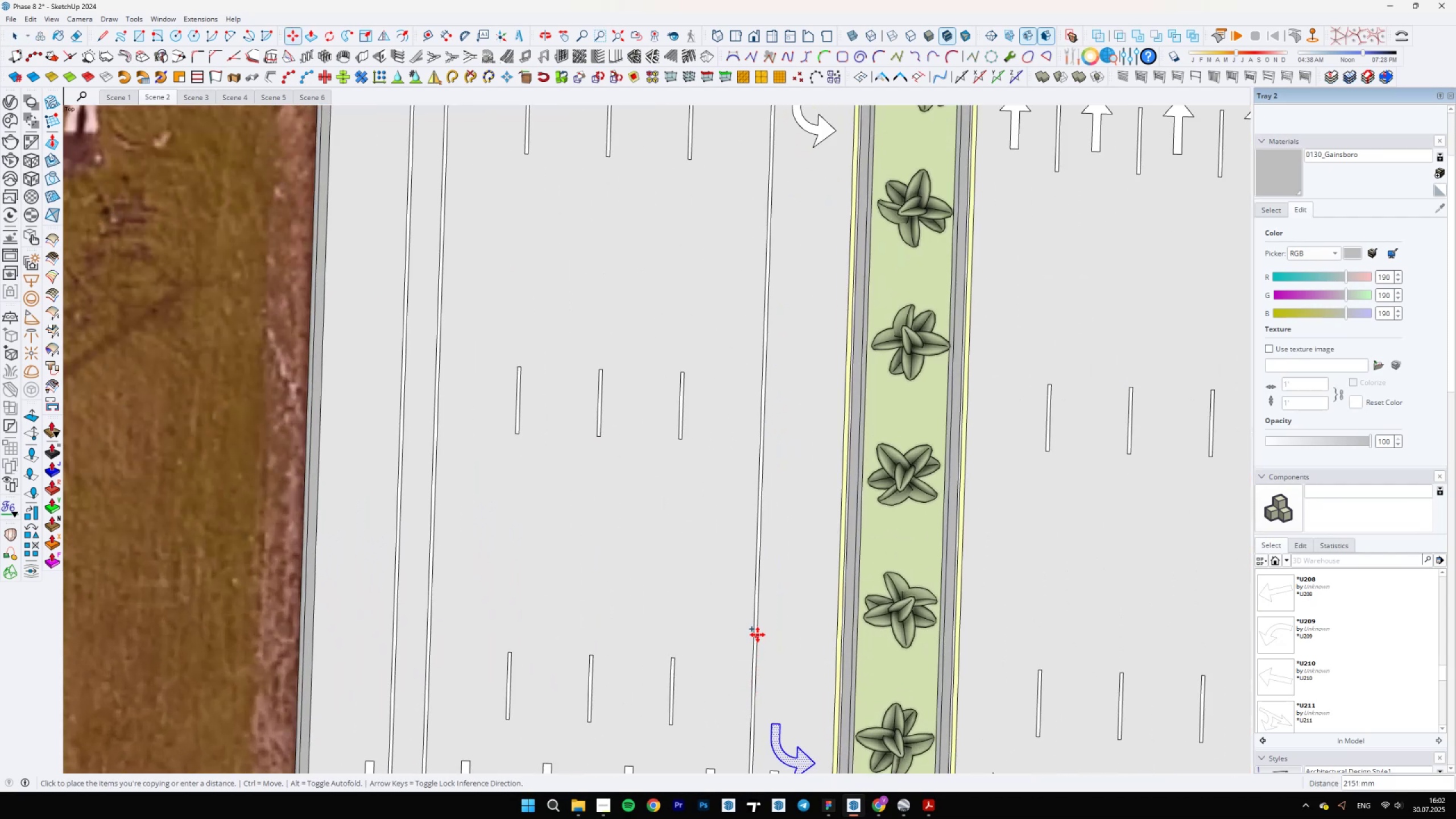 
hold_key(key=ShiftLeft, duration=1.5)
scroll: coordinate [731, 403], scroll_direction: down, amount: 17.0
 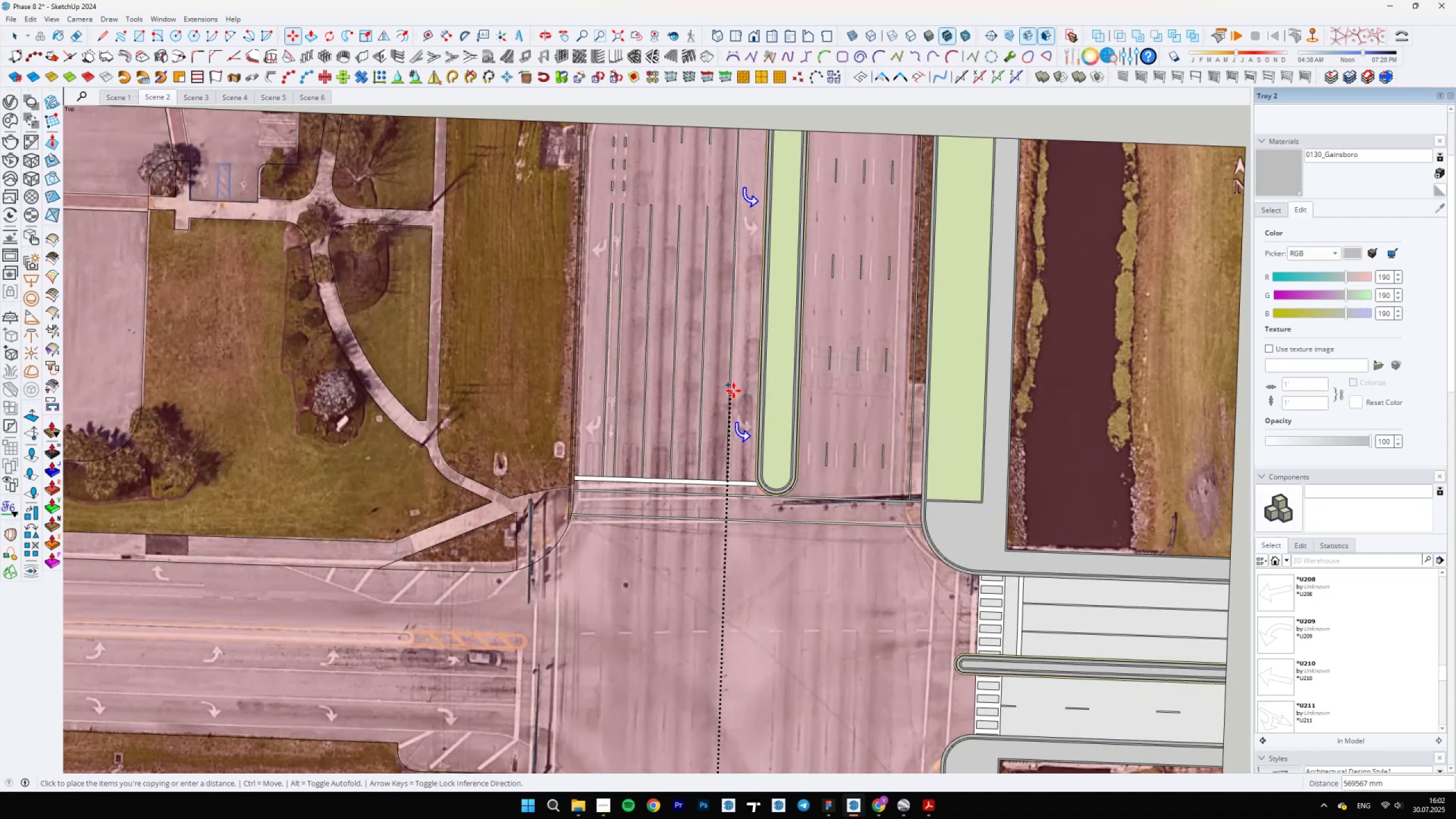 
hold_key(key=ShiftLeft, duration=1.5)
 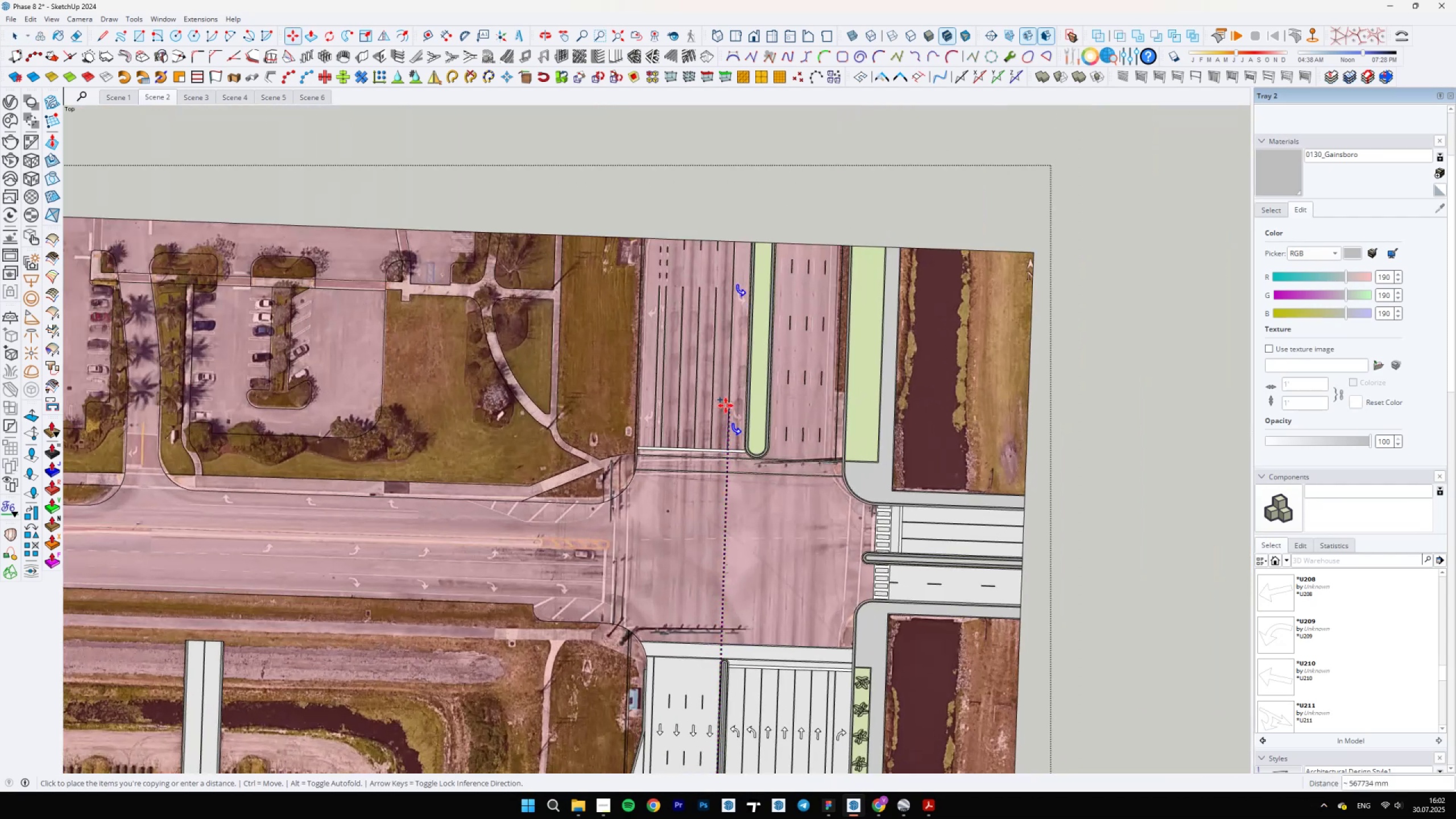 
hold_key(key=ShiftLeft, duration=1.53)
scroll: coordinate [735, 383], scroll_direction: up, amount: 4.0
 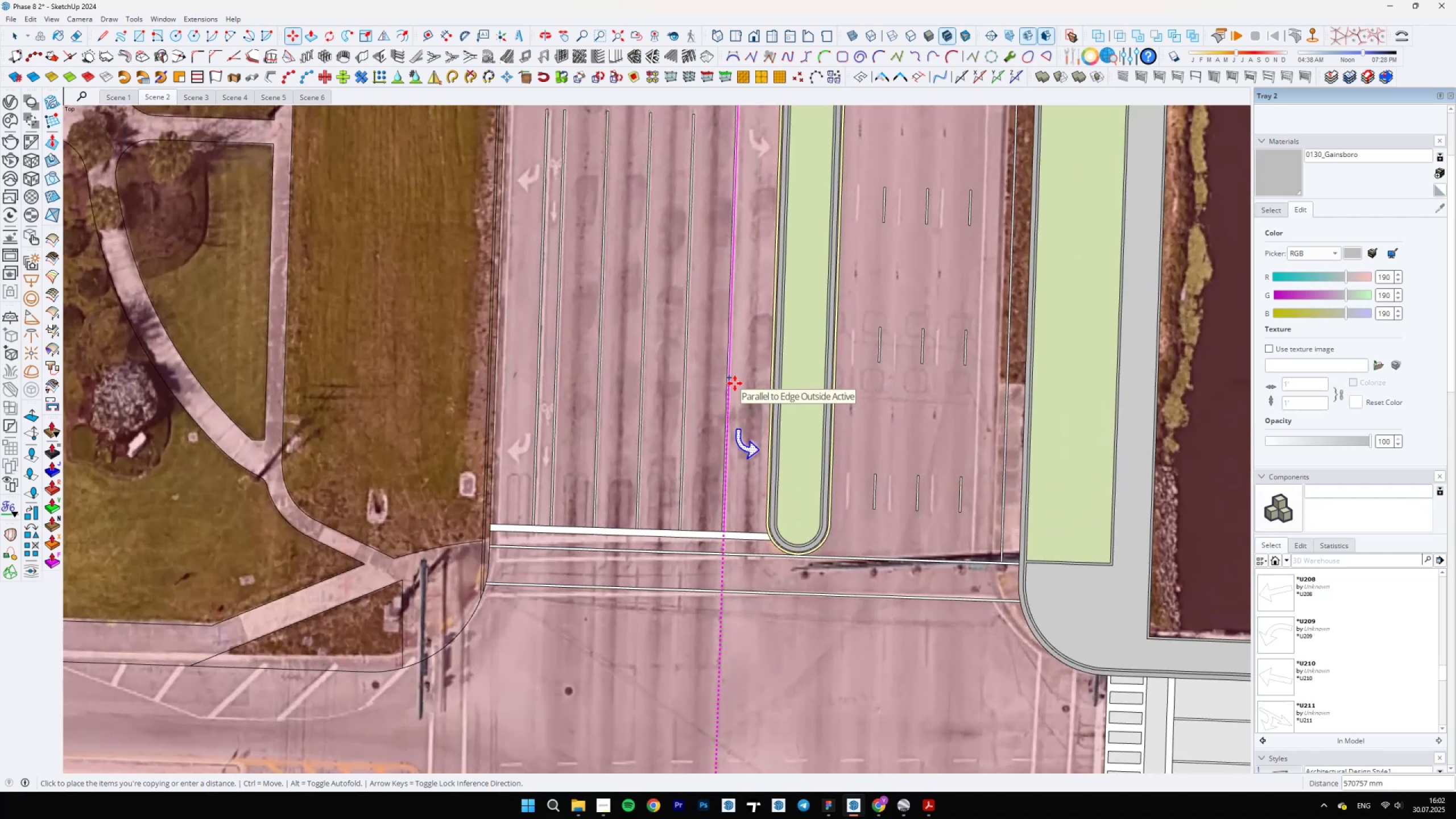 
hold_key(key=ShiftLeft, duration=1.52)
scroll: coordinate [735, 386], scroll_direction: down, amount: 6.0
 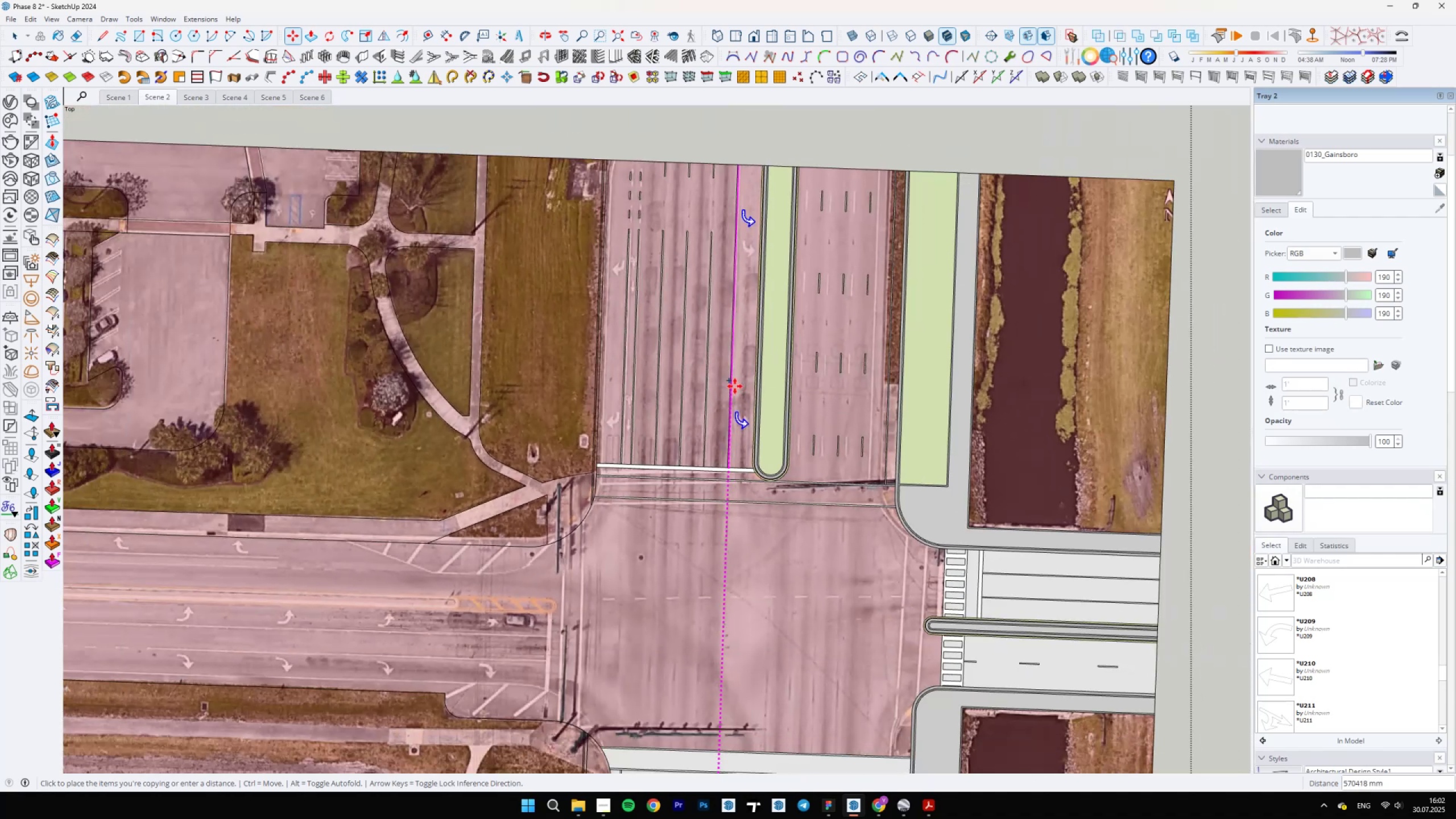 
hold_key(key=ShiftLeft, duration=1.51)
 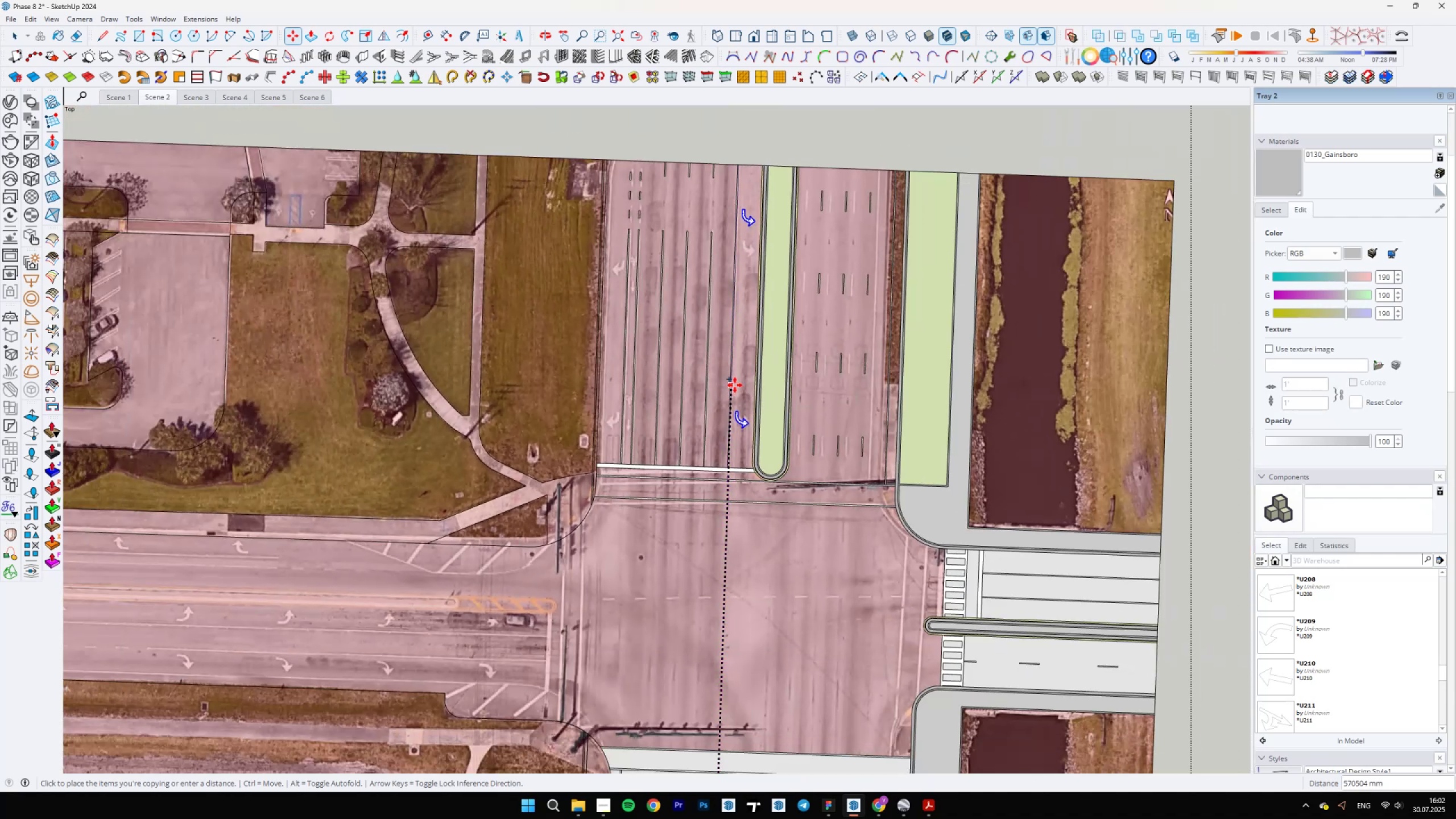 
hold_key(key=ShiftLeft, duration=1.52)
 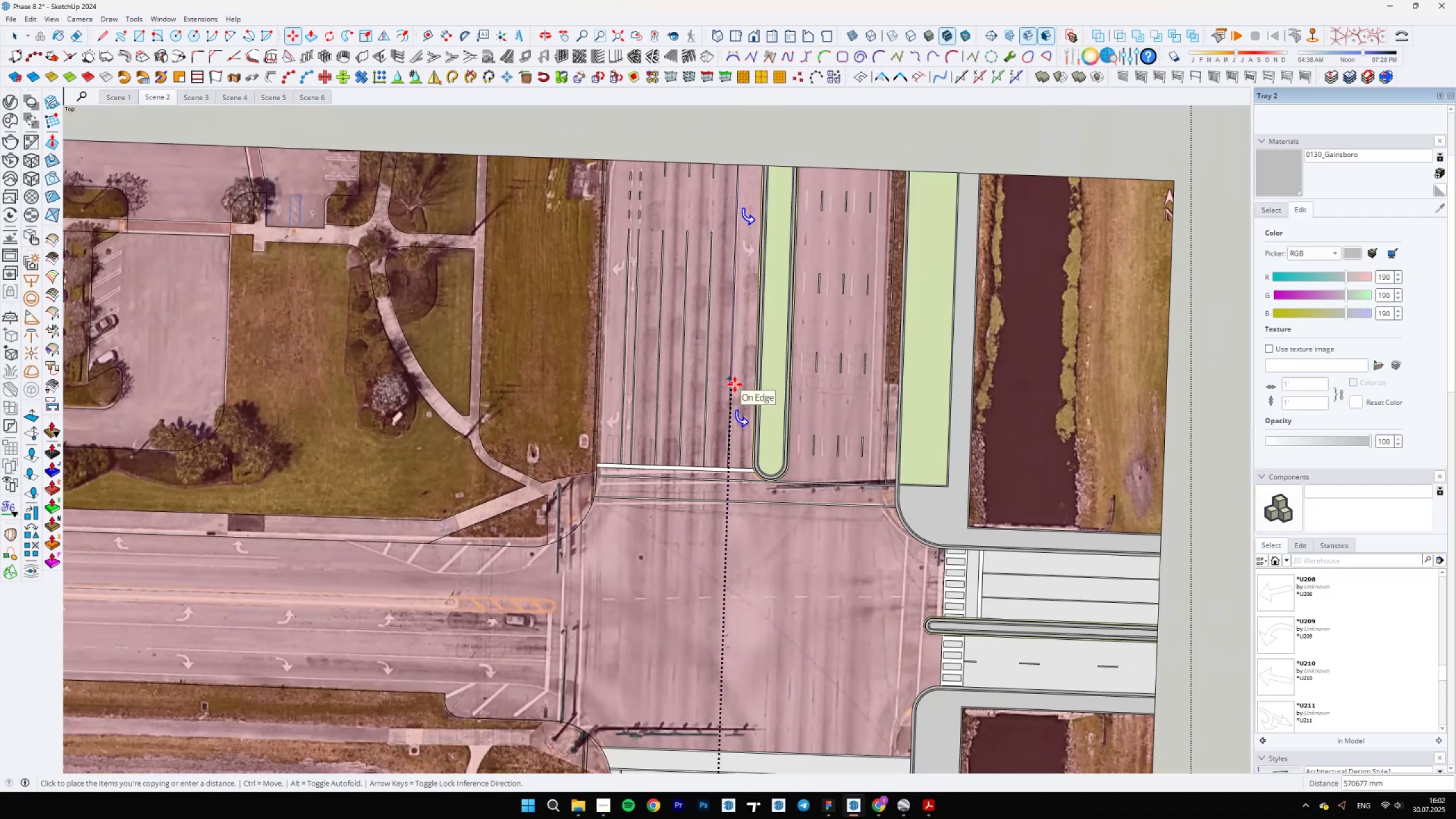 
hold_key(key=ShiftLeft, duration=1.53)
 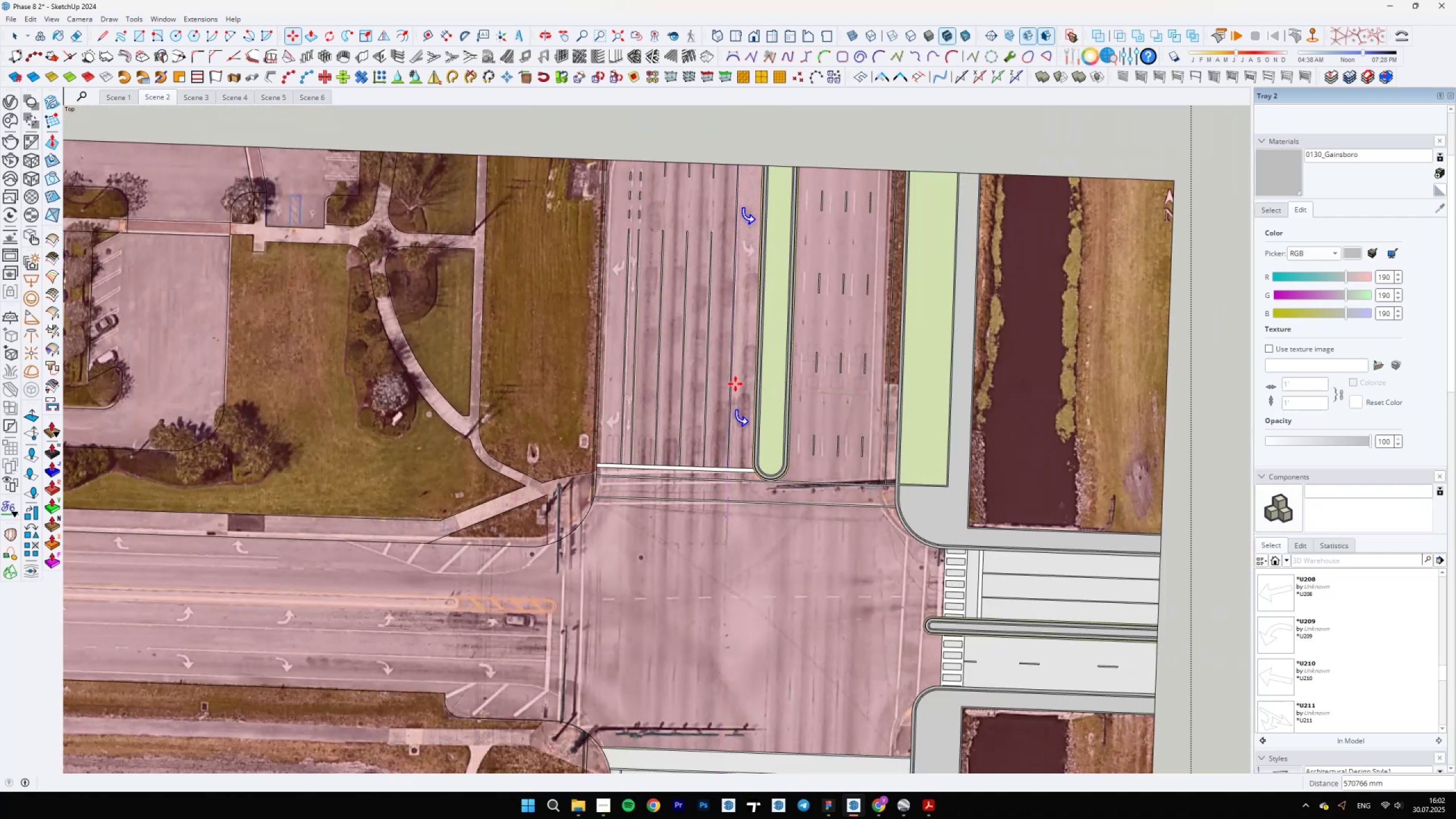 
hold_key(key=ShiftLeft, duration=0.44)
left_click([735, 384])
 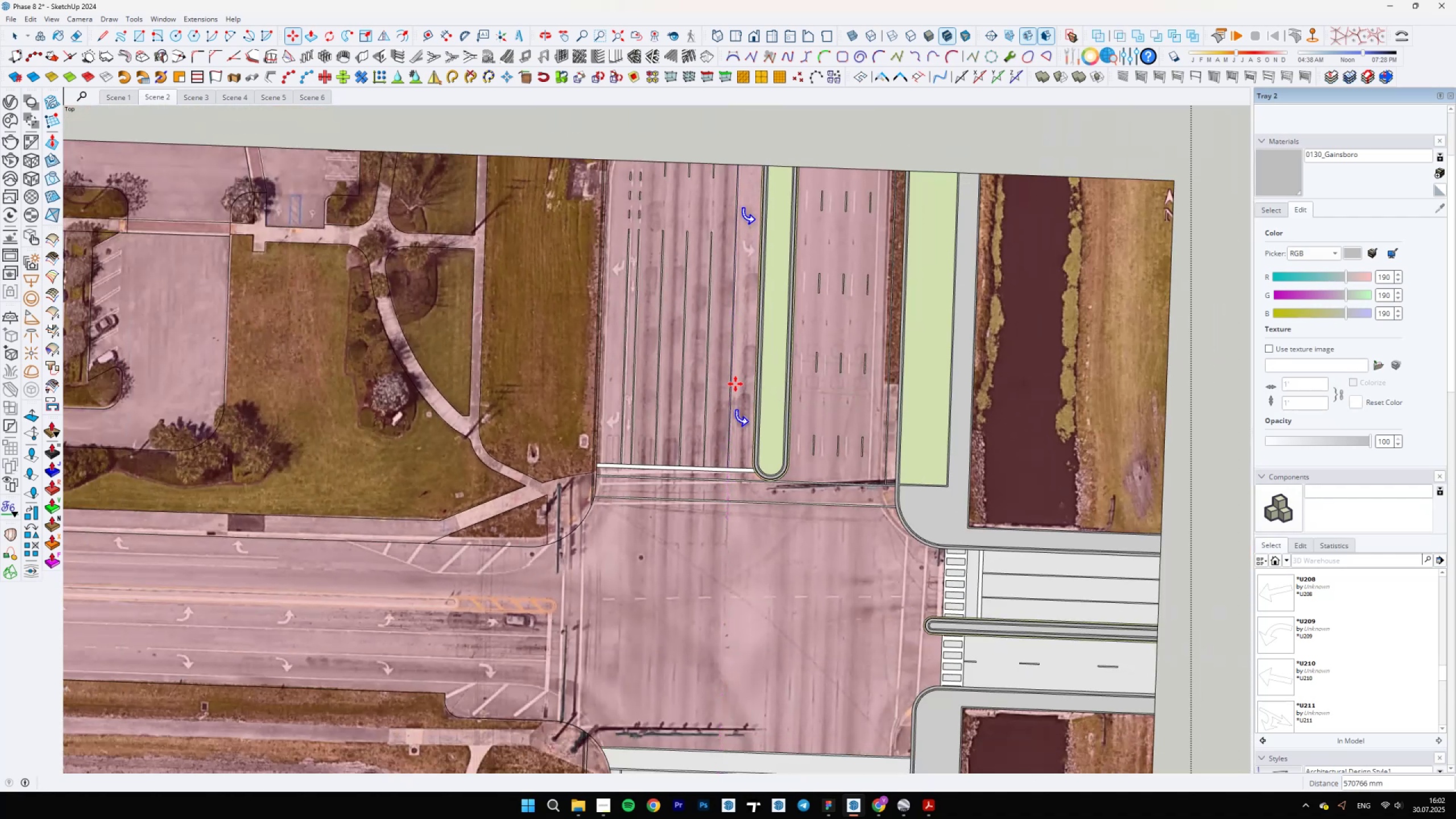 
scroll: coordinate [713, 577], scroll_direction: up, amount: 3.0
 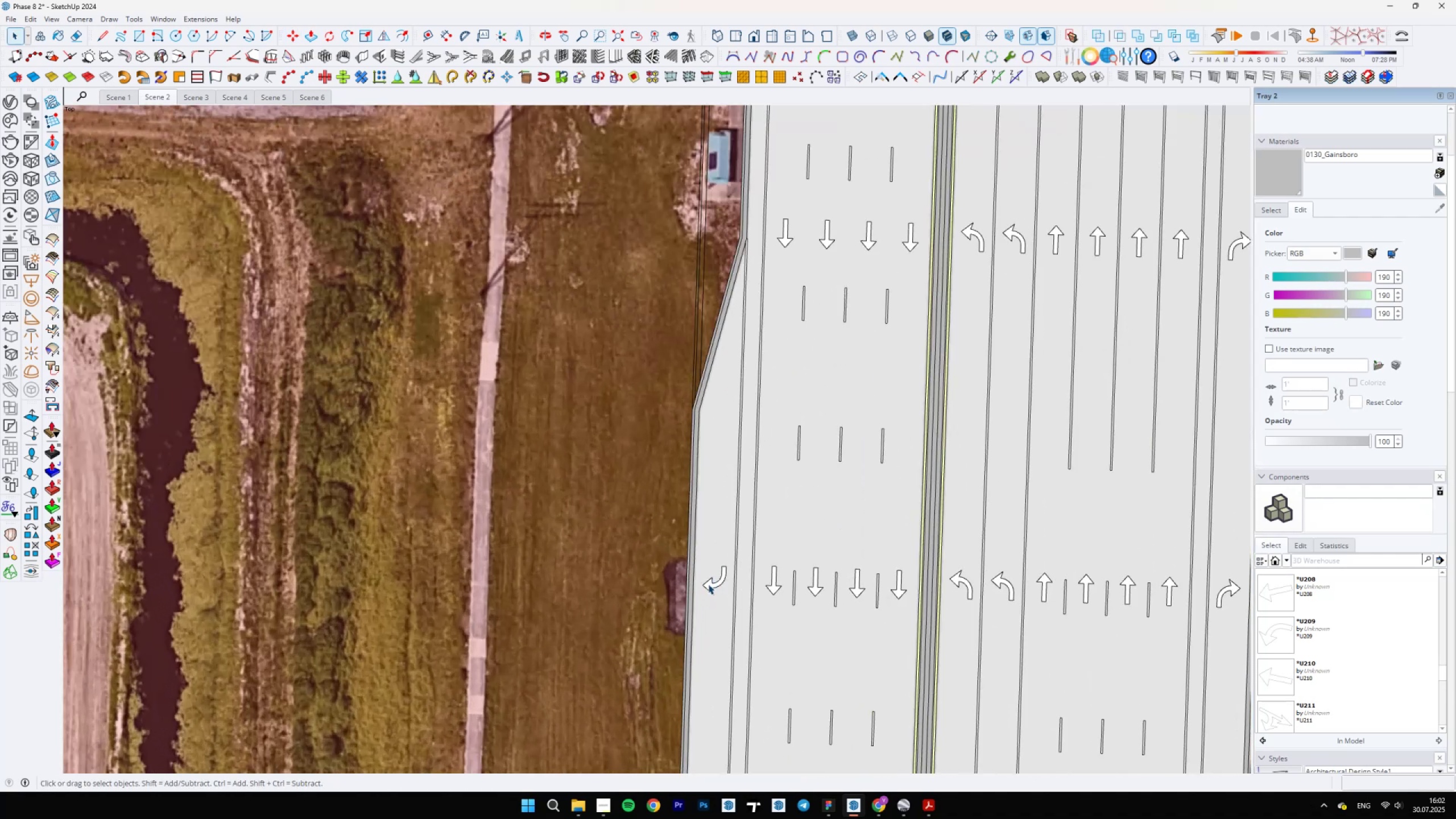 
key(Space)
 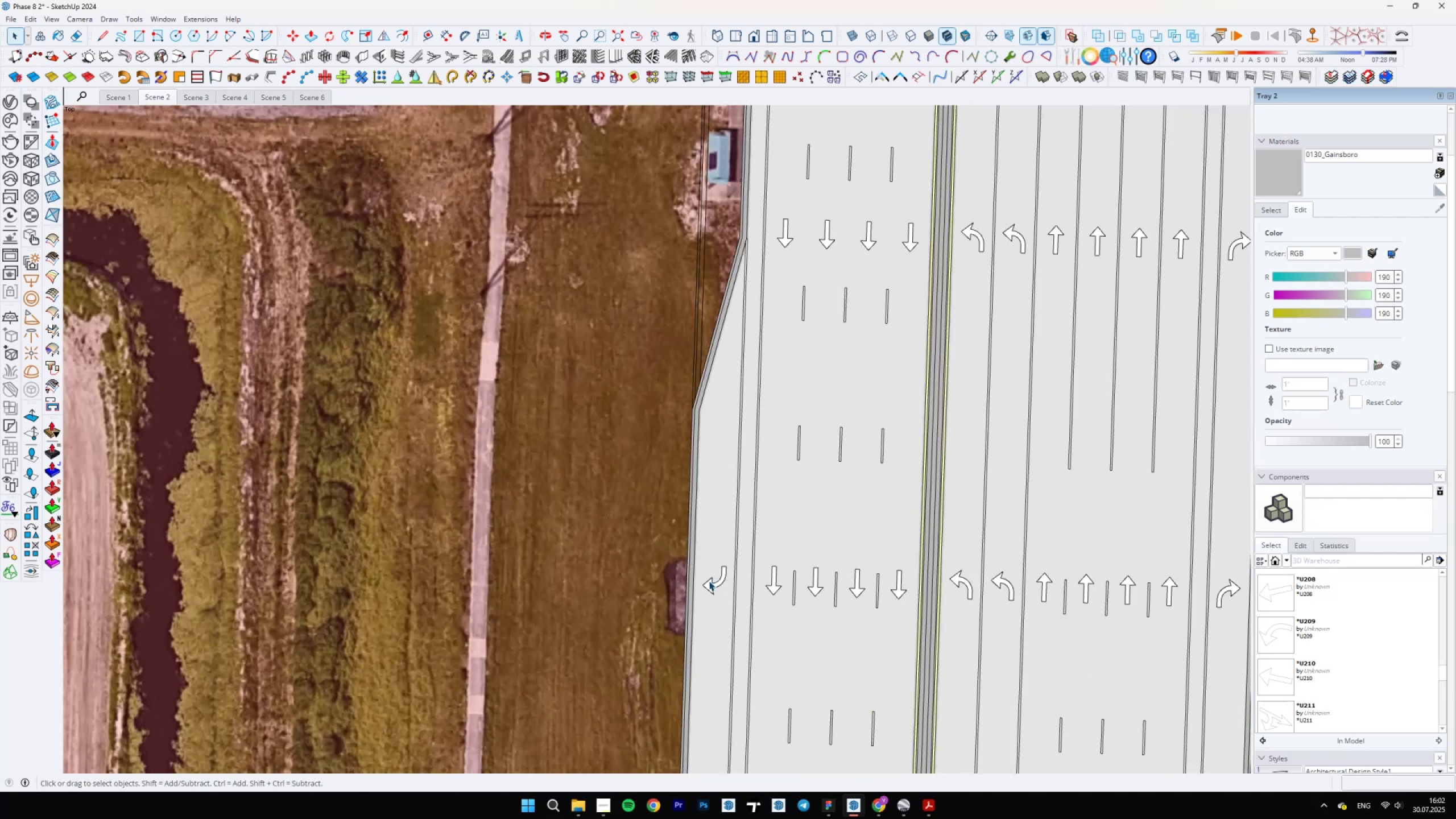 
double_click([708, 584])
 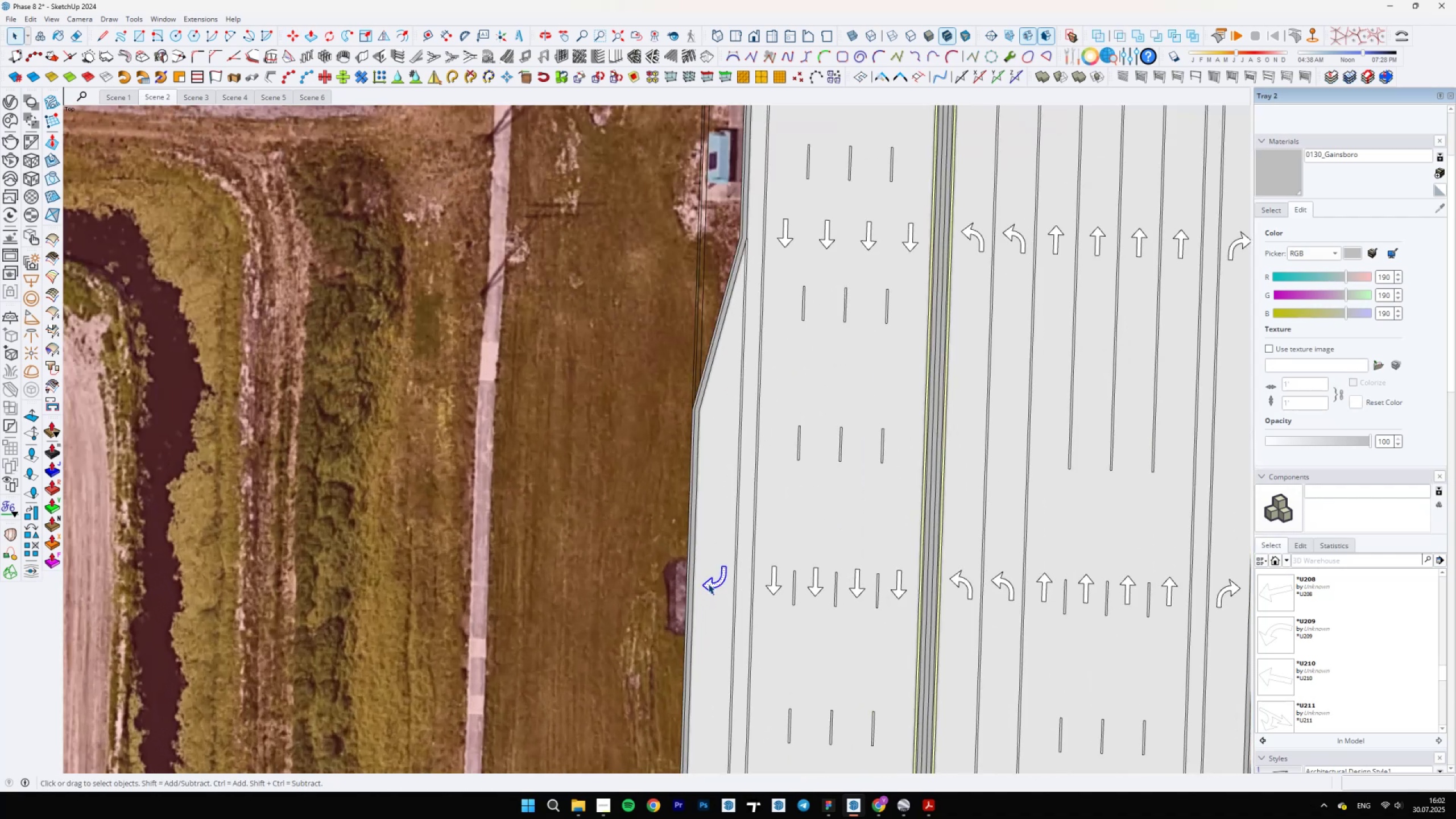 
scroll: coordinate [746, 681], scroll_direction: up, amount: 14.0
 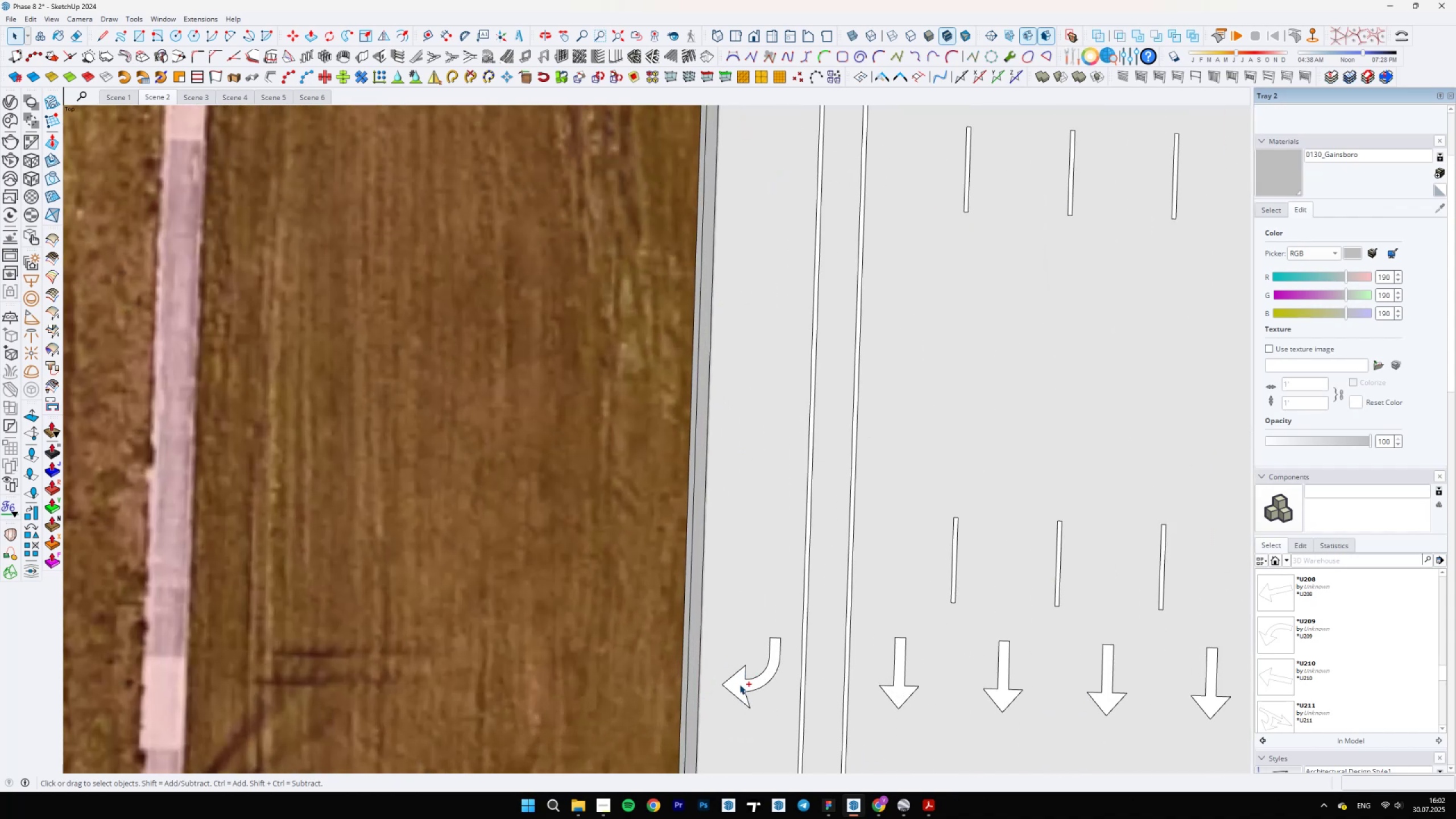 
key(Control+ControlLeft)
 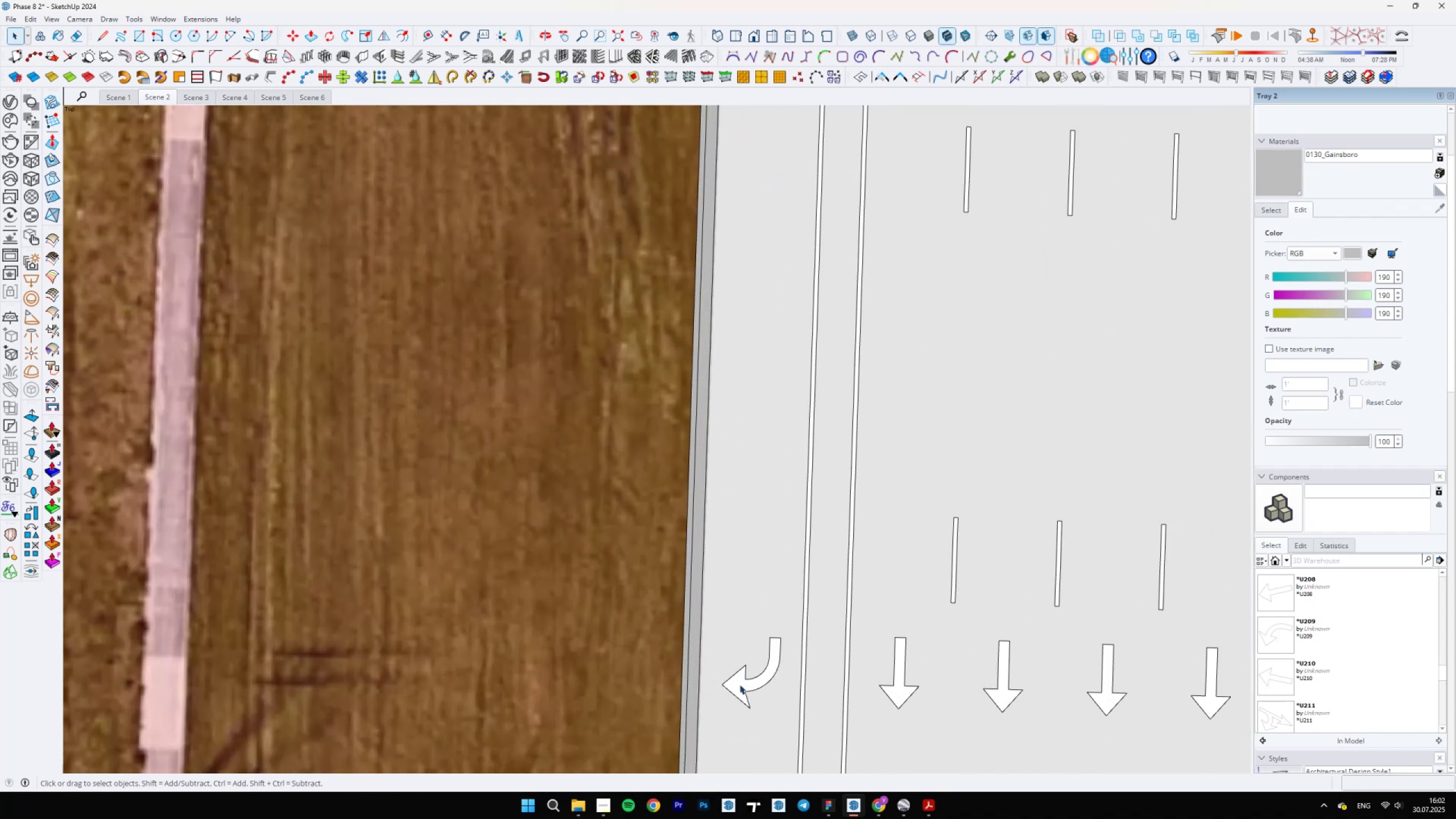 
hold_key(key=ControlLeft, duration=0.43)
double_click([739, 684])
 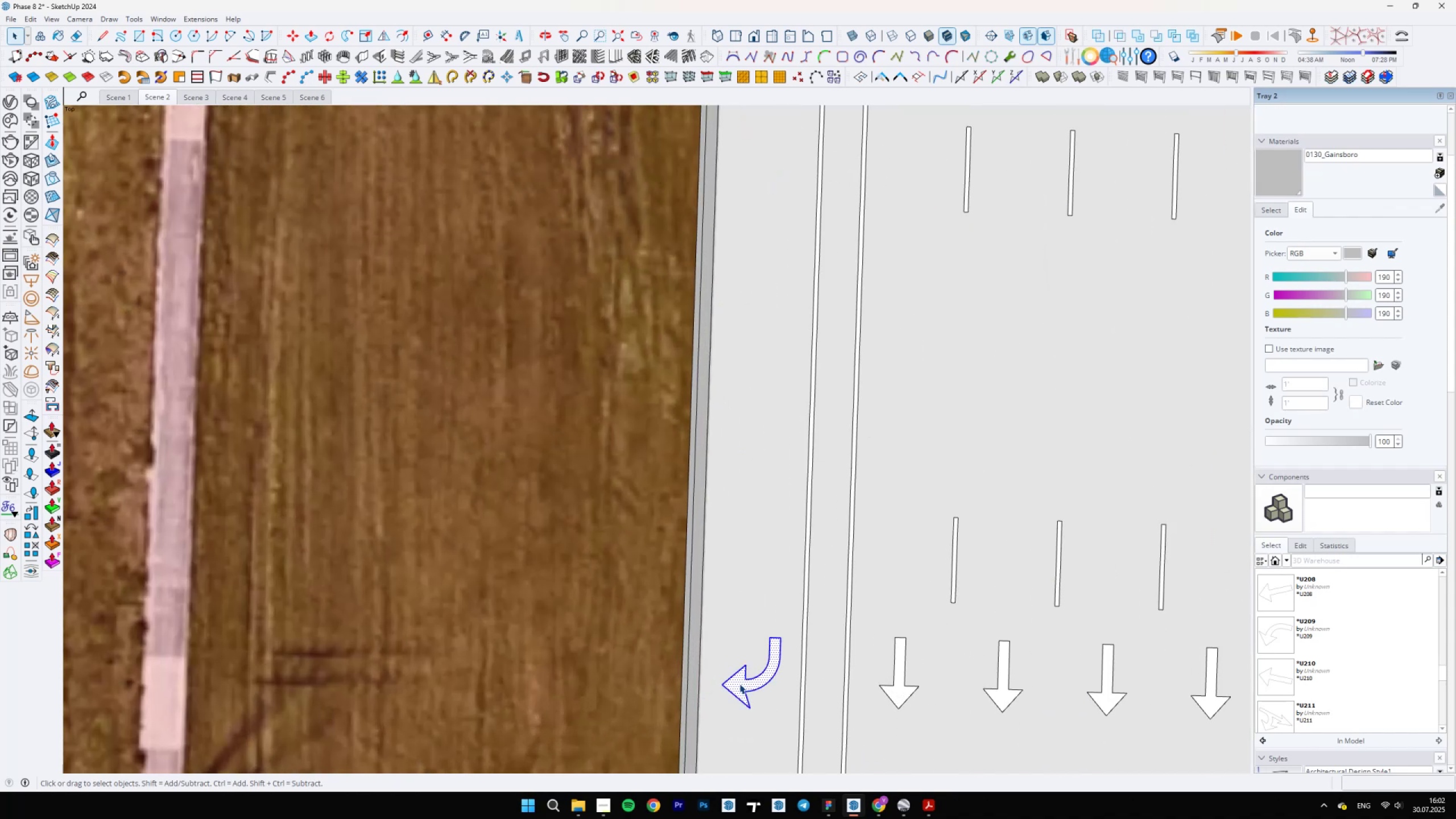 
scroll: coordinate [756, 682], scroll_direction: down, amount: 3.0
 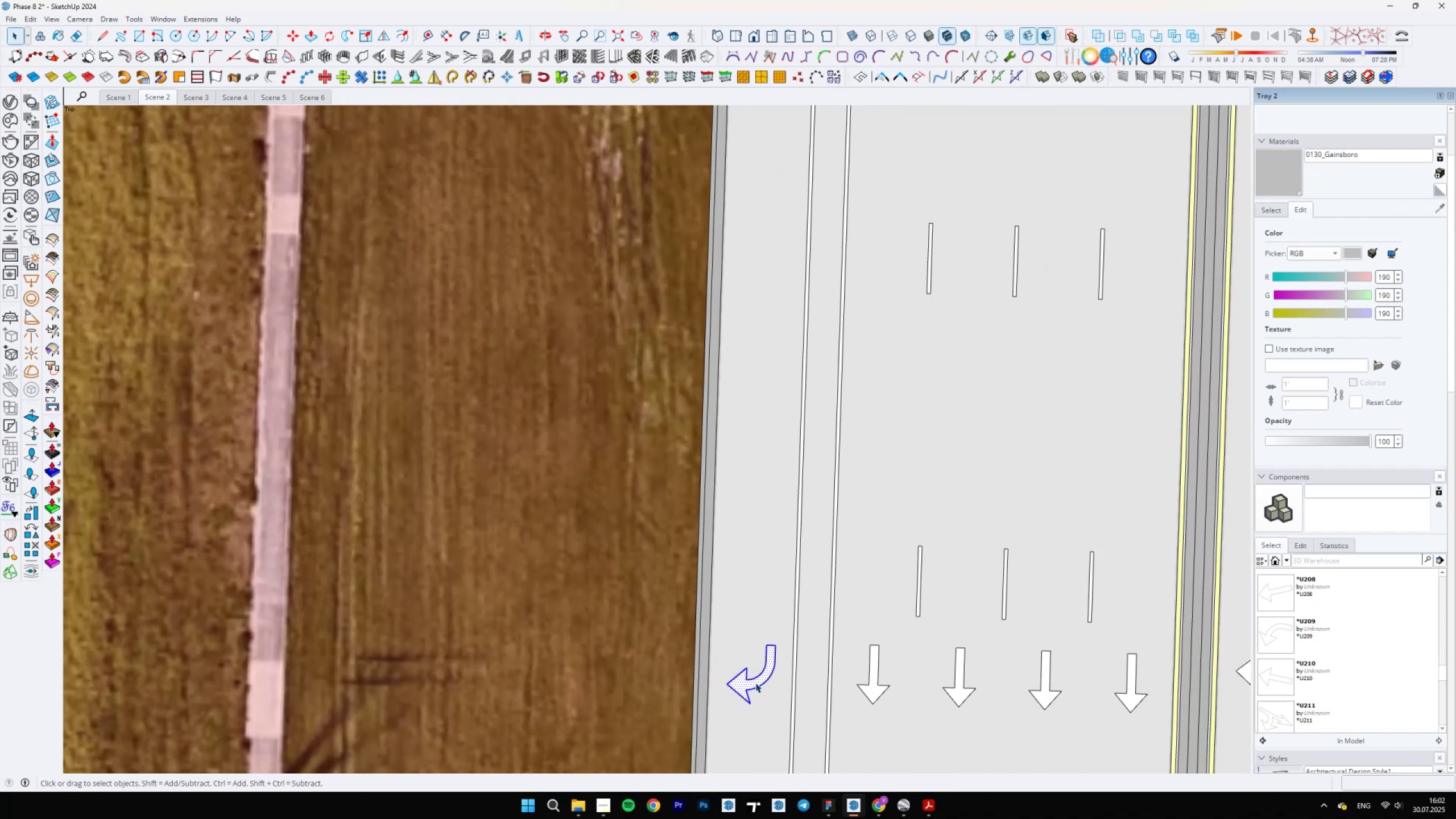 
key(M)
 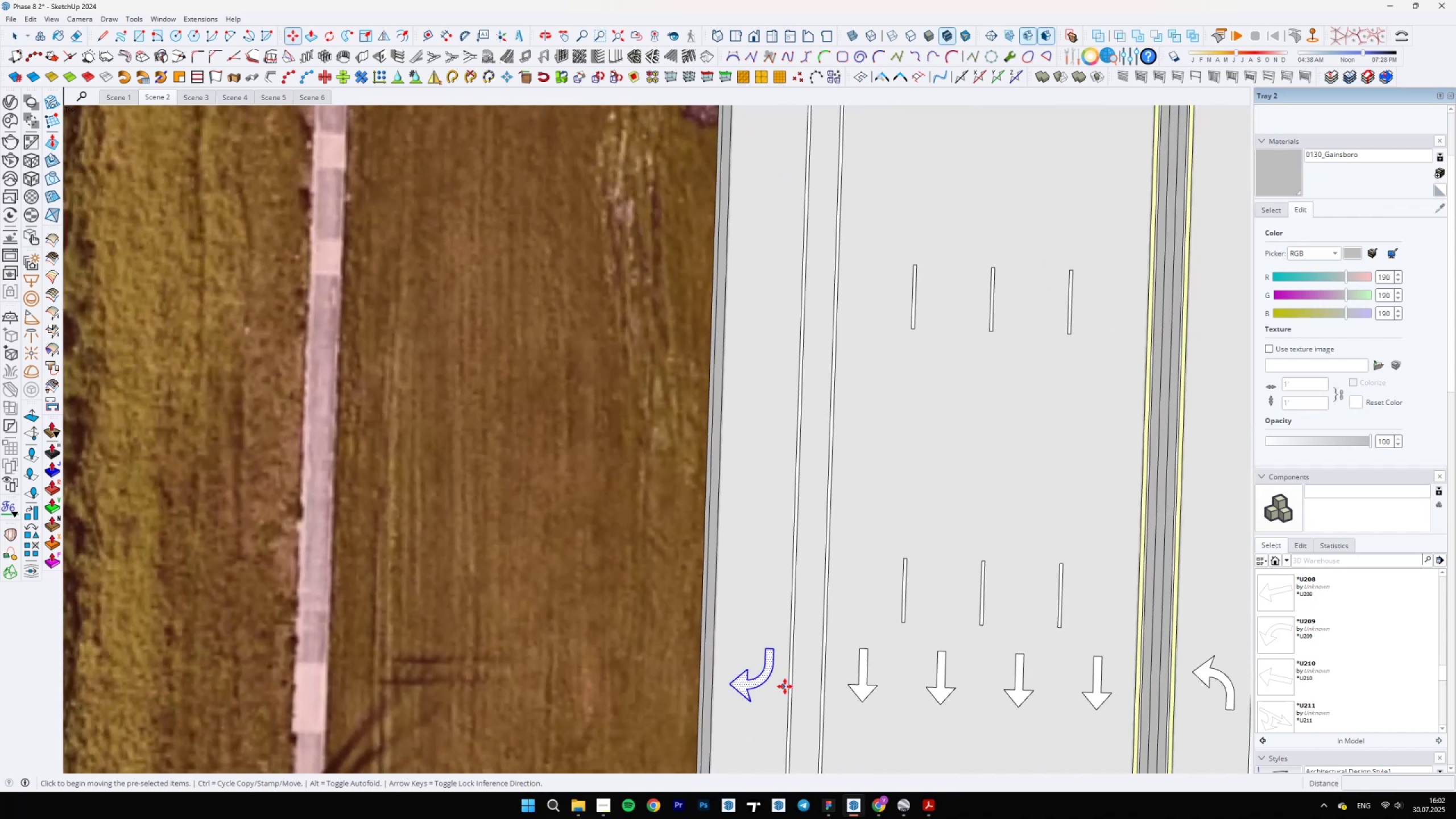 
key(Control+ControlLeft)
 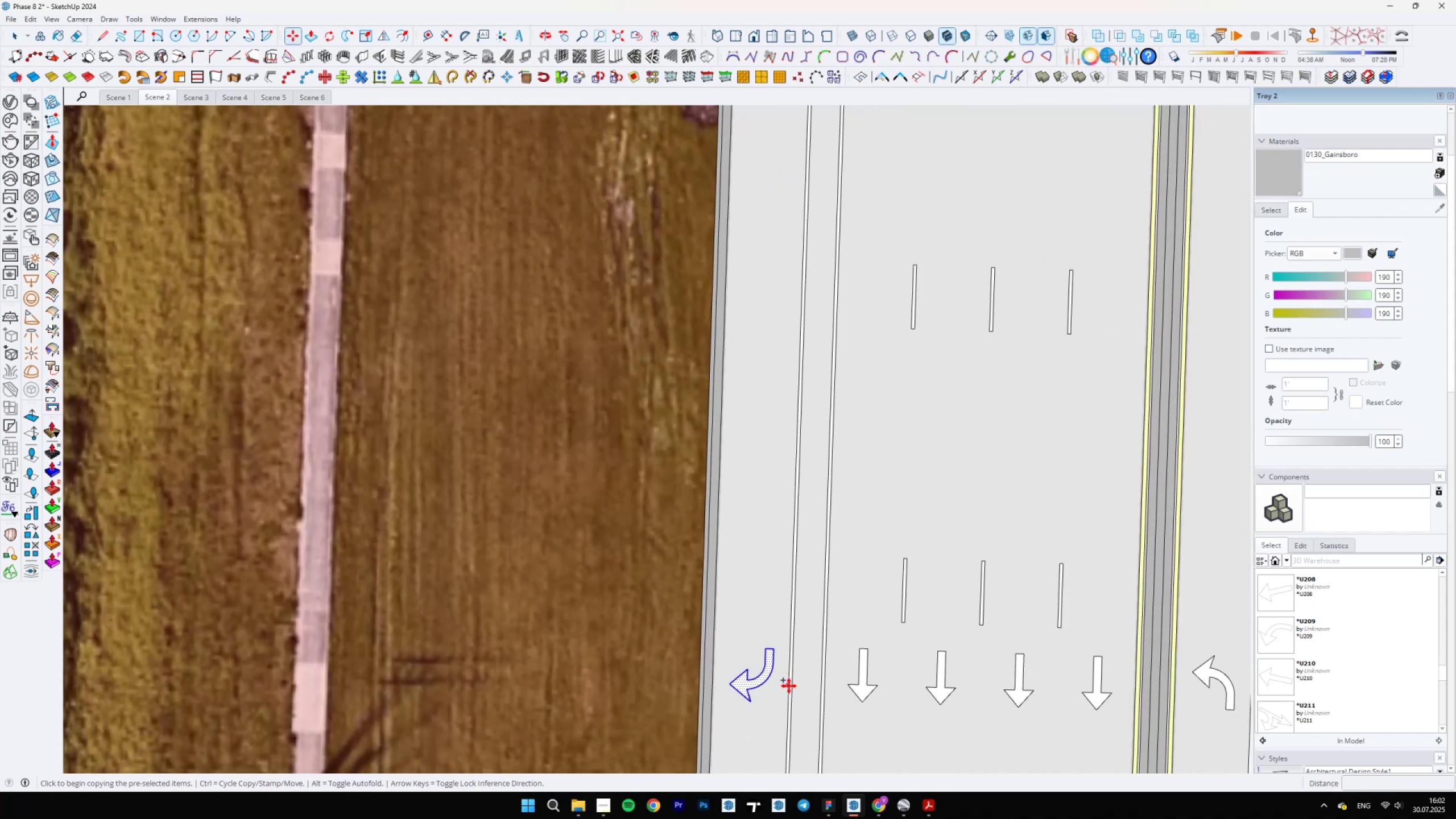 
left_click([789, 686])
 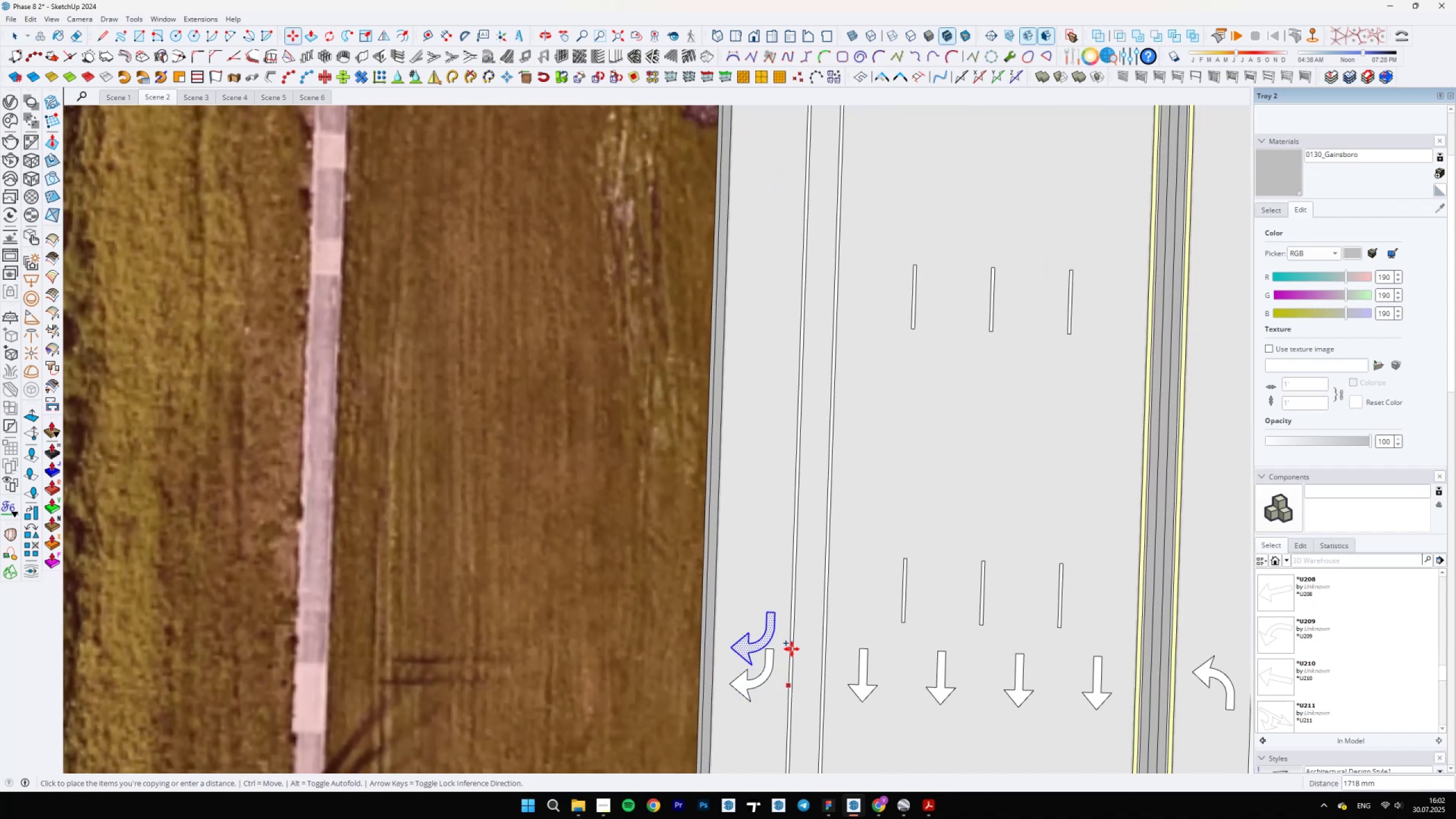 
hold_key(key=ShiftLeft, duration=1.5)
scroll: coordinate [763, 441], scroll_direction: down, amount: 7.0
 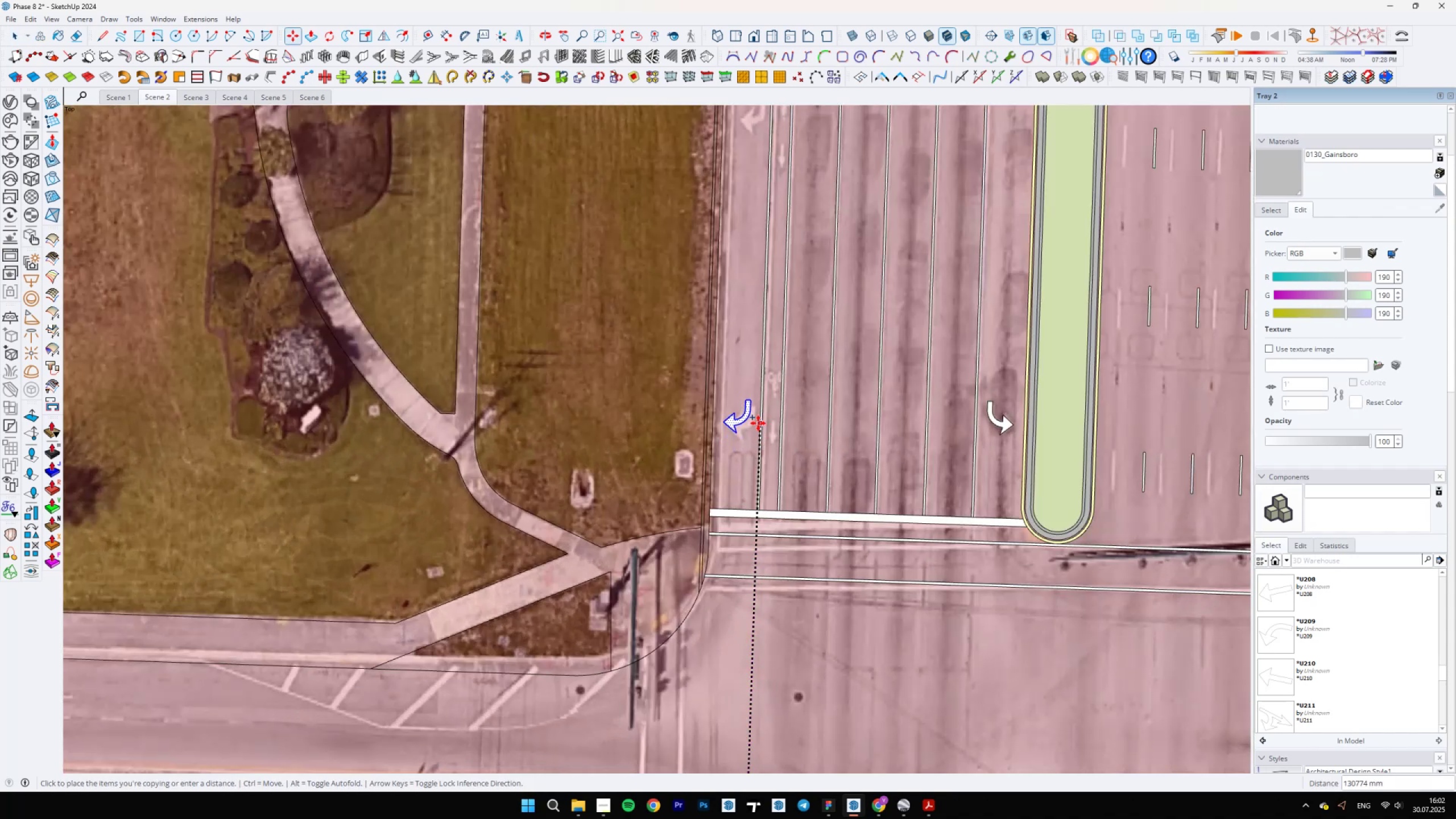 
hold_key(key=ShiftLeft, duration=1.51)
 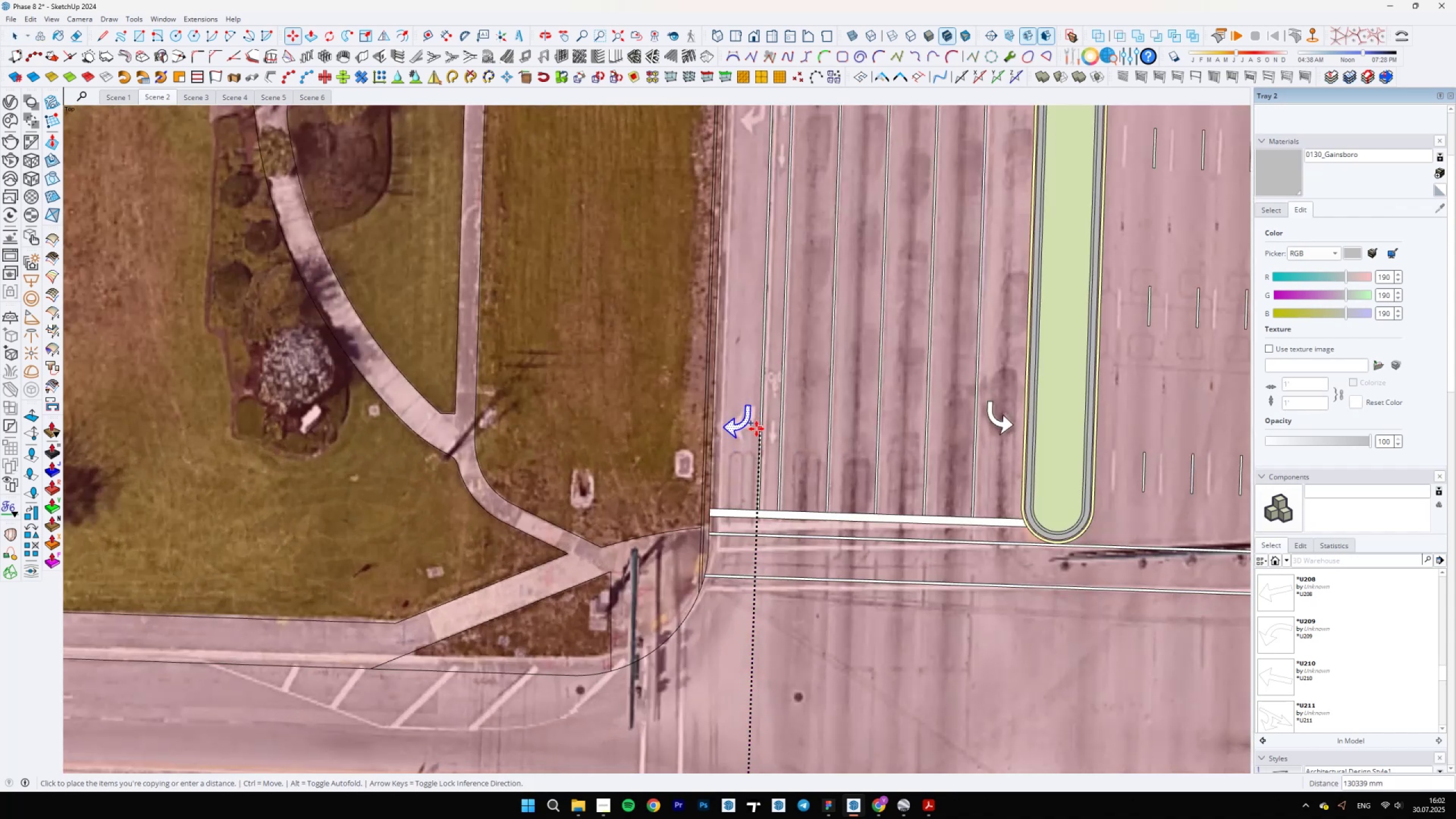 
hold_key(key=ShiftLeft, duration=1.51)
 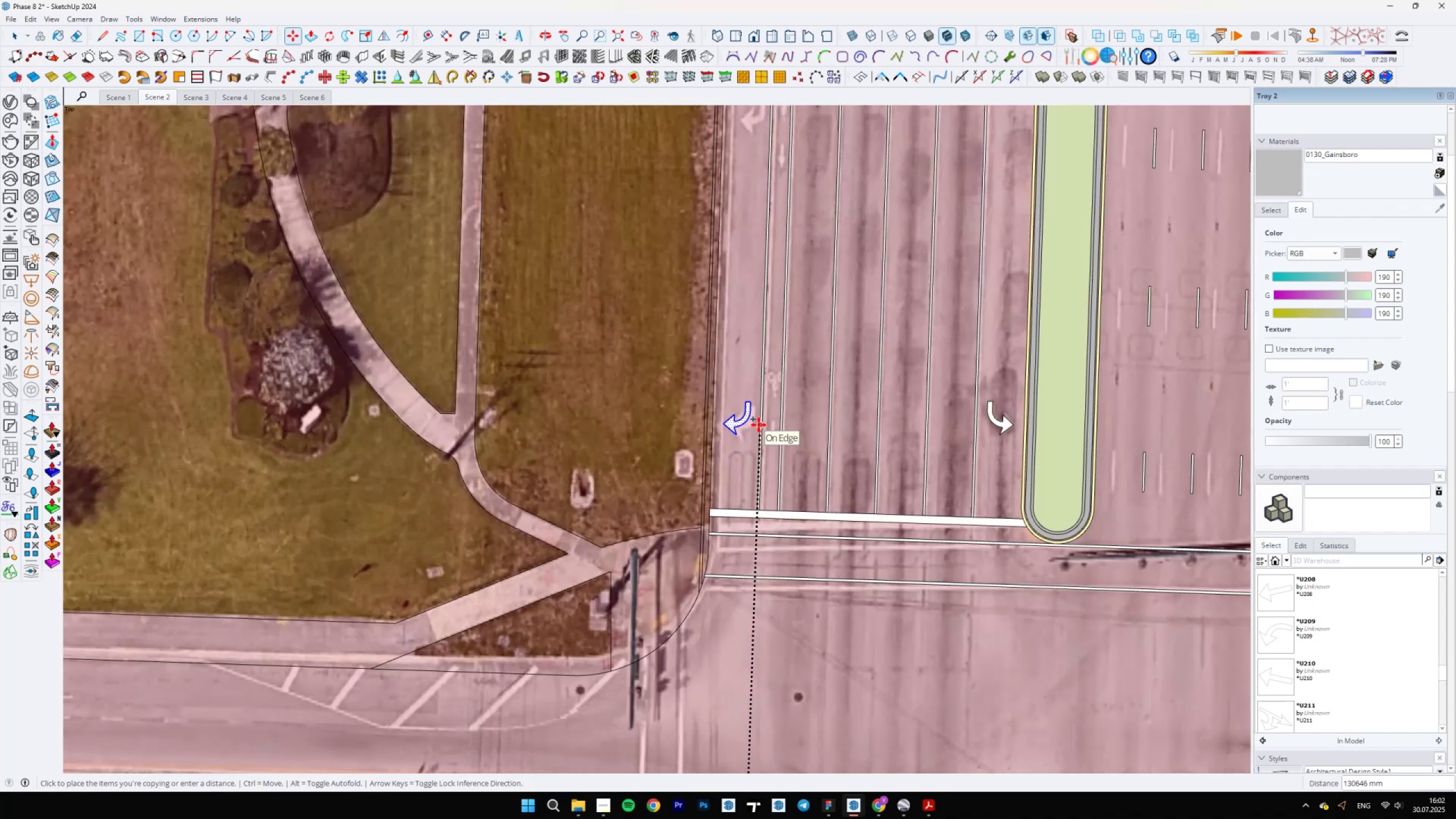 
hold_key(key=ShiftLeft, duration=1.52)
scroll: coordinate [759, 424], scroll_direction: down, amount: 7.0
 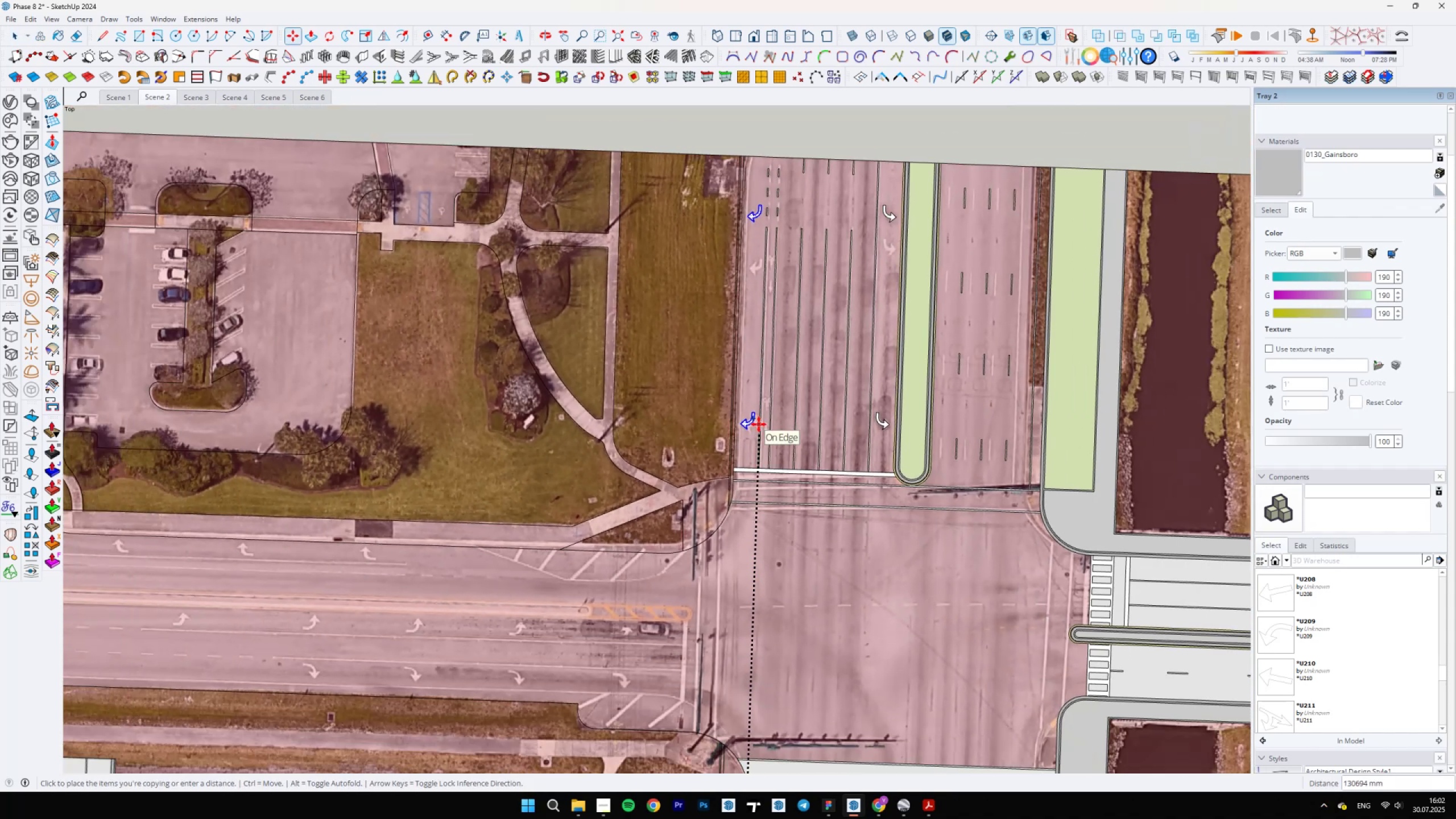 
hold_key(key=ShiftLeft, duration=1.33)
left_click([759, 424])
 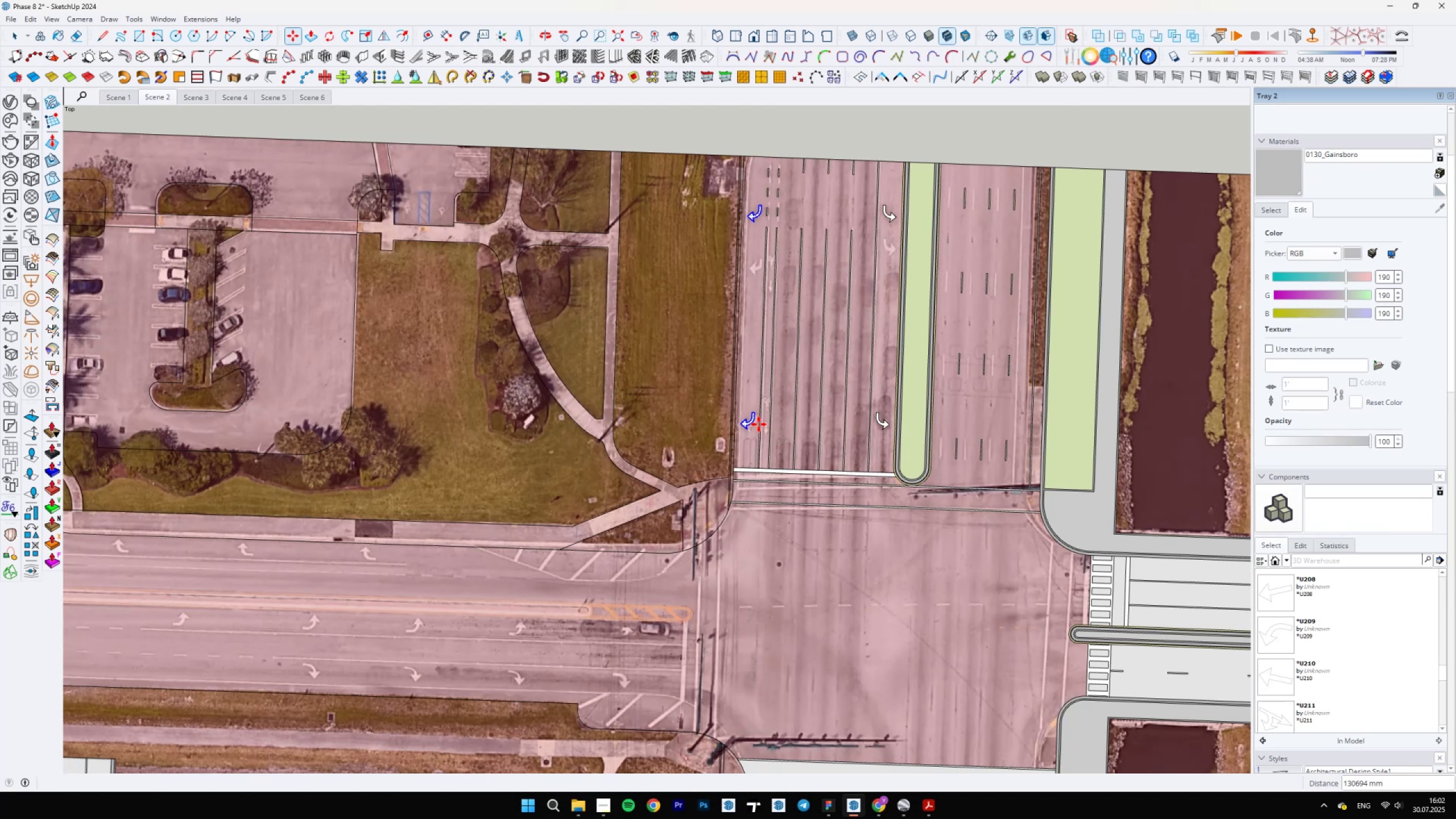 
scroll: coordinate [599, 401], scroll_direction: up, amount: 15.0
 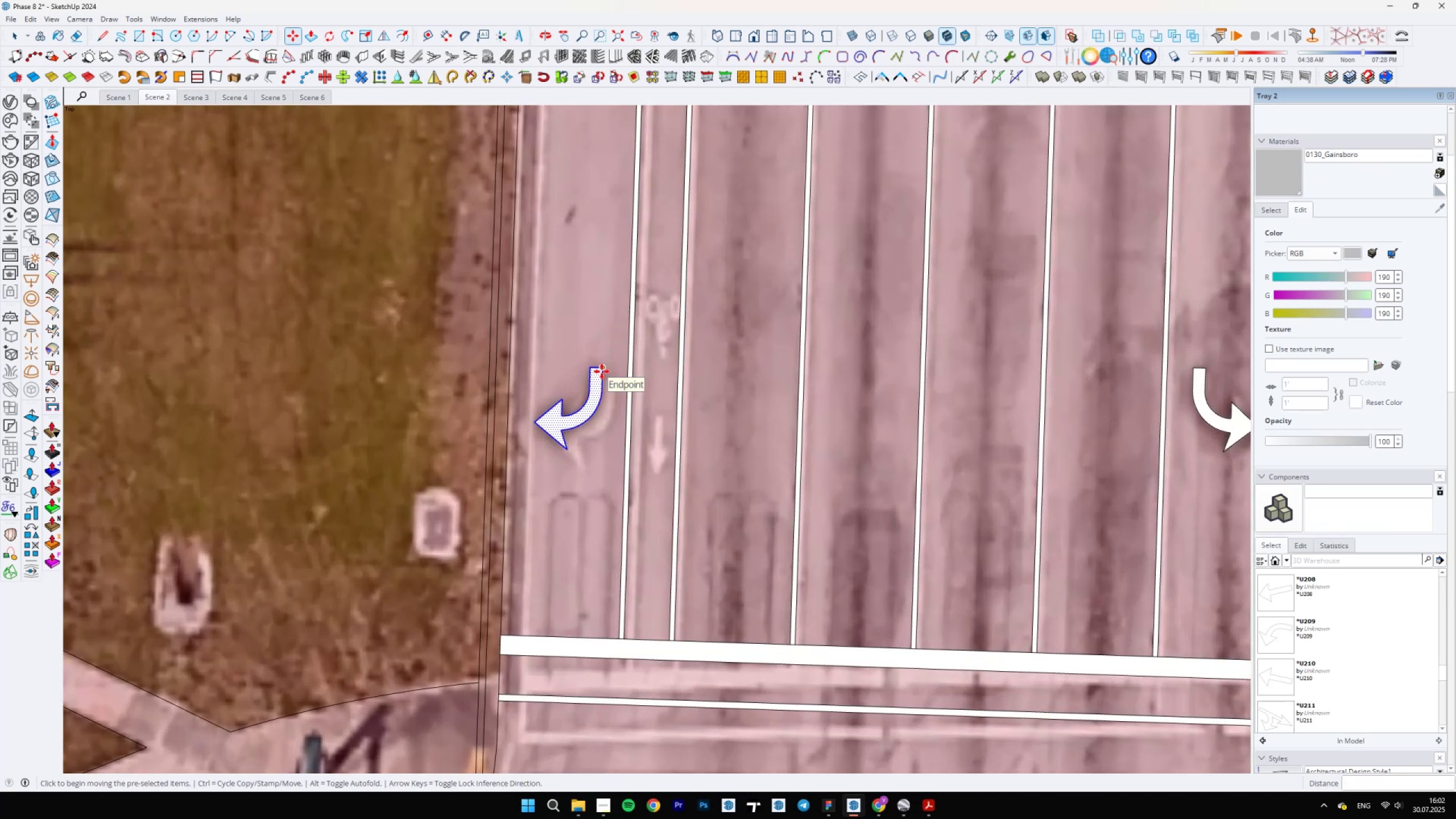 
left_click([602, 371])
 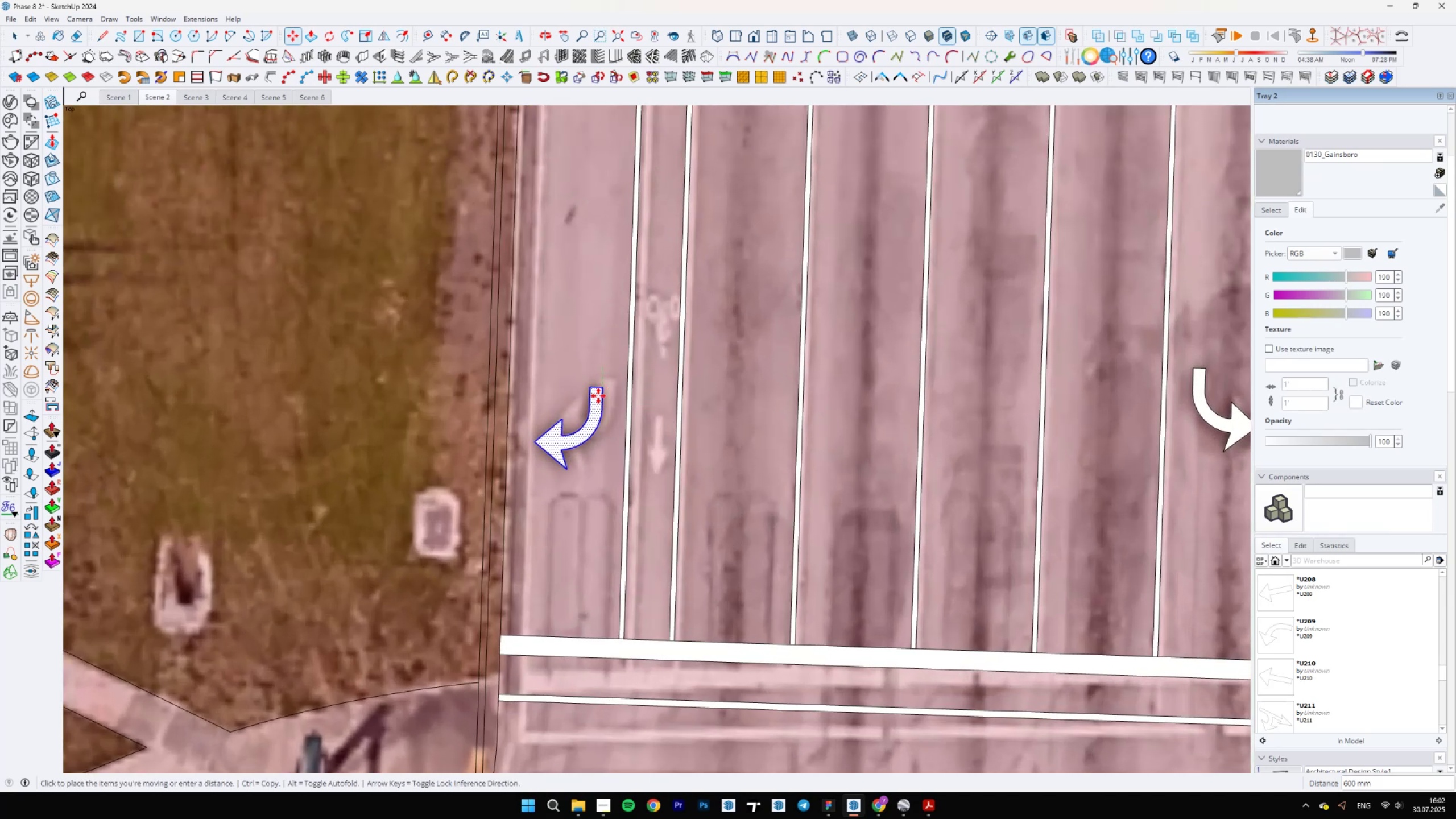 
key(Space)
 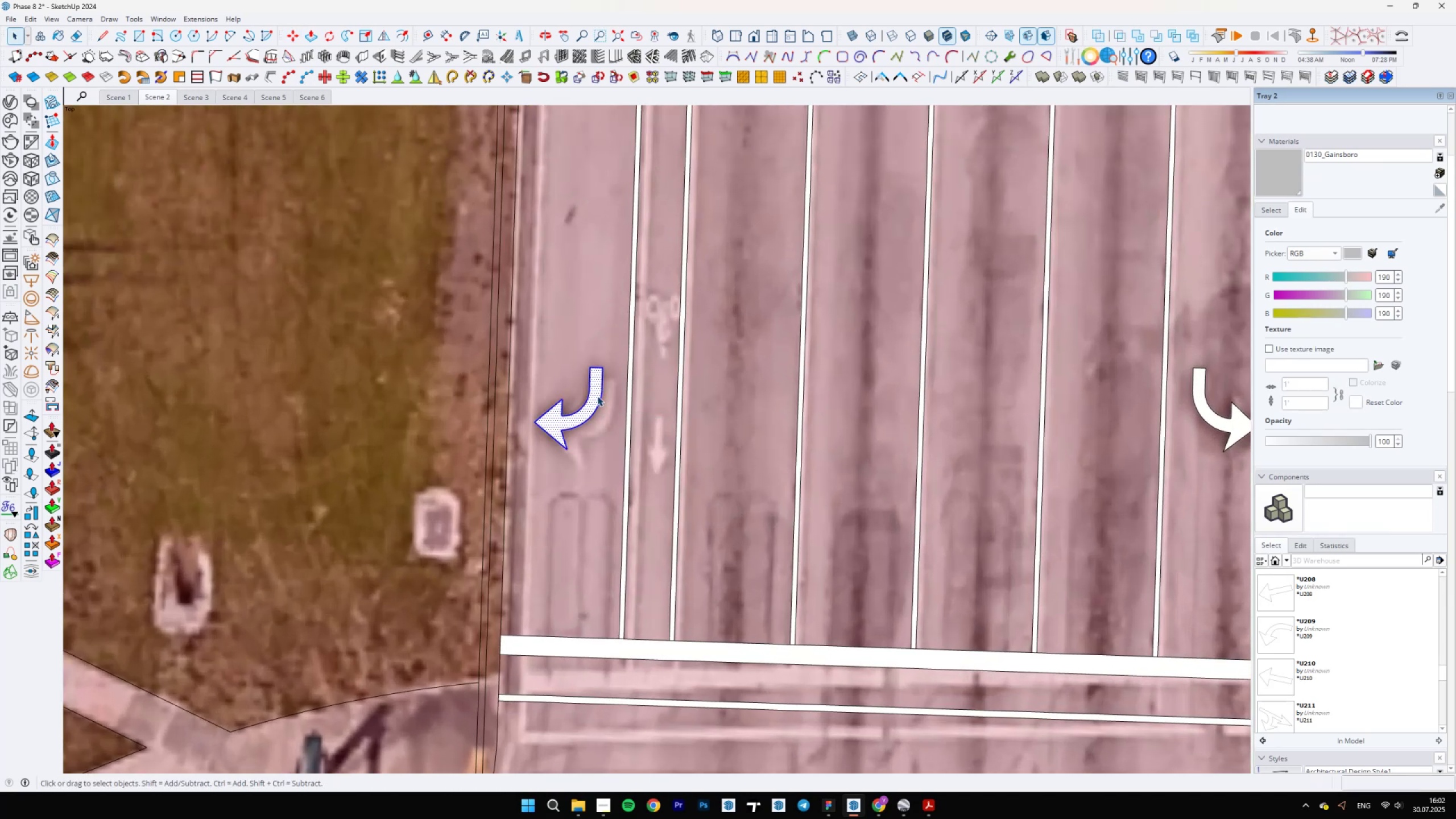 
scroll: coordinate [614, 390], scroll_direction: up, amount: 1.0
 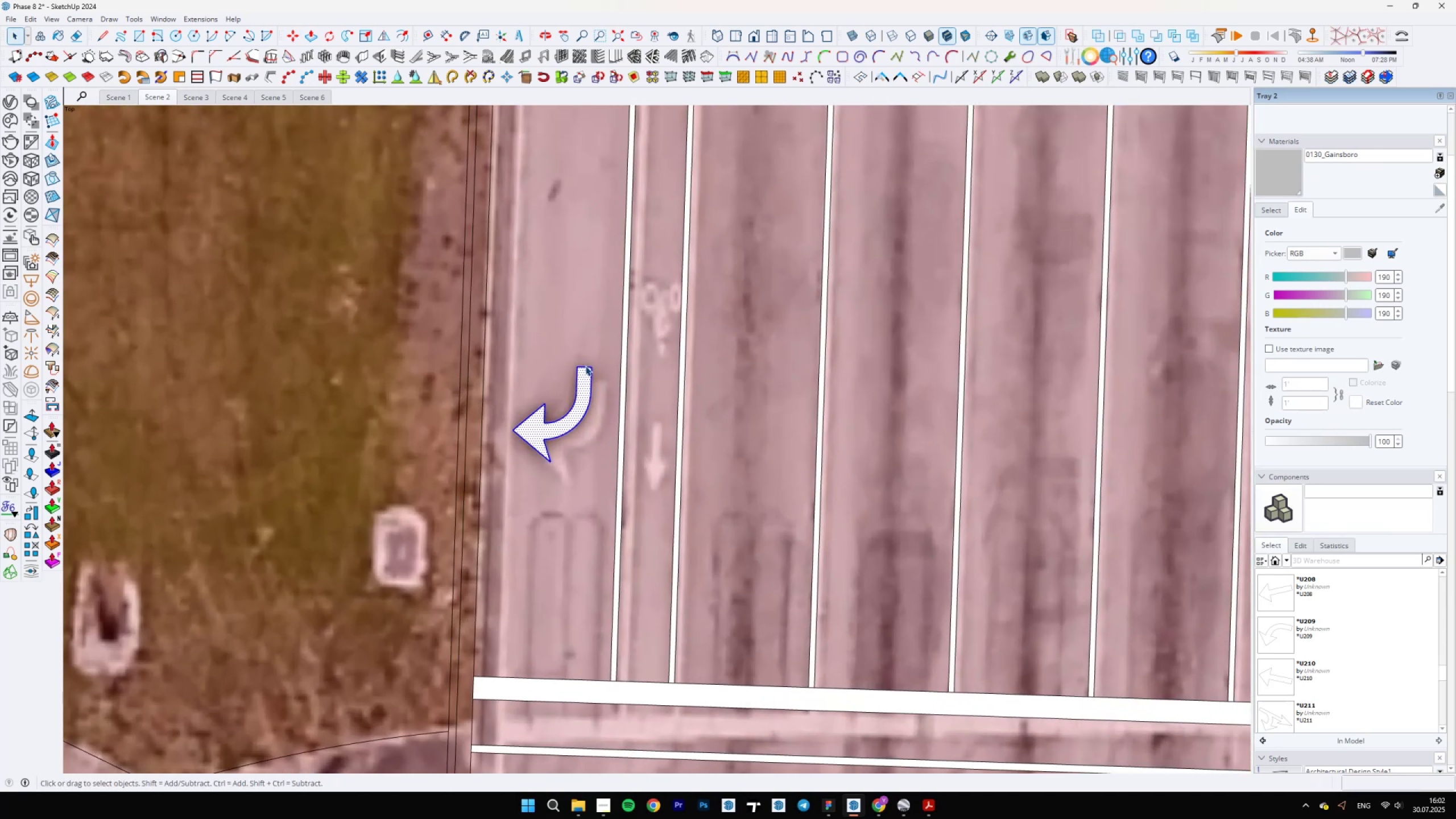 
key(M)
 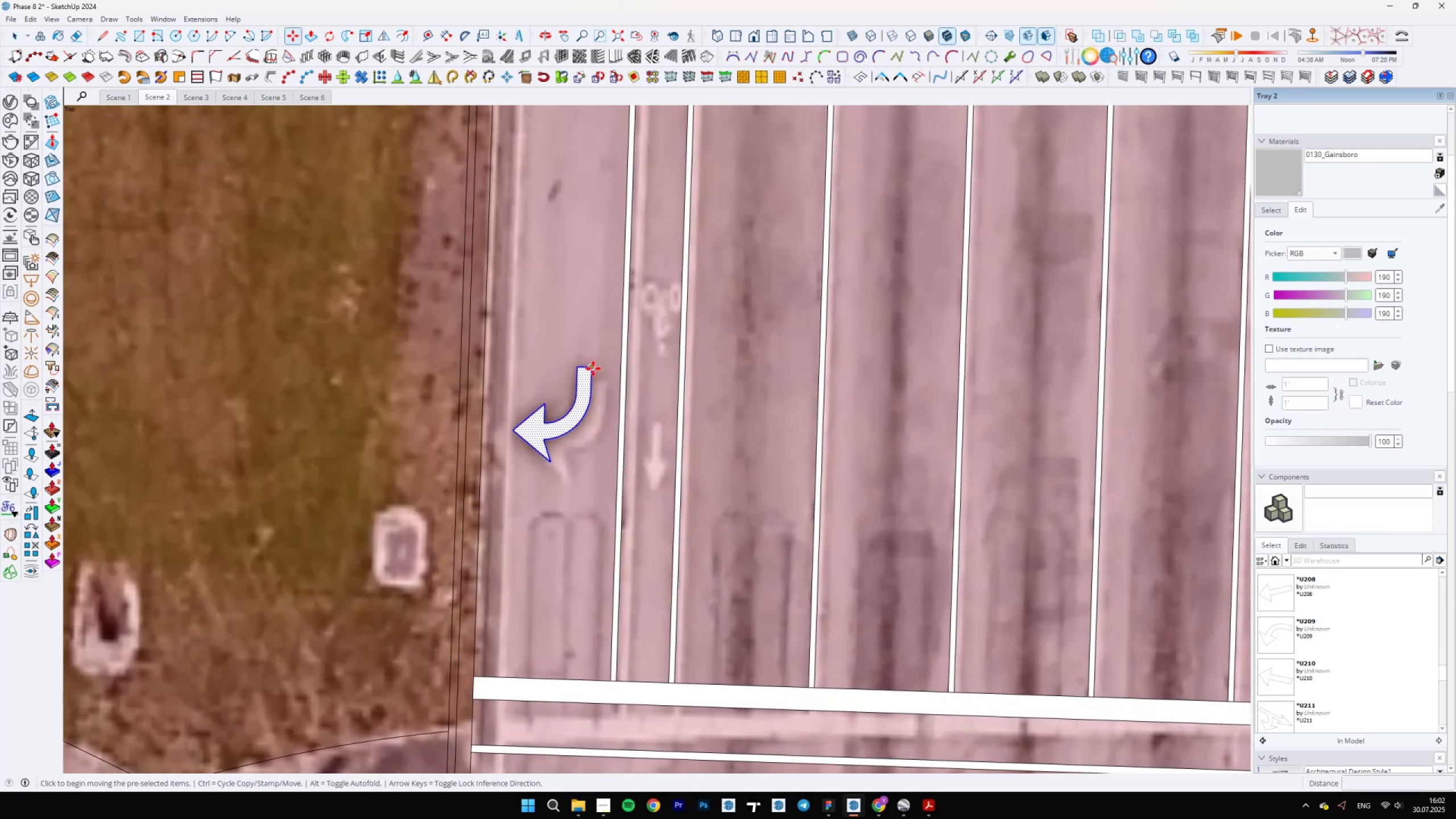 
left_click([593, 369])
 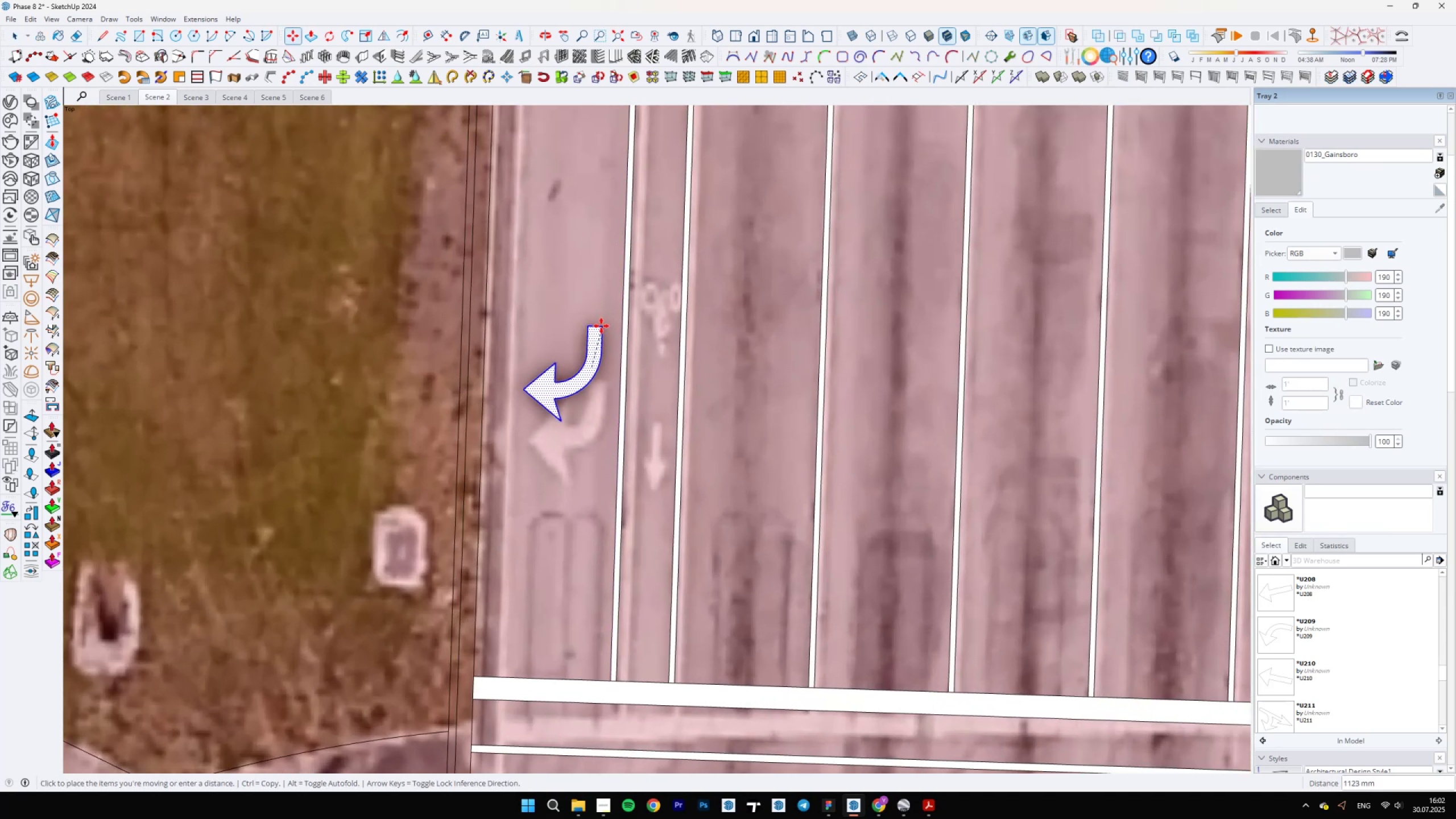 
hold_key(key=ShiftLeft, duration=1.5)
scroll: coordinate [1122, 370], scroll_direction: up, amount: 1.0
 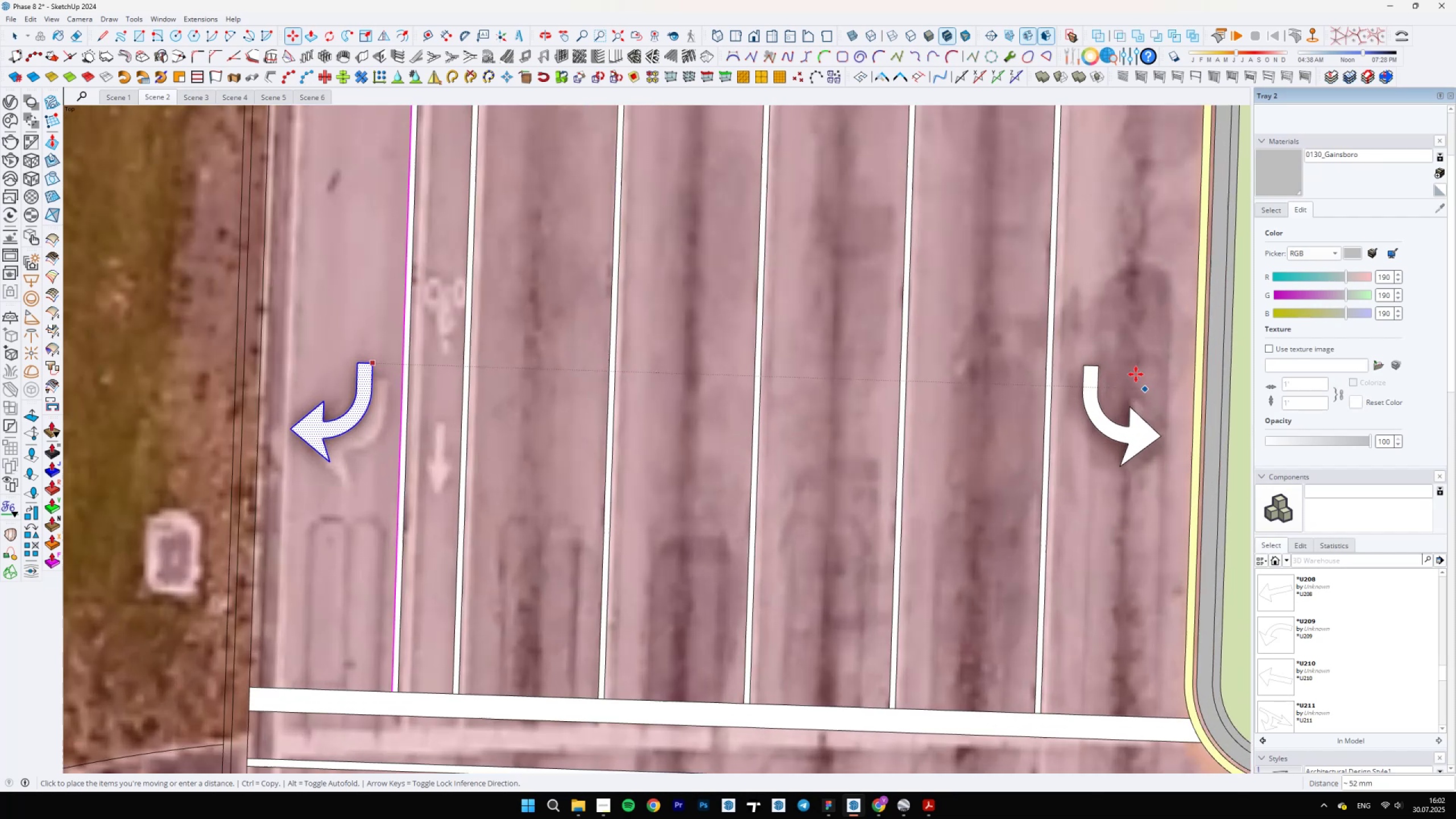 
hold_key(key=ShiftLeft, duration=1.51)
left_click([1050, 360])
 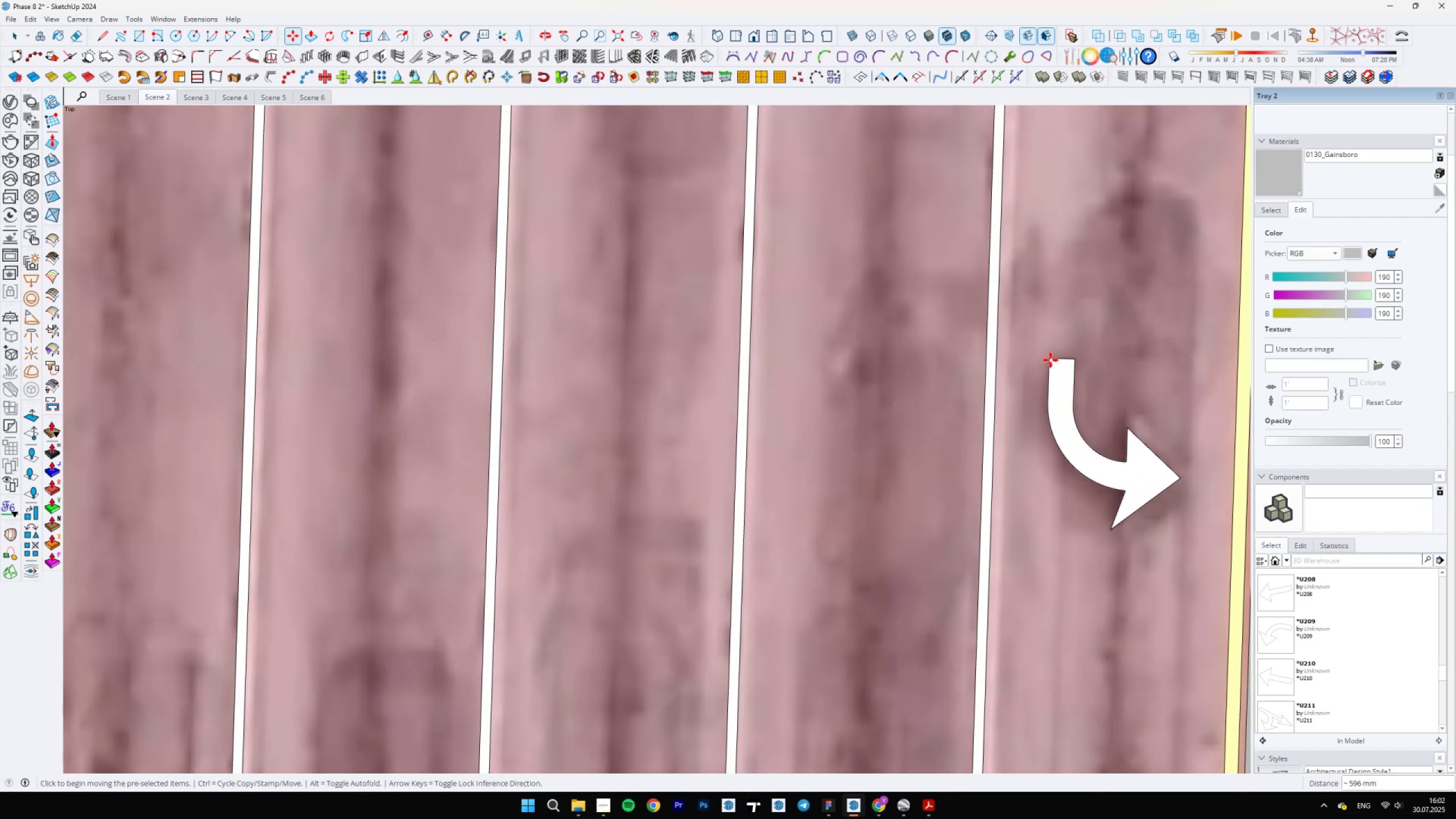 
key(Shift+ShiftLeft)
 